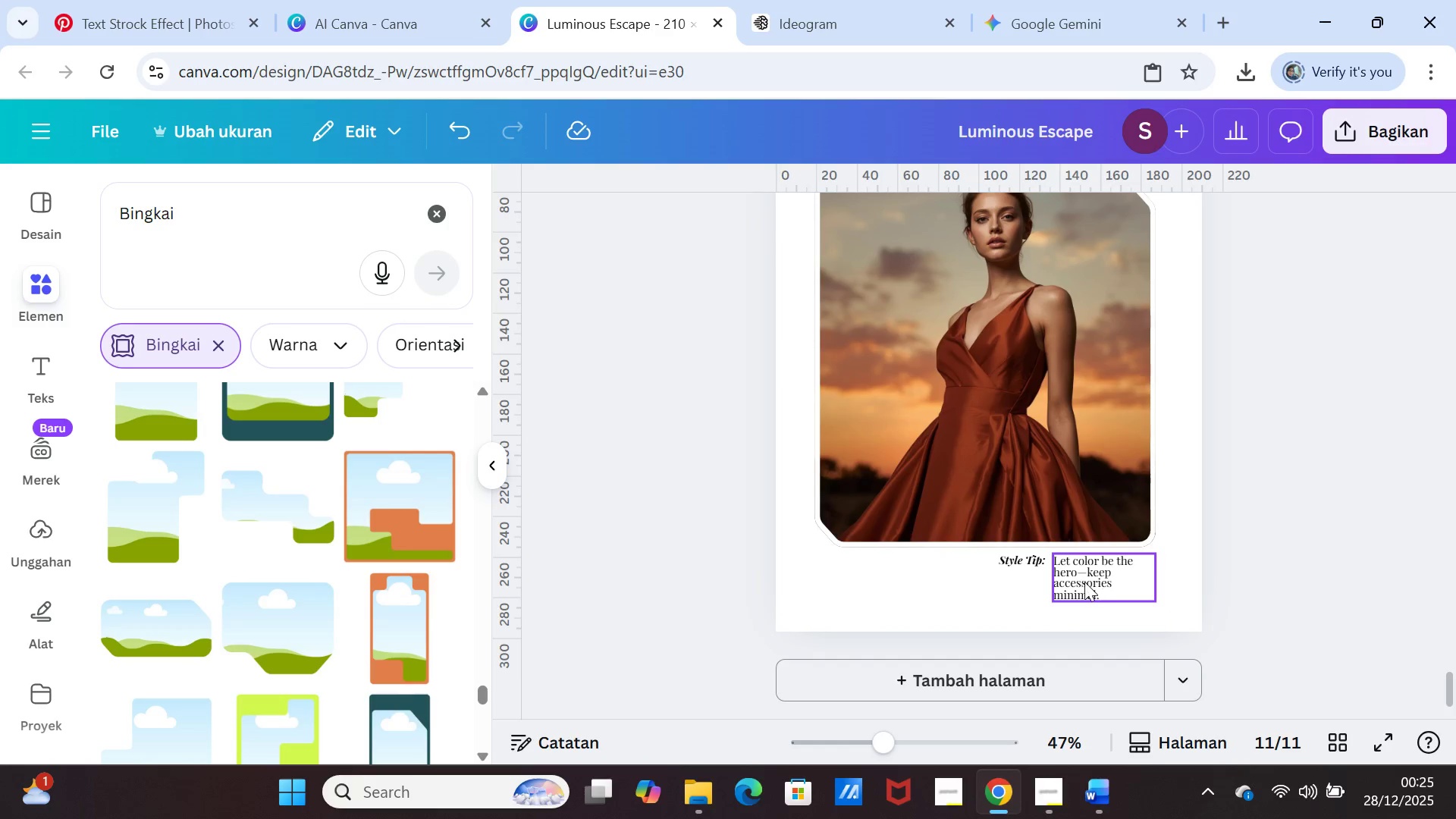 
left_click([1084, 580])
 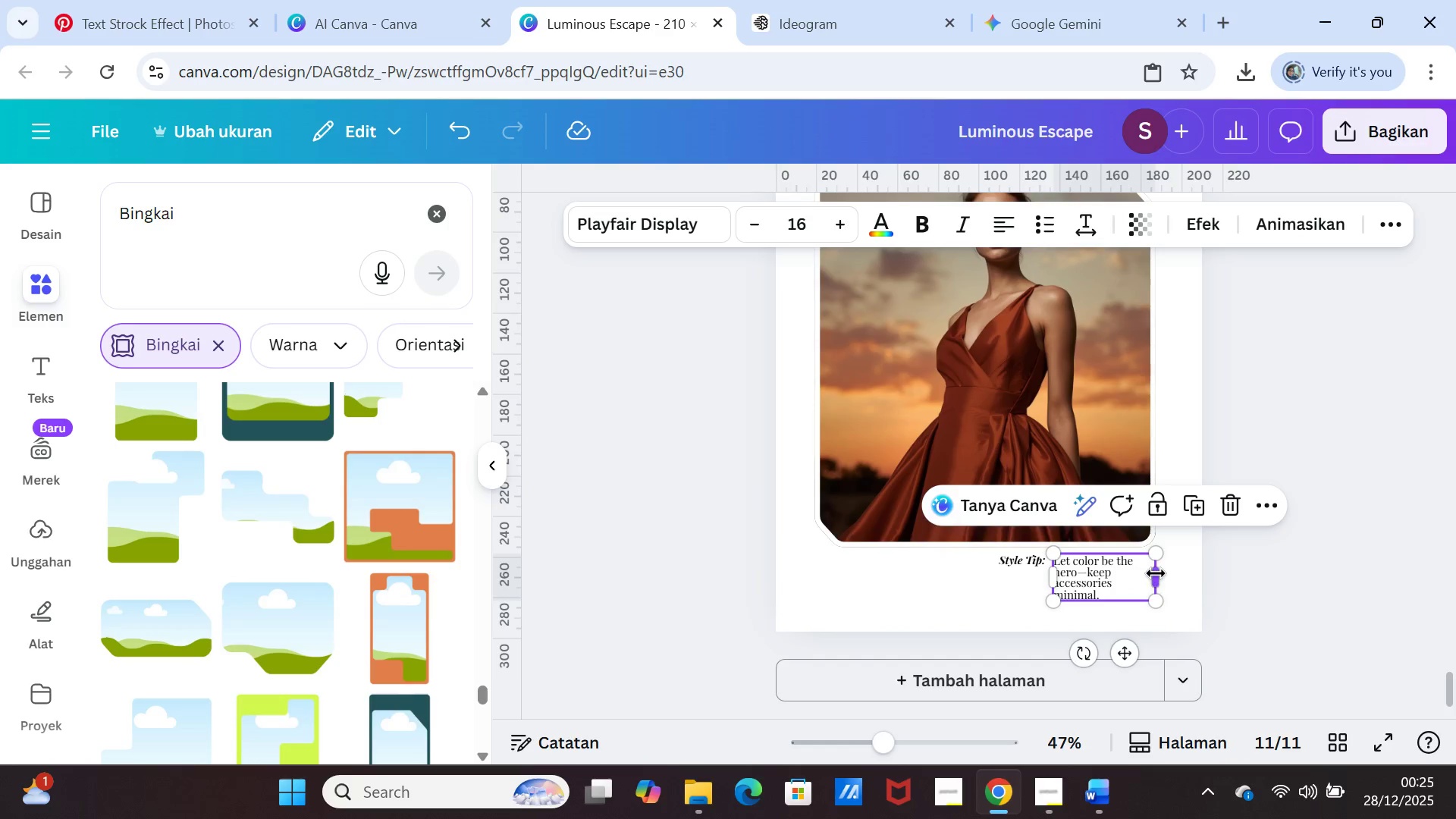 
left_click_drag(start_coordinate=[1156, 575], to_coordinate=[1165, 574])
 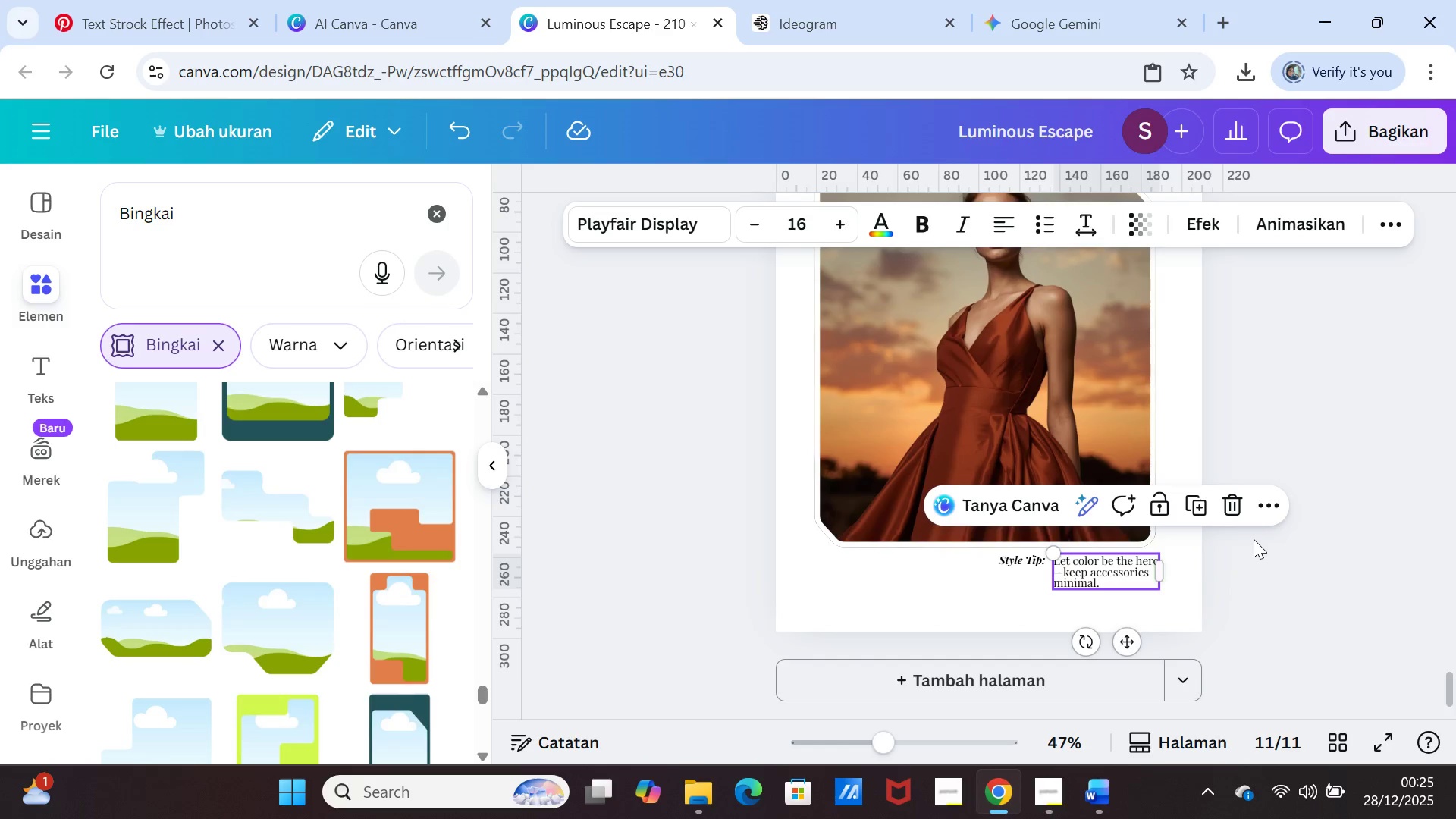 
left_click([1254, 539])
 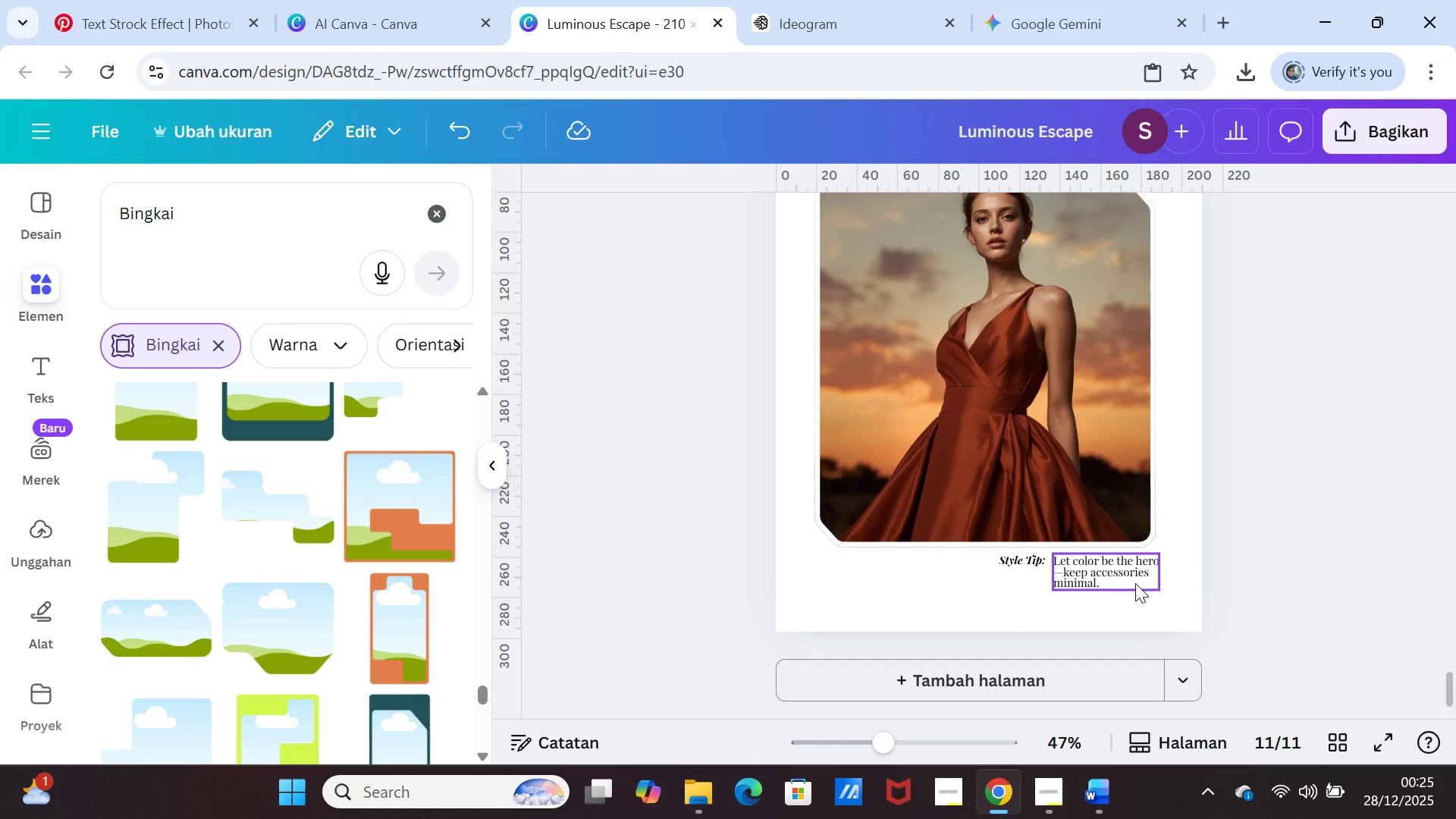 
left_click([1129, 576])
 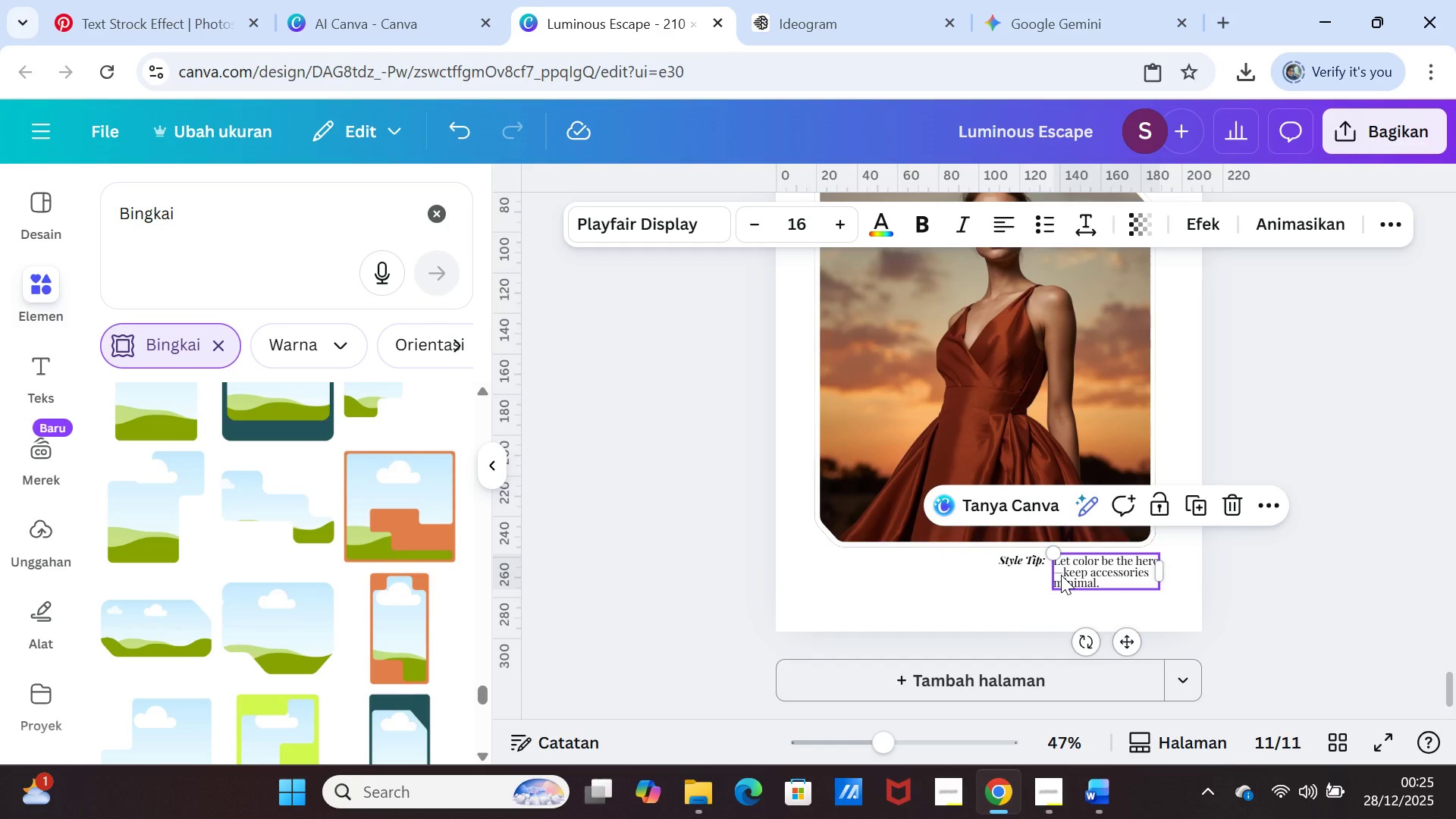 
left_click([1061, 575])
 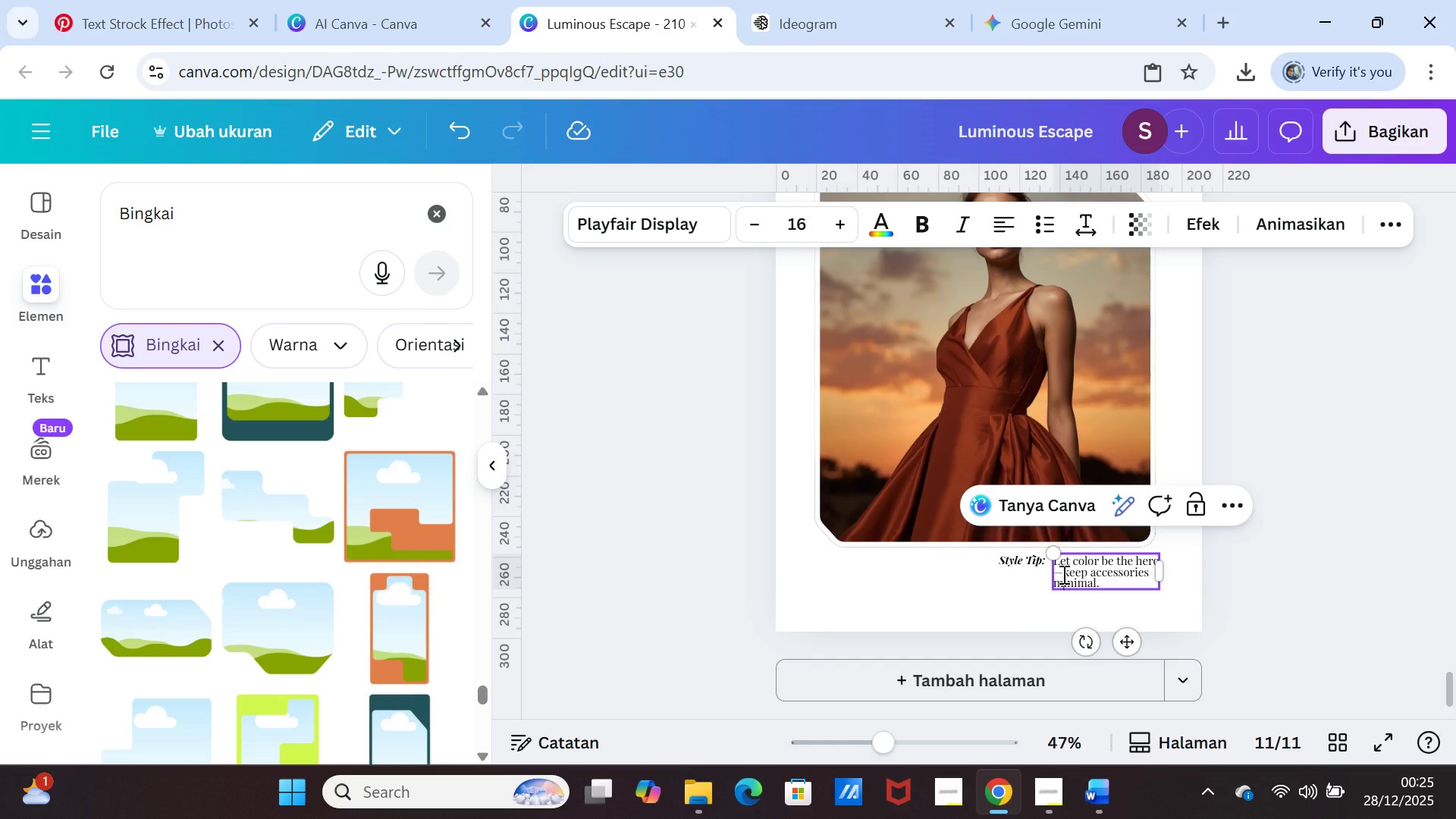 
left_click([1062, 574])
 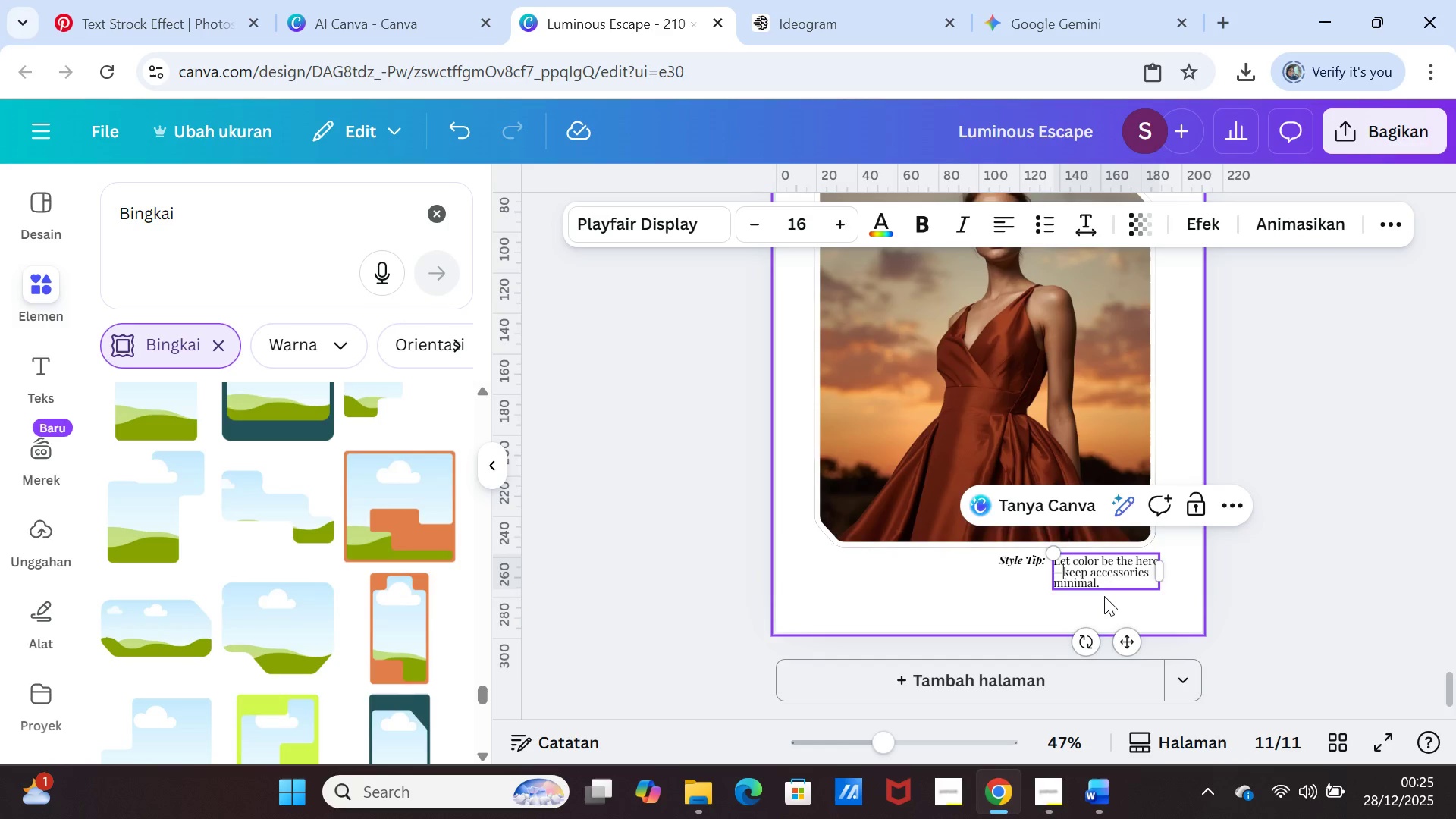 
key(Backspace)
 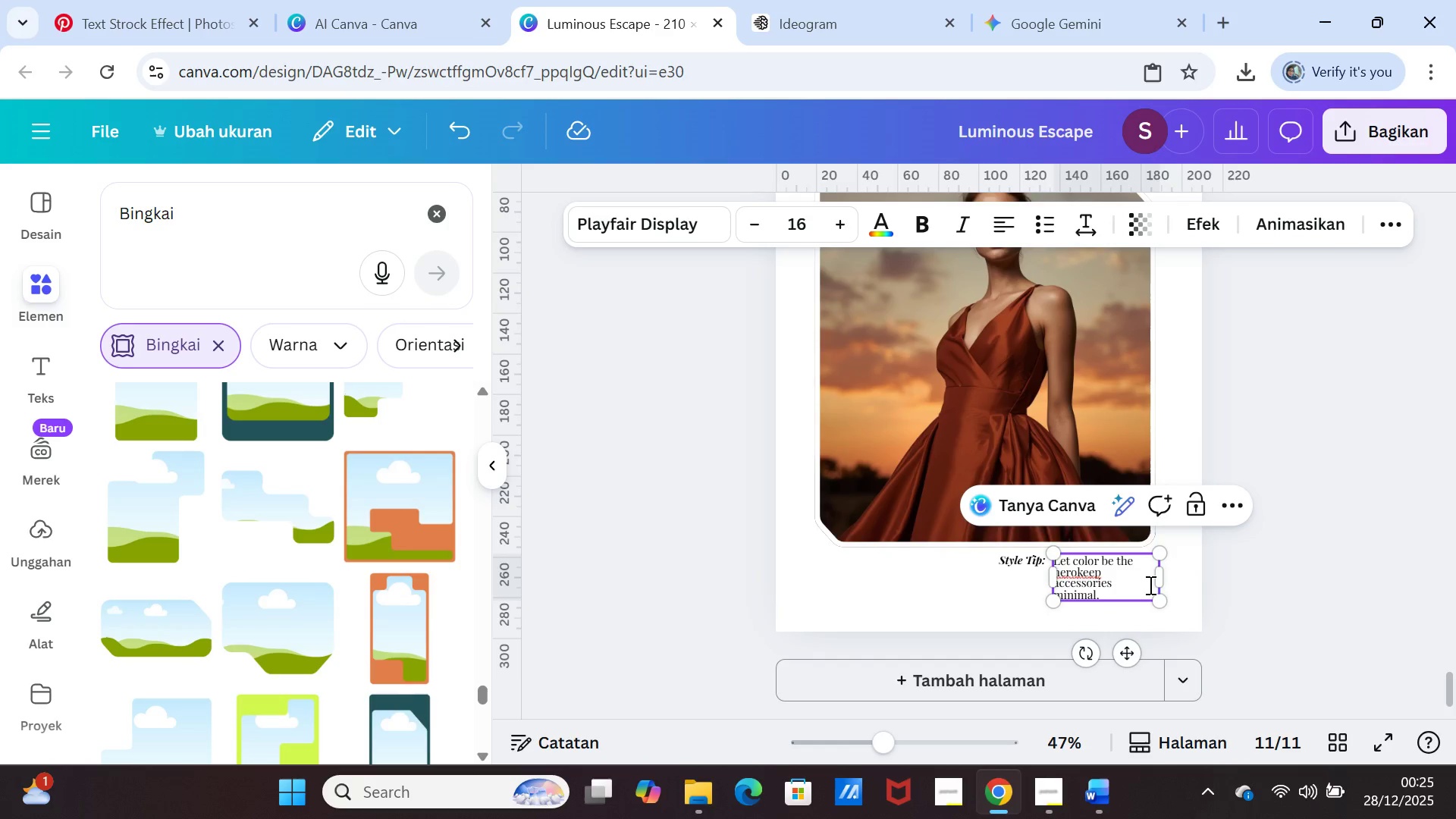 
key(Space)
 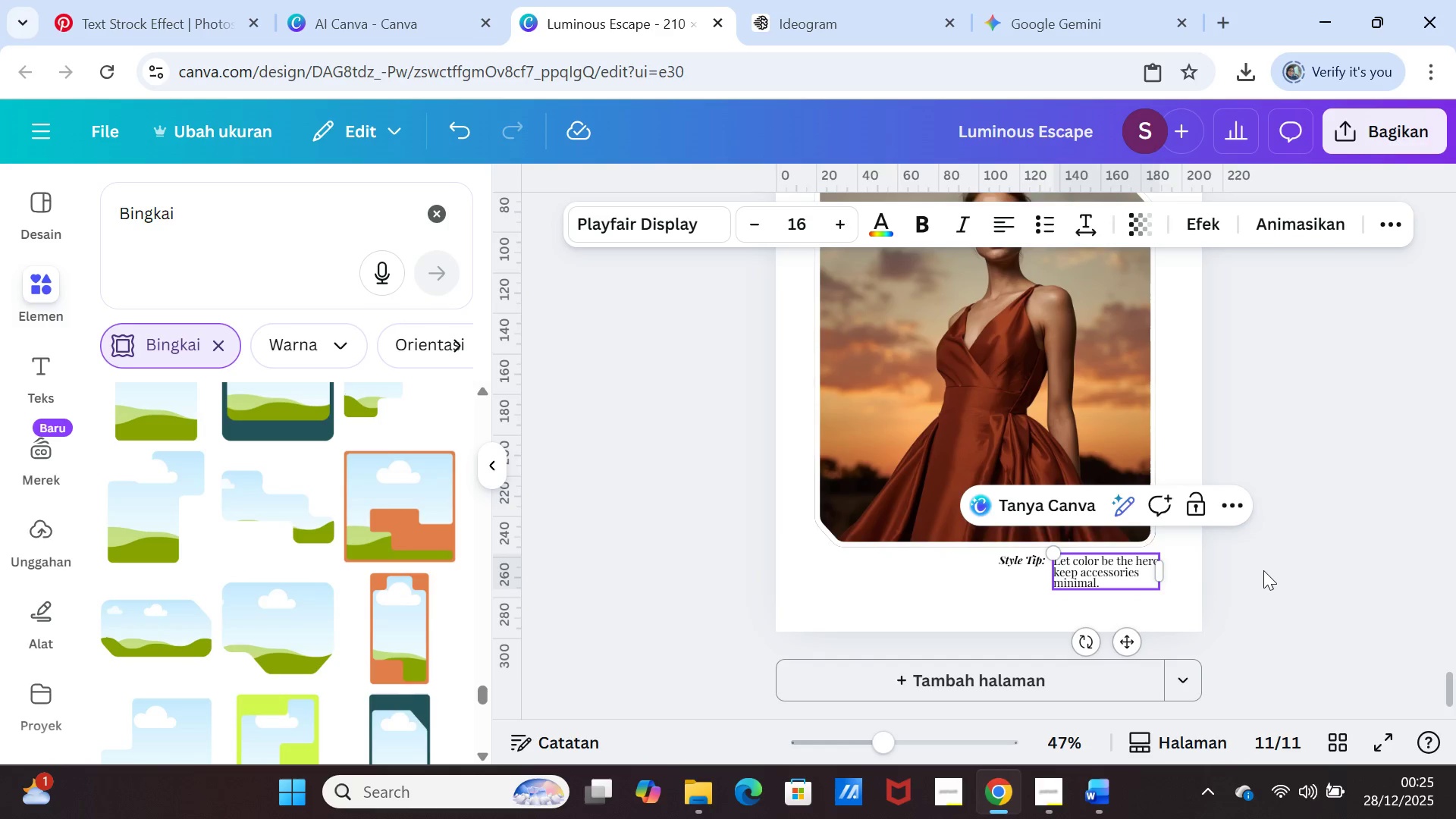 
left_click([1264, 570])
 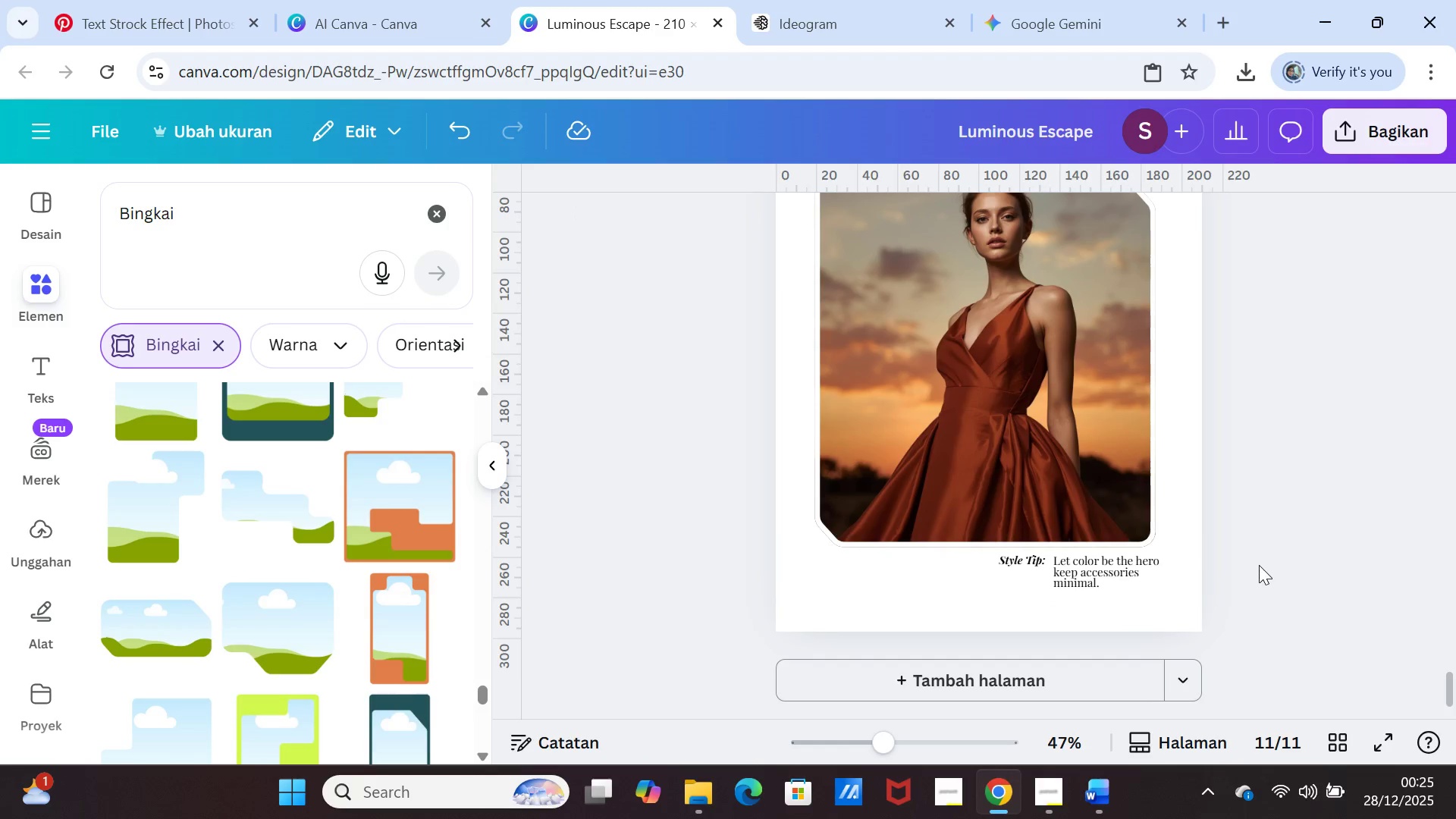 
wait(5.36)
 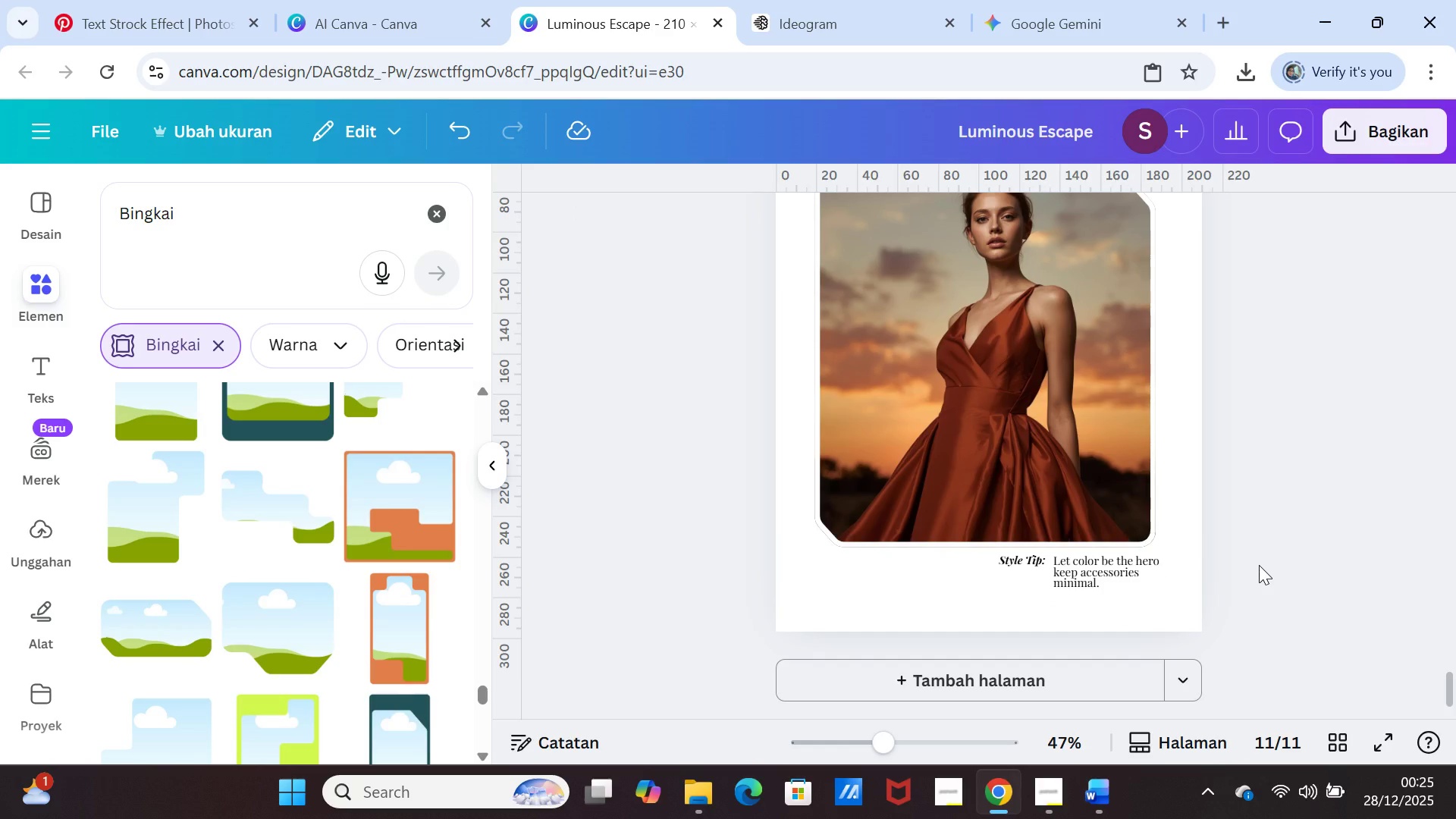 
scroll: coordinate [1329, 438], scroll_direction: up, amount: 6.0
 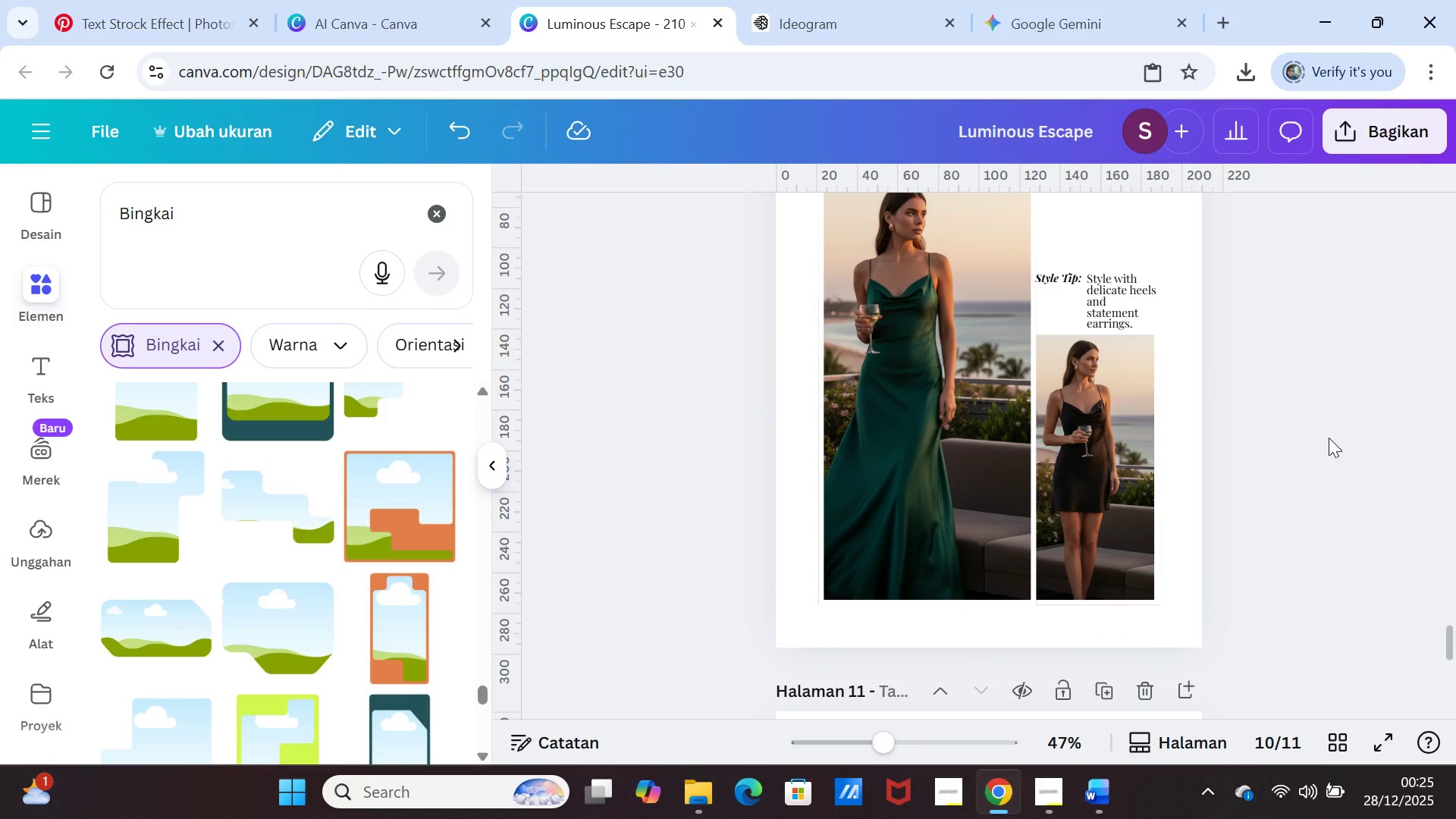 
scroll: coordinate [1329, 438], scroll_direction: down, amount: 7.0
 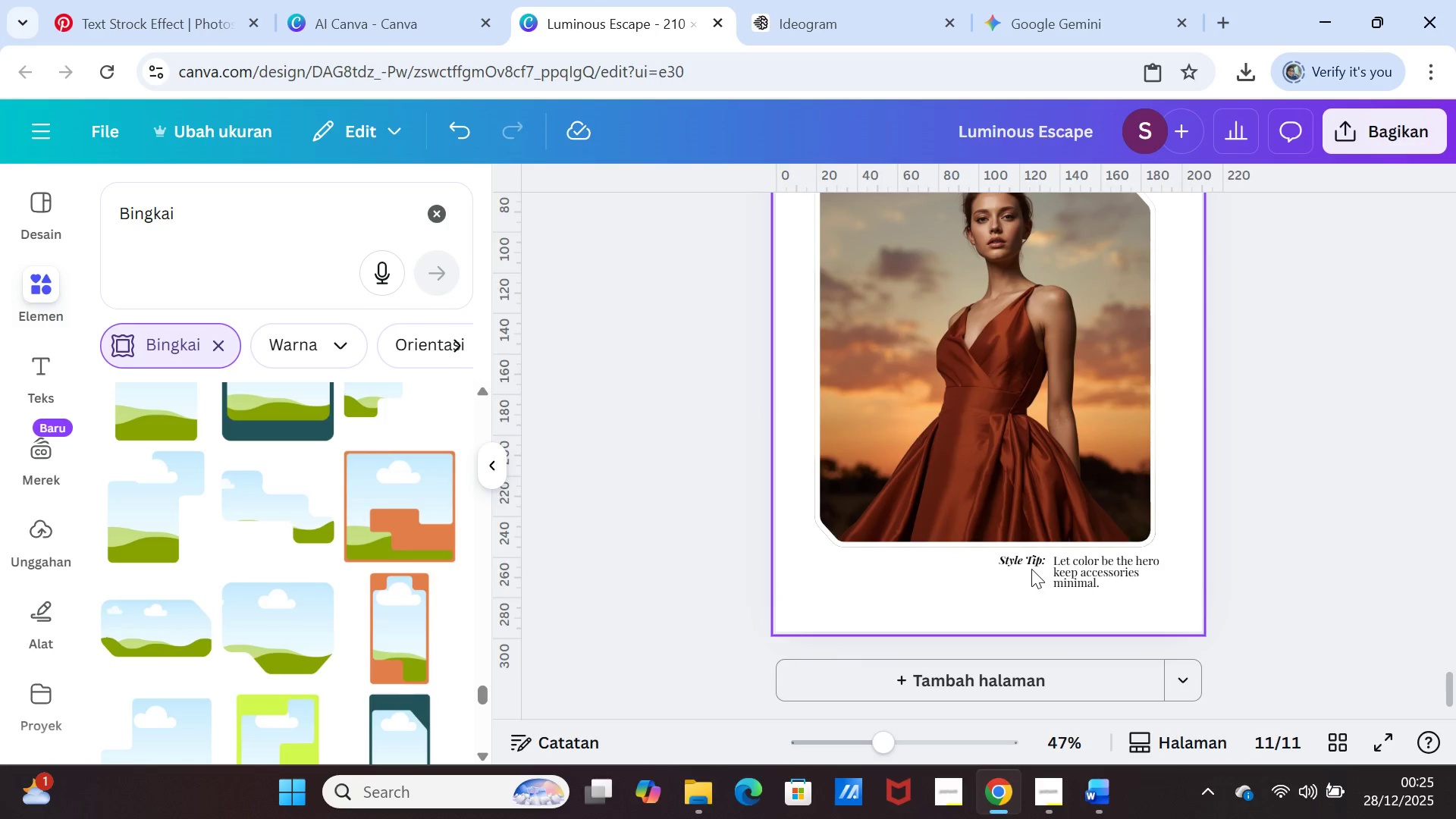 
left_click_drag(start_coordinate=[1028, 561], to_coordinate=[1034, 563])
 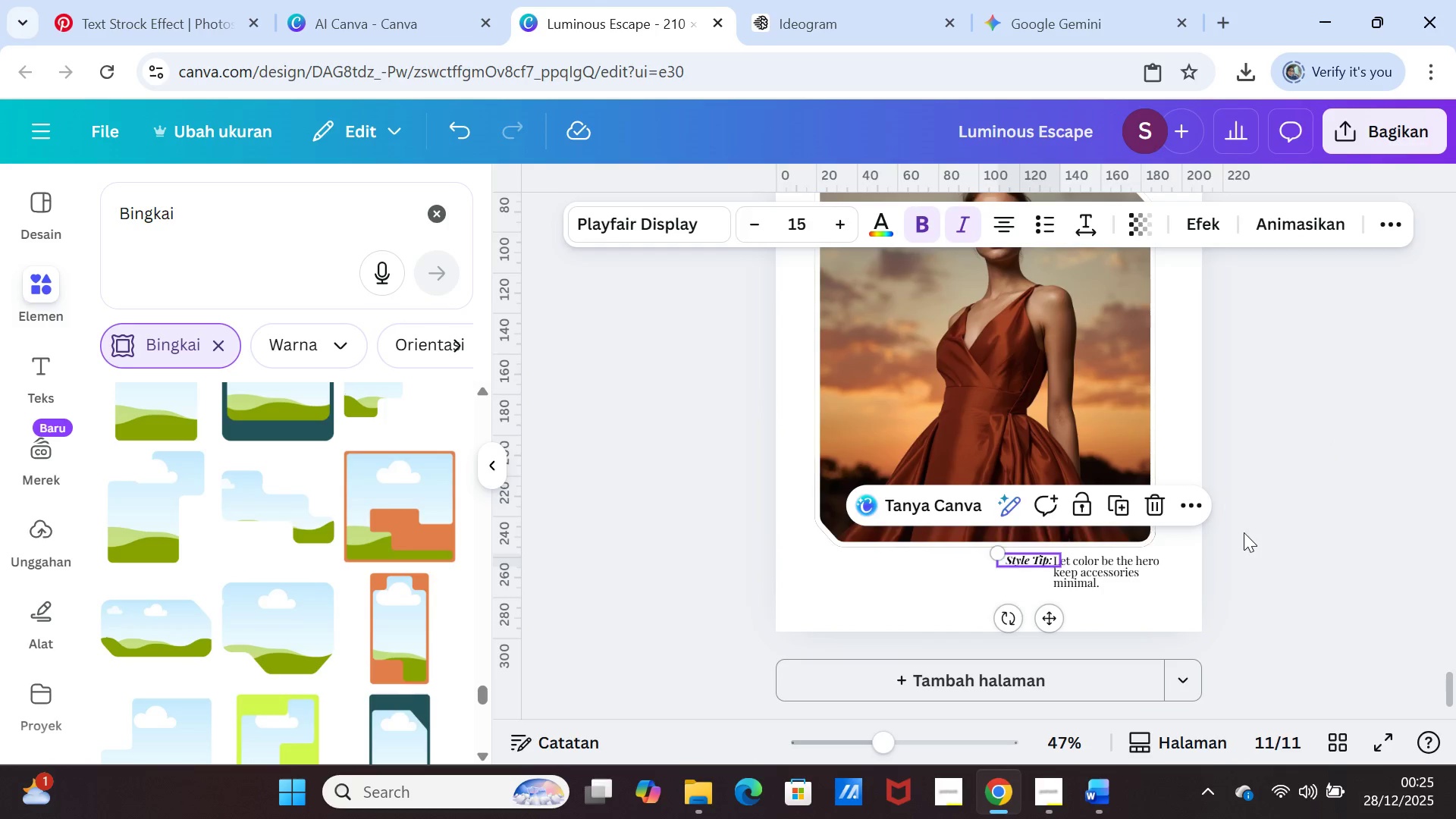 
left_click([1244, 532])
 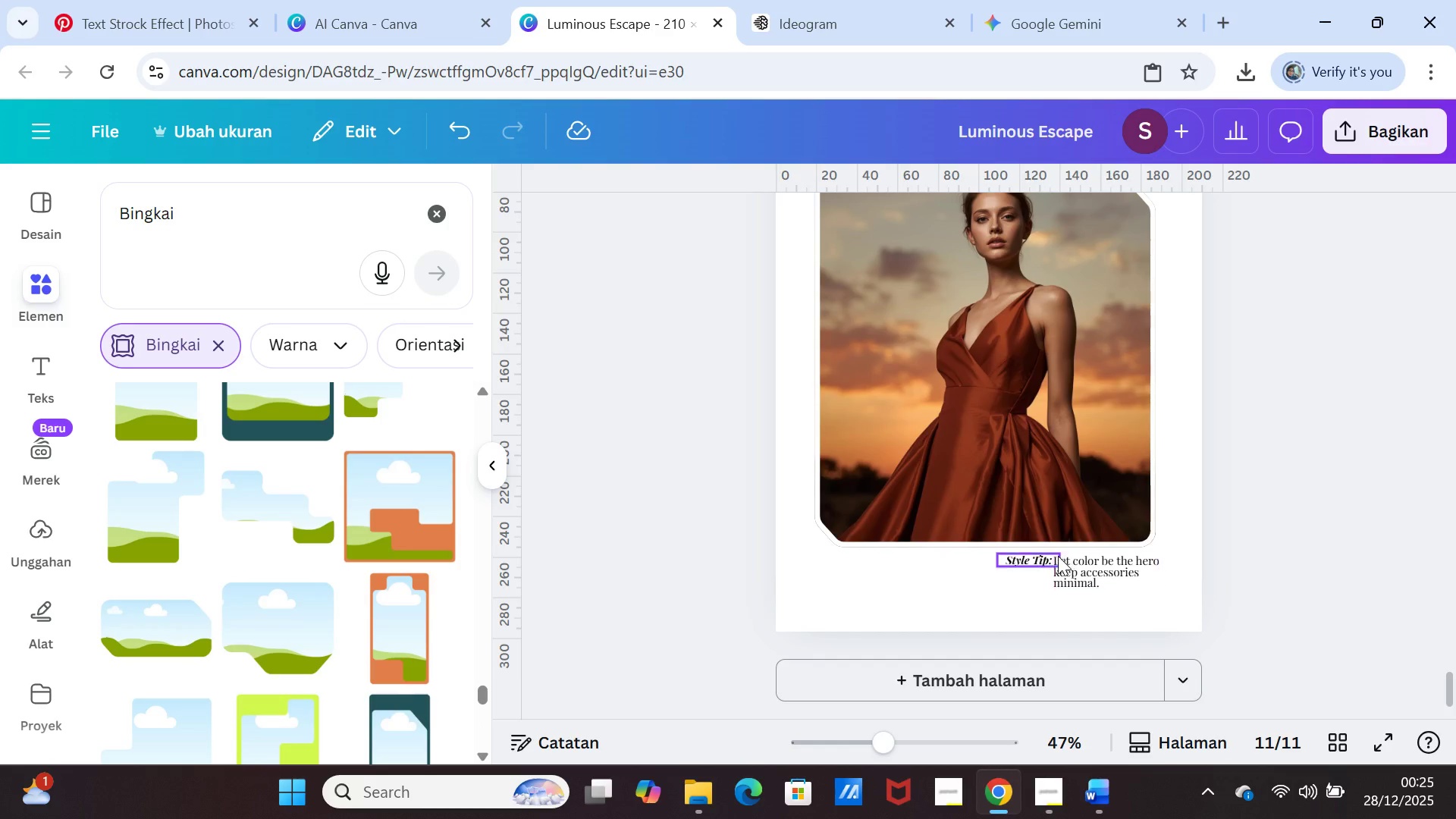 
left_click([1030, 562])
 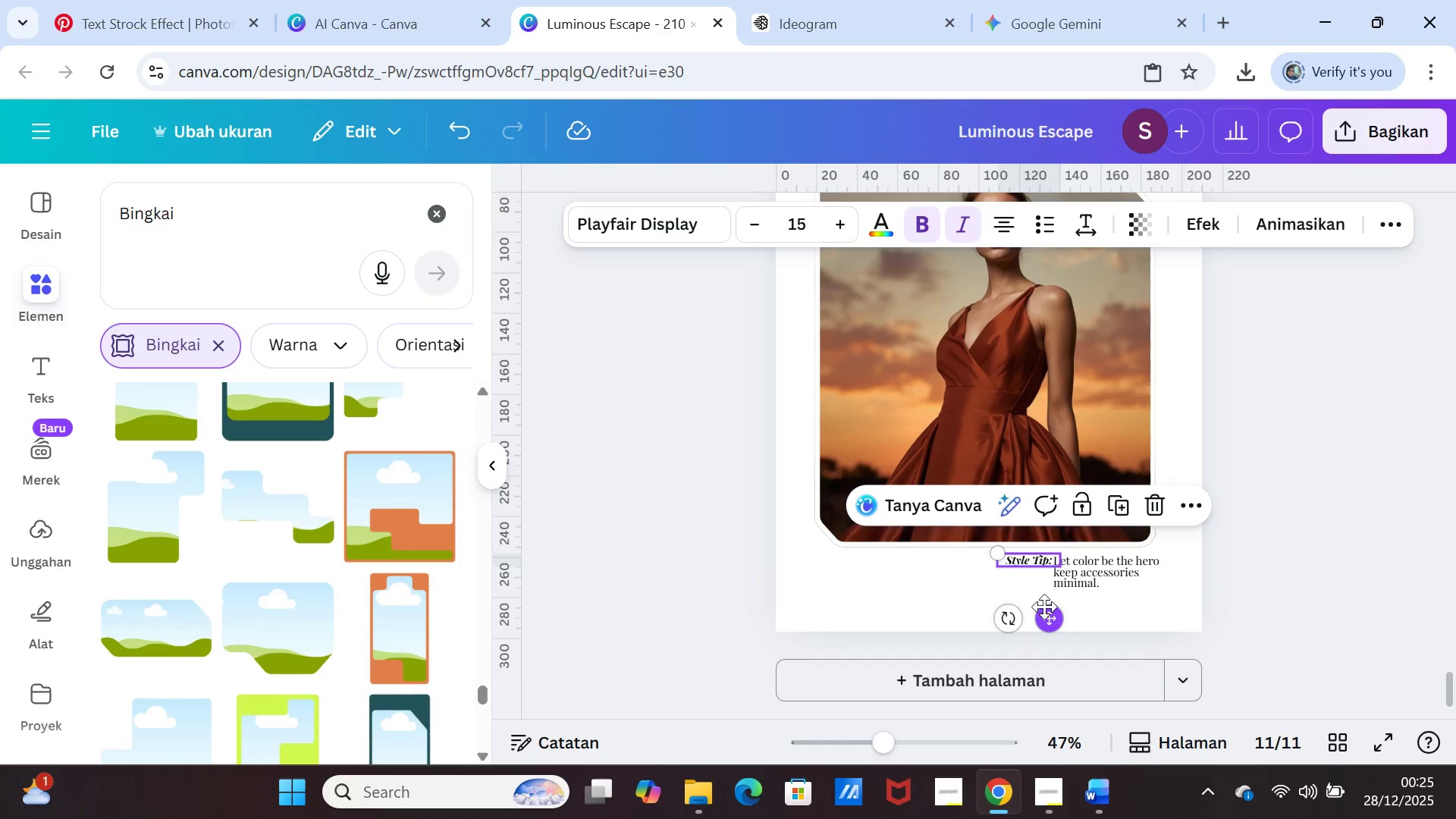 
left_click_drag(start_coordinate=[1045, 607], to_coordinate=[1040, 610])
 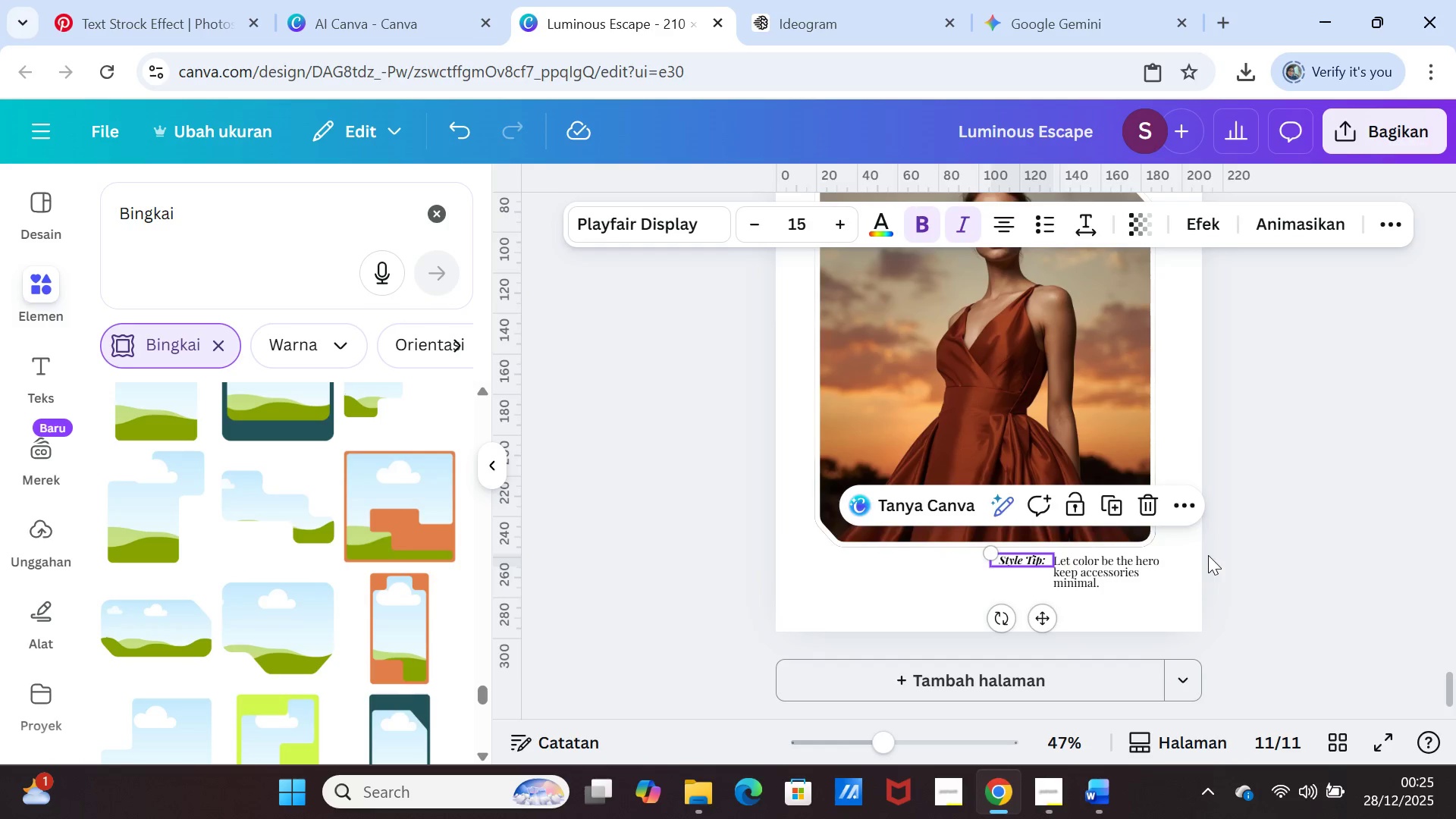 
left_click([1208, 555])
 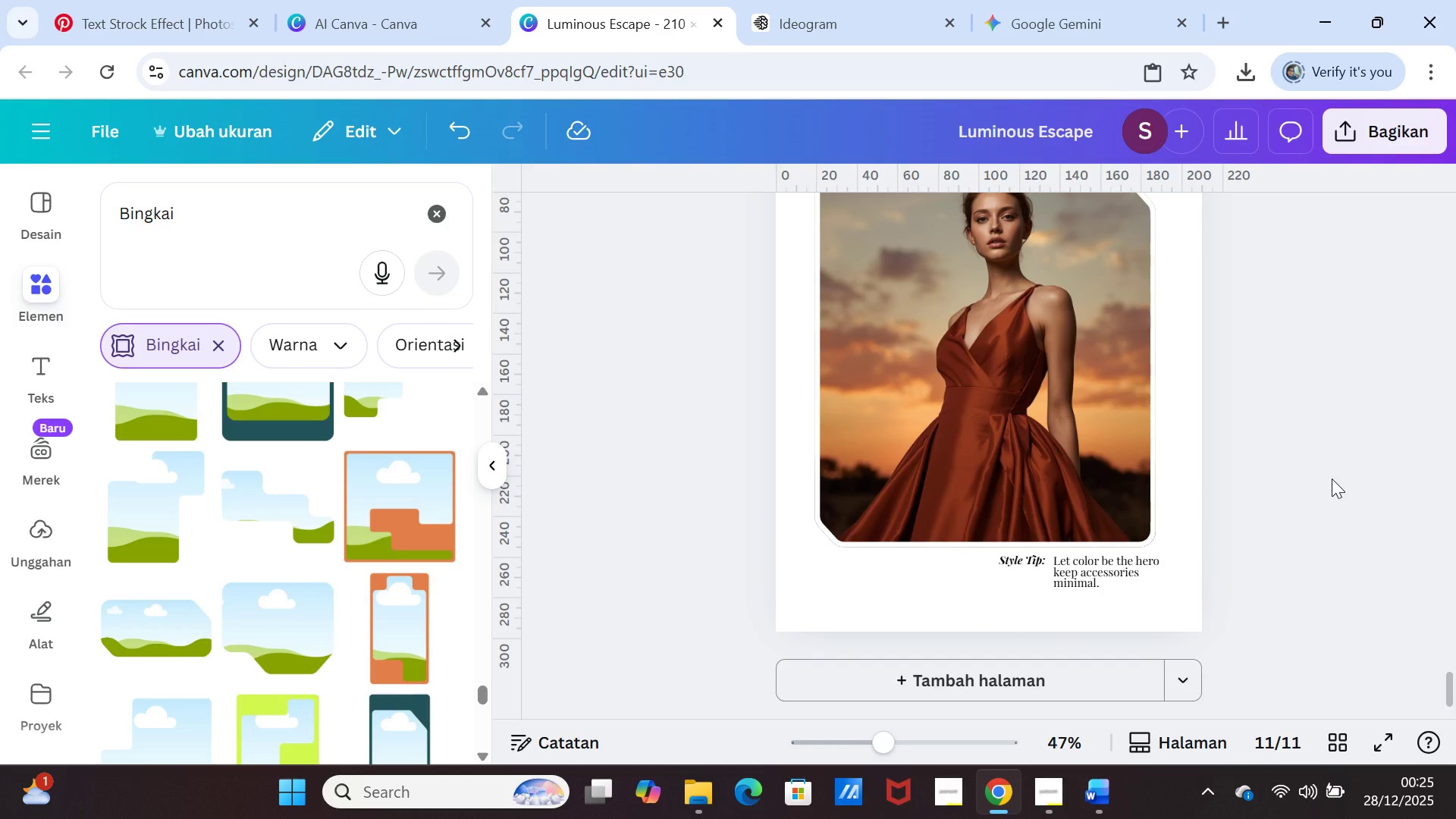 
scroll: coordinate [1332, 478], scroll_direction: up, amount: 16.0
 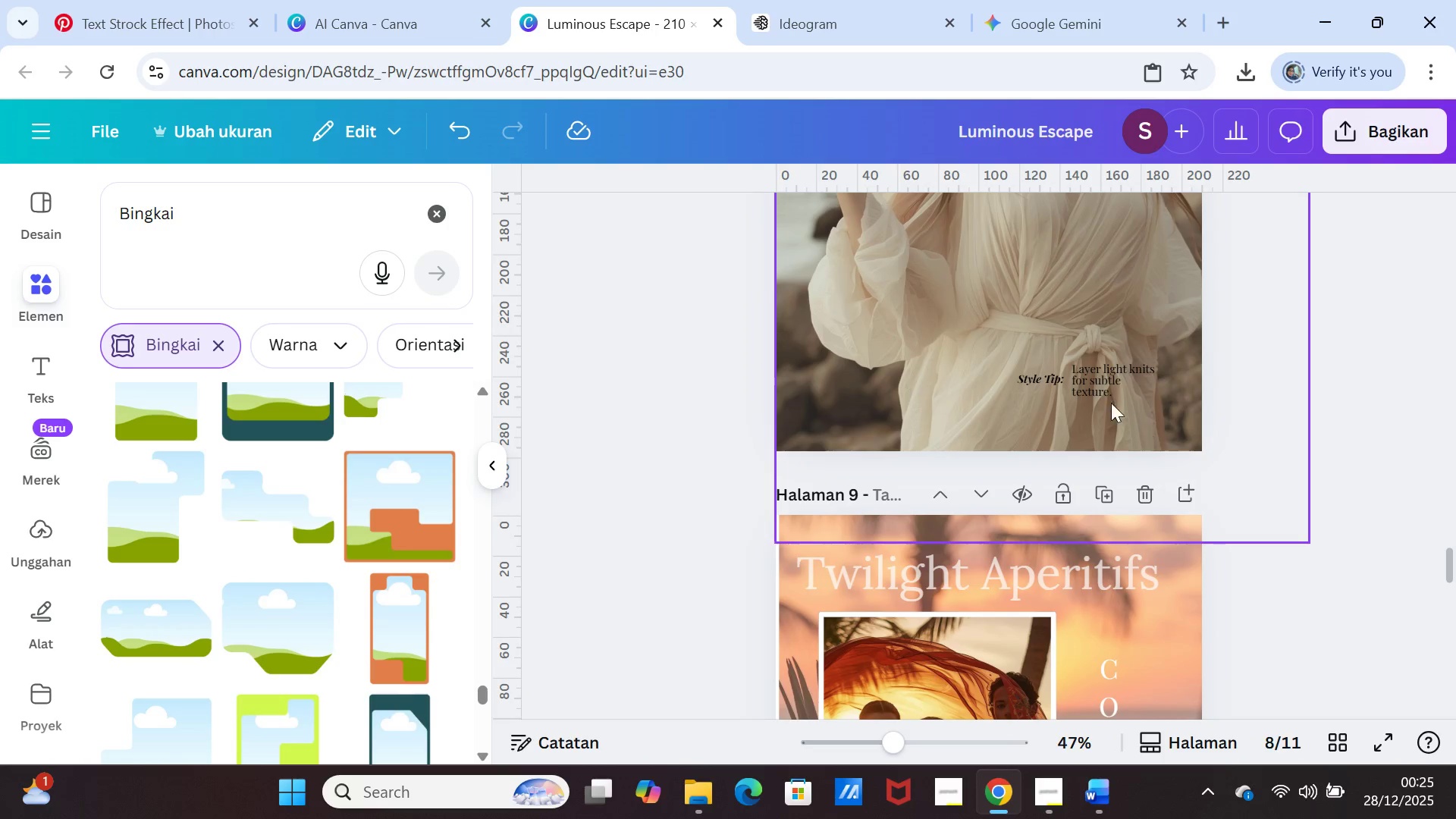 
left_click_drag(start_coordinate=[1037, 384], to_coordinate=[1037, 375])
 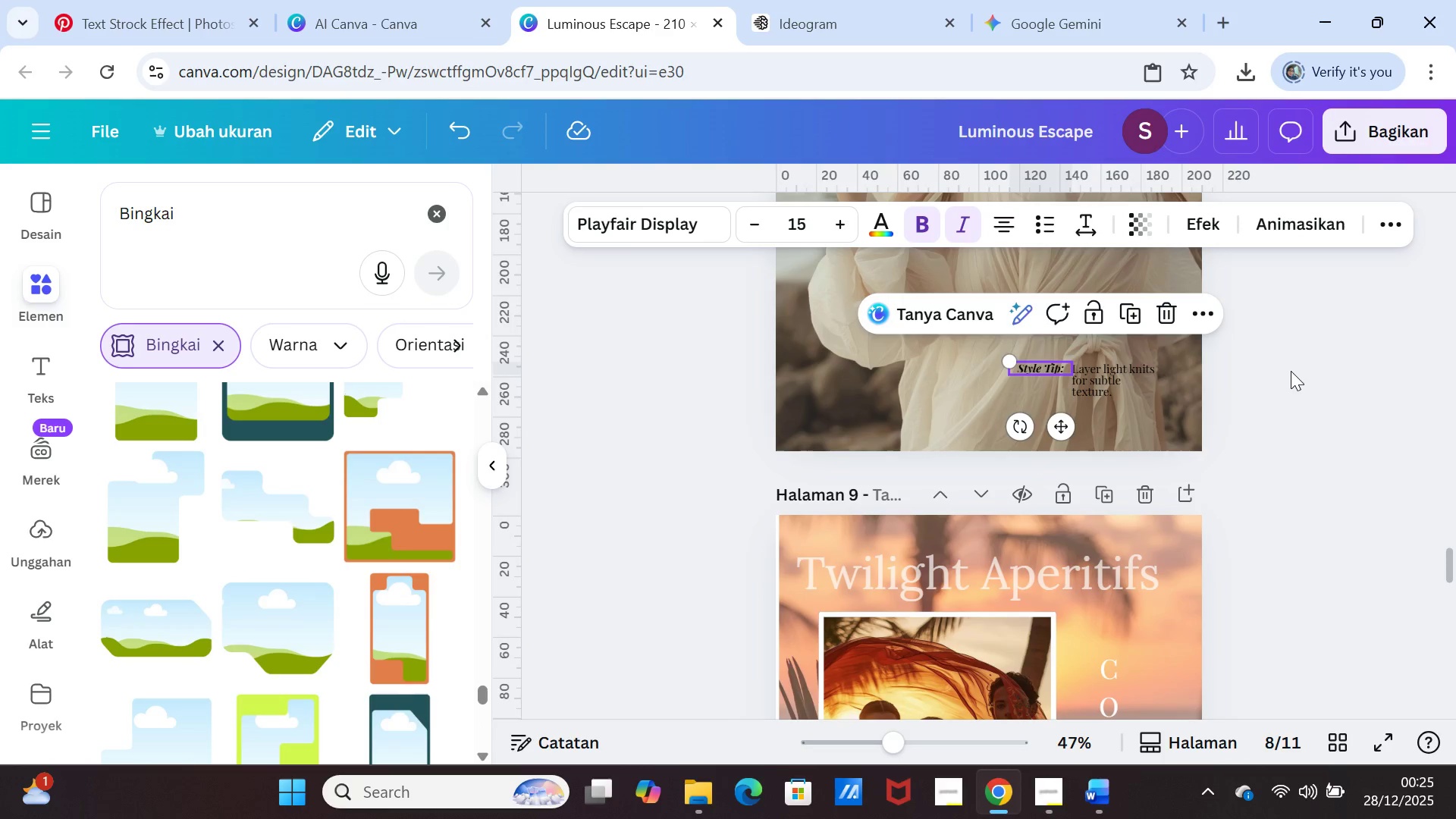 
left_click([1291, 371])
 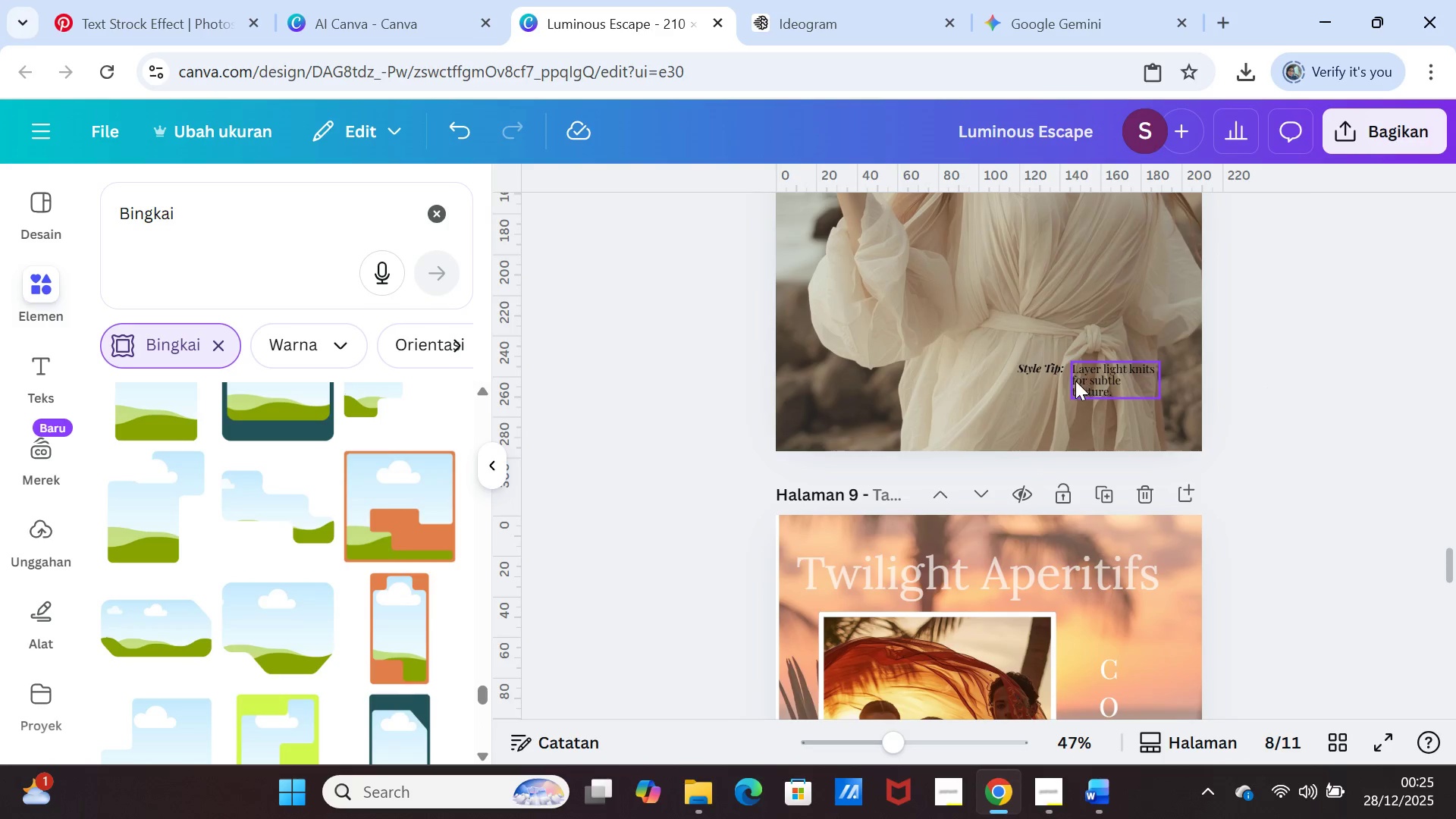 
left_click([1043, 374])
 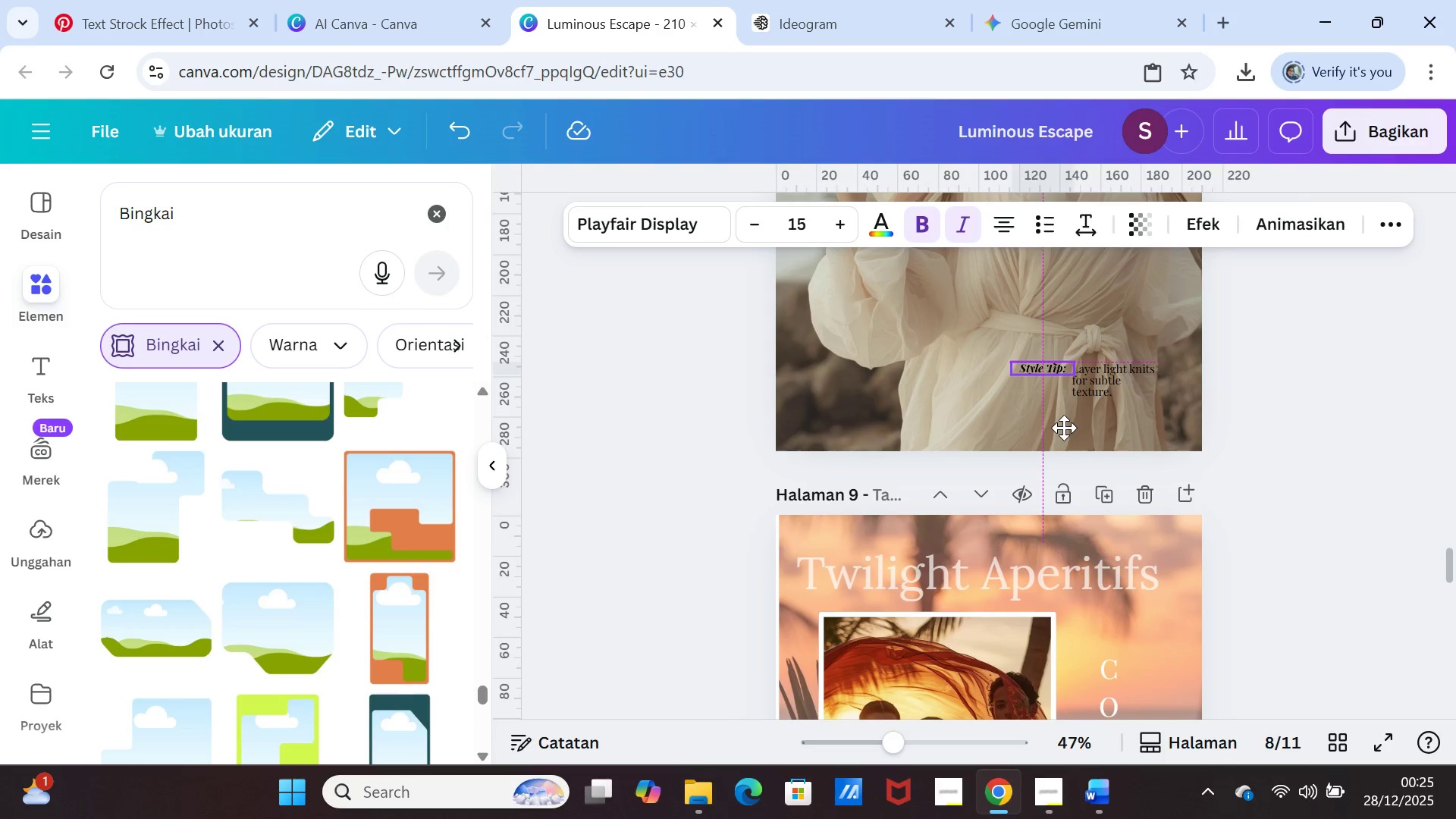 
left_click([1249, 393])
 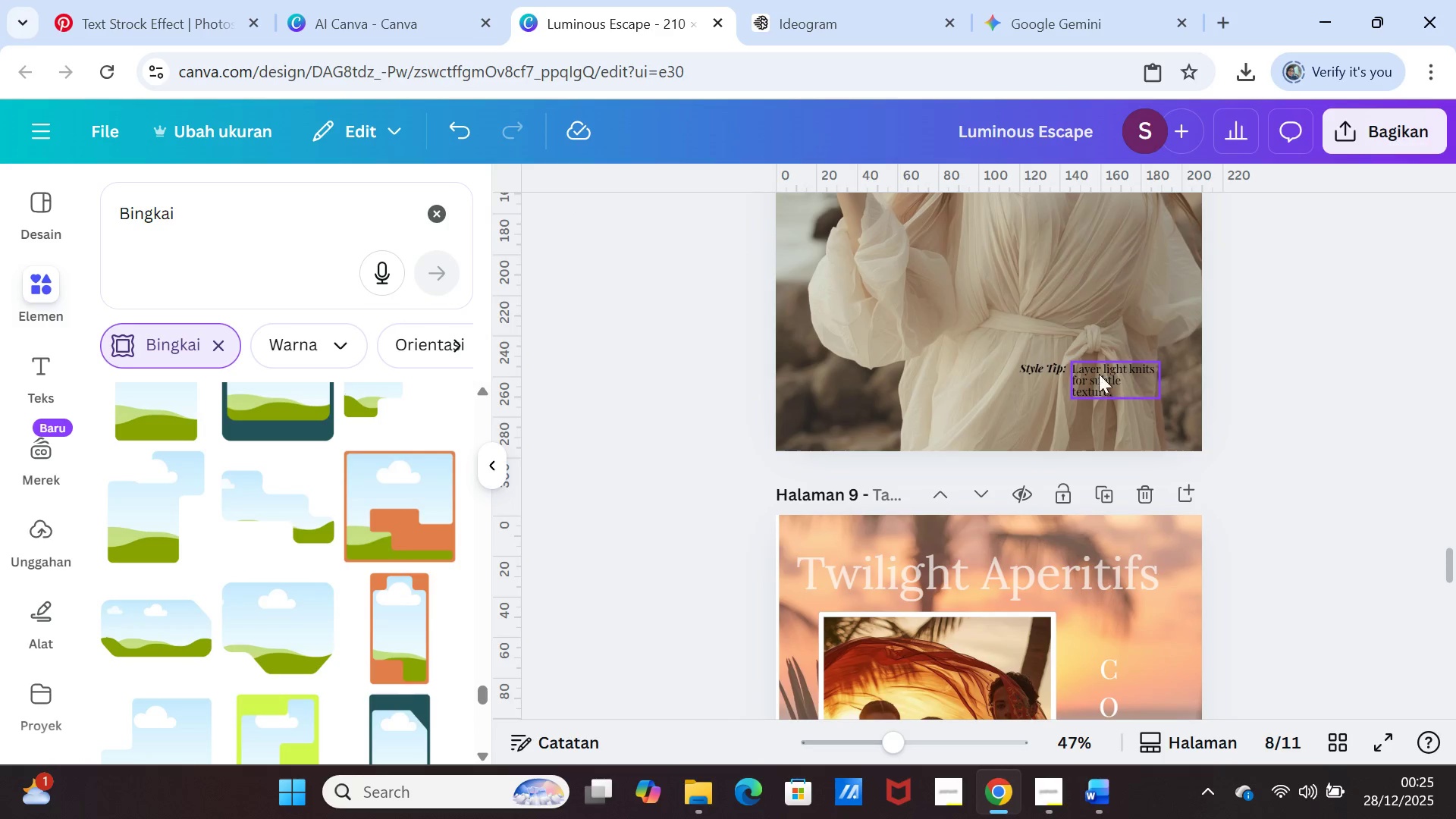 
left_click([1038, 375])
 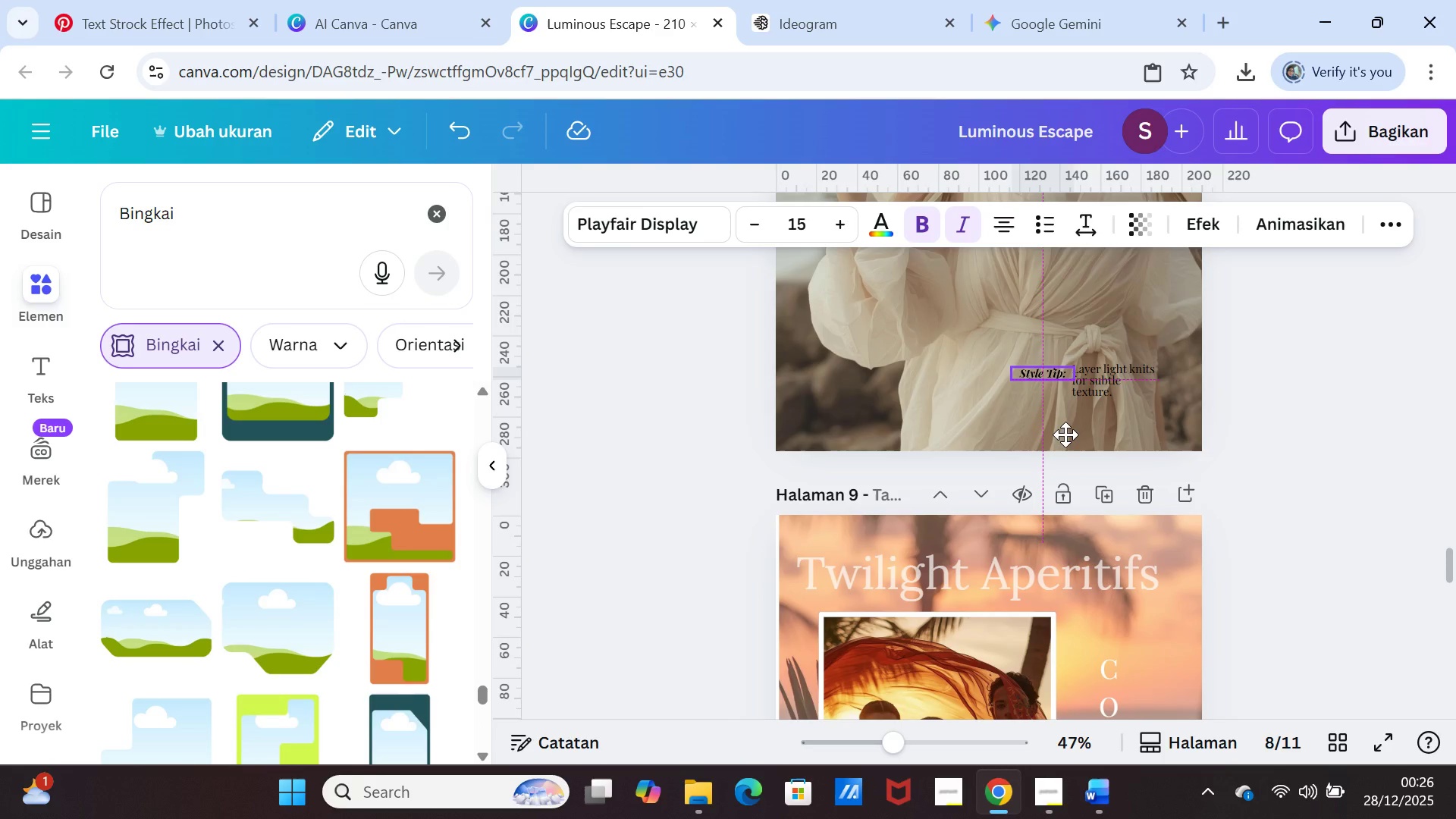 
wait(6.89)
 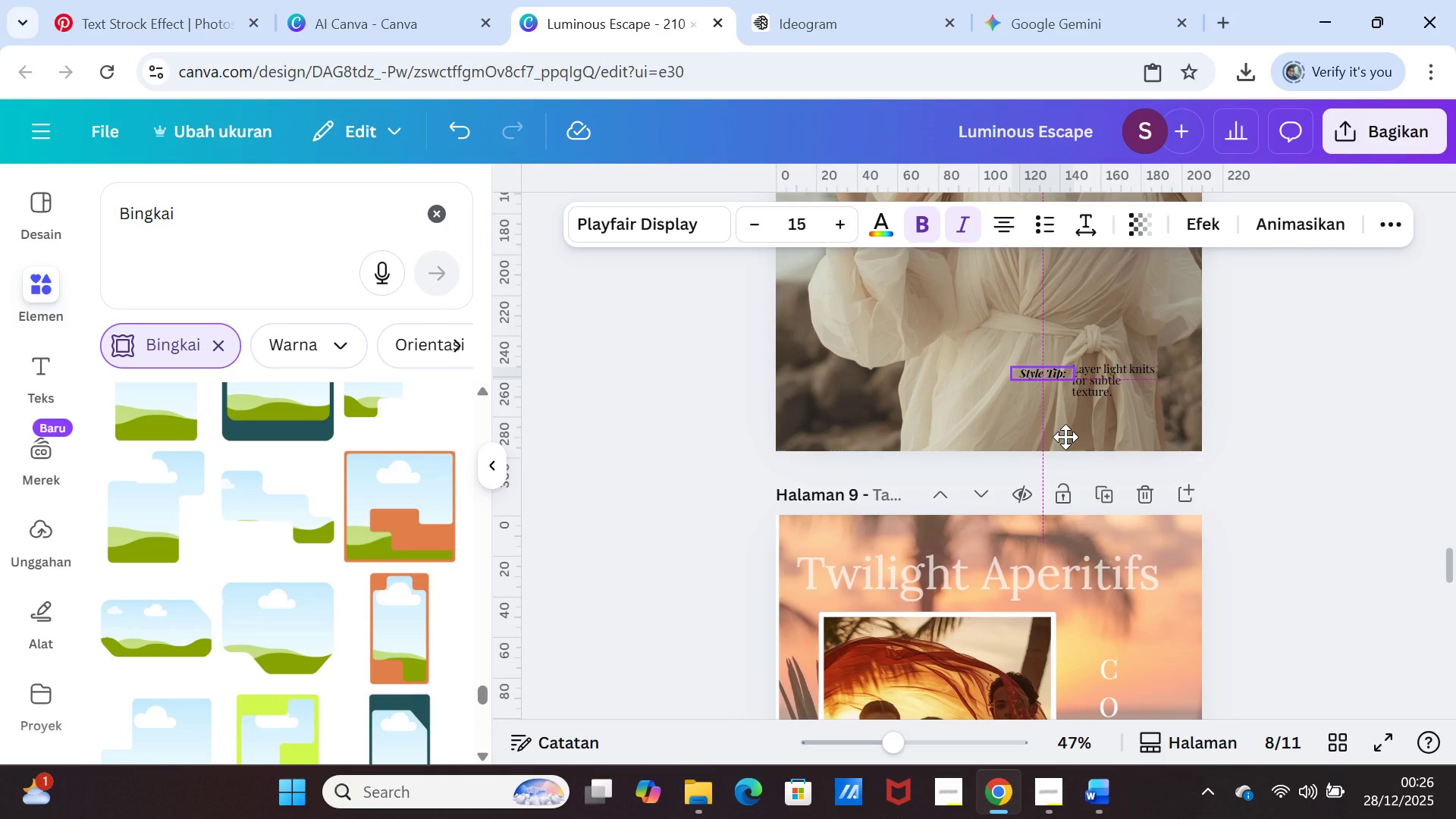 
left_click([1346, 370])
 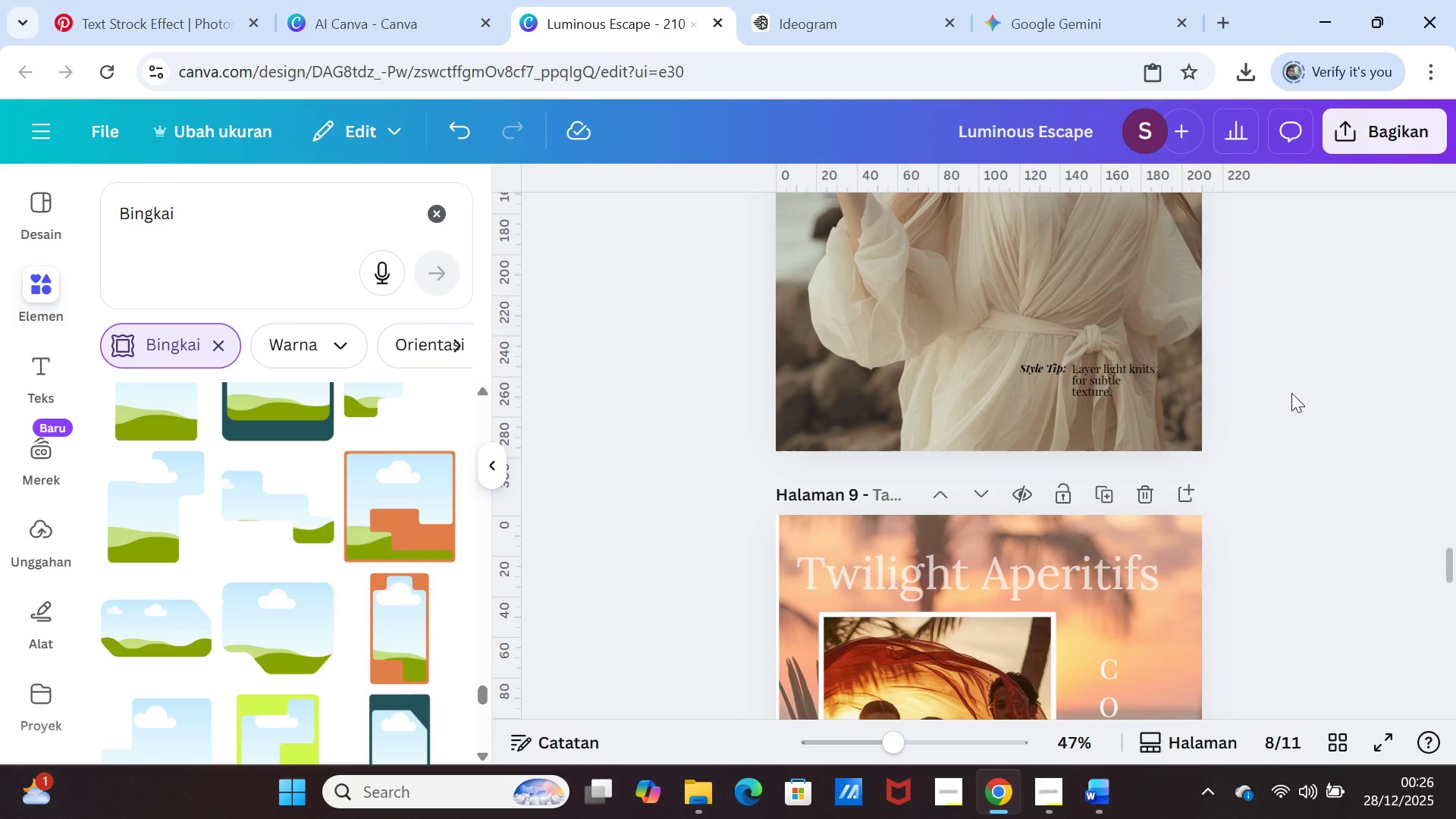 
scroll: coordinate [1294, 396], scroll_direction: up, amount: 7.0
 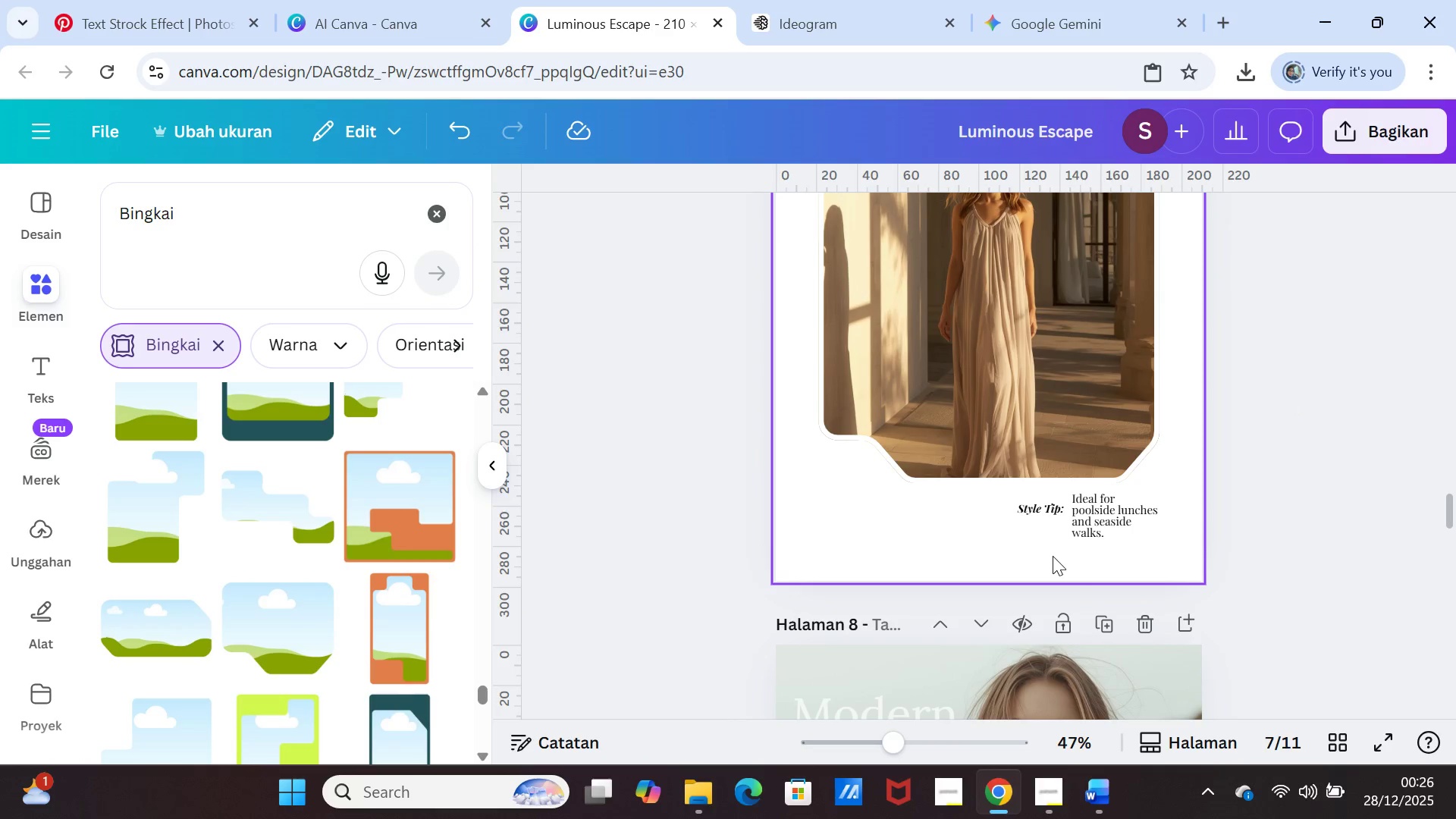 
left_click([1036, 514])
 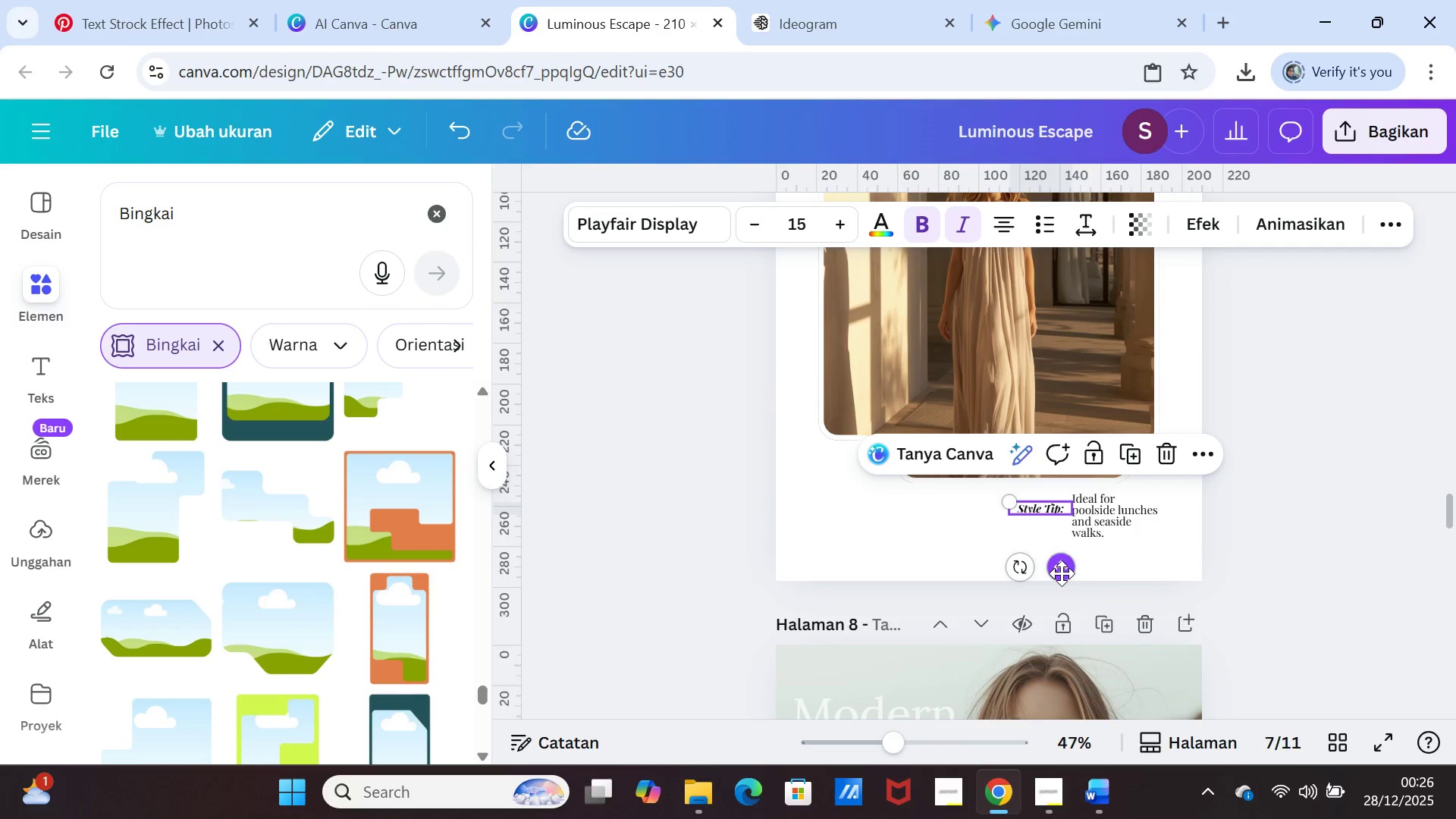 
left_click_drag(start_coordinate=[1063, 576], to_coordinate=[1063, 568])
 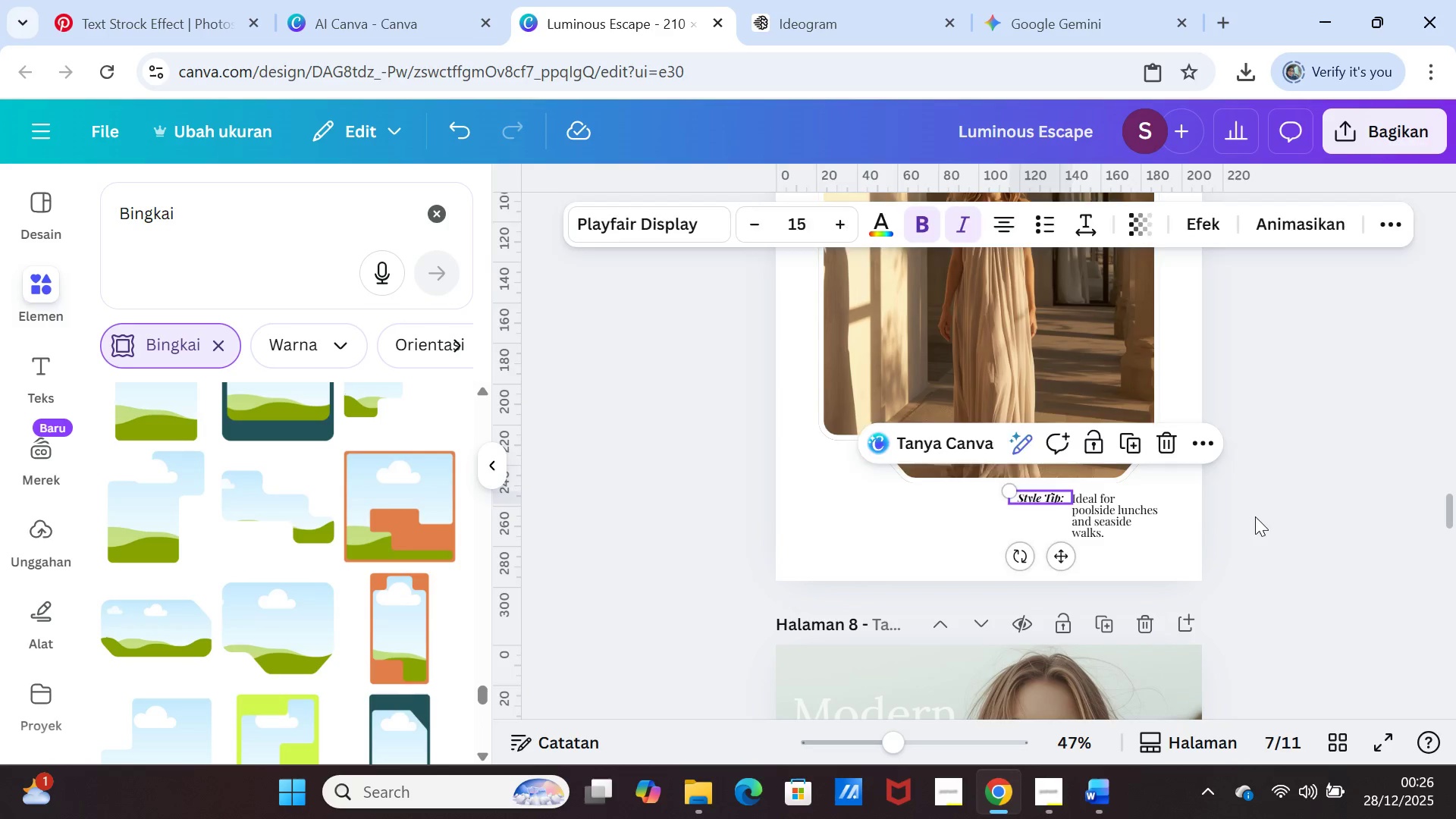 
left_click([1255, 516])
 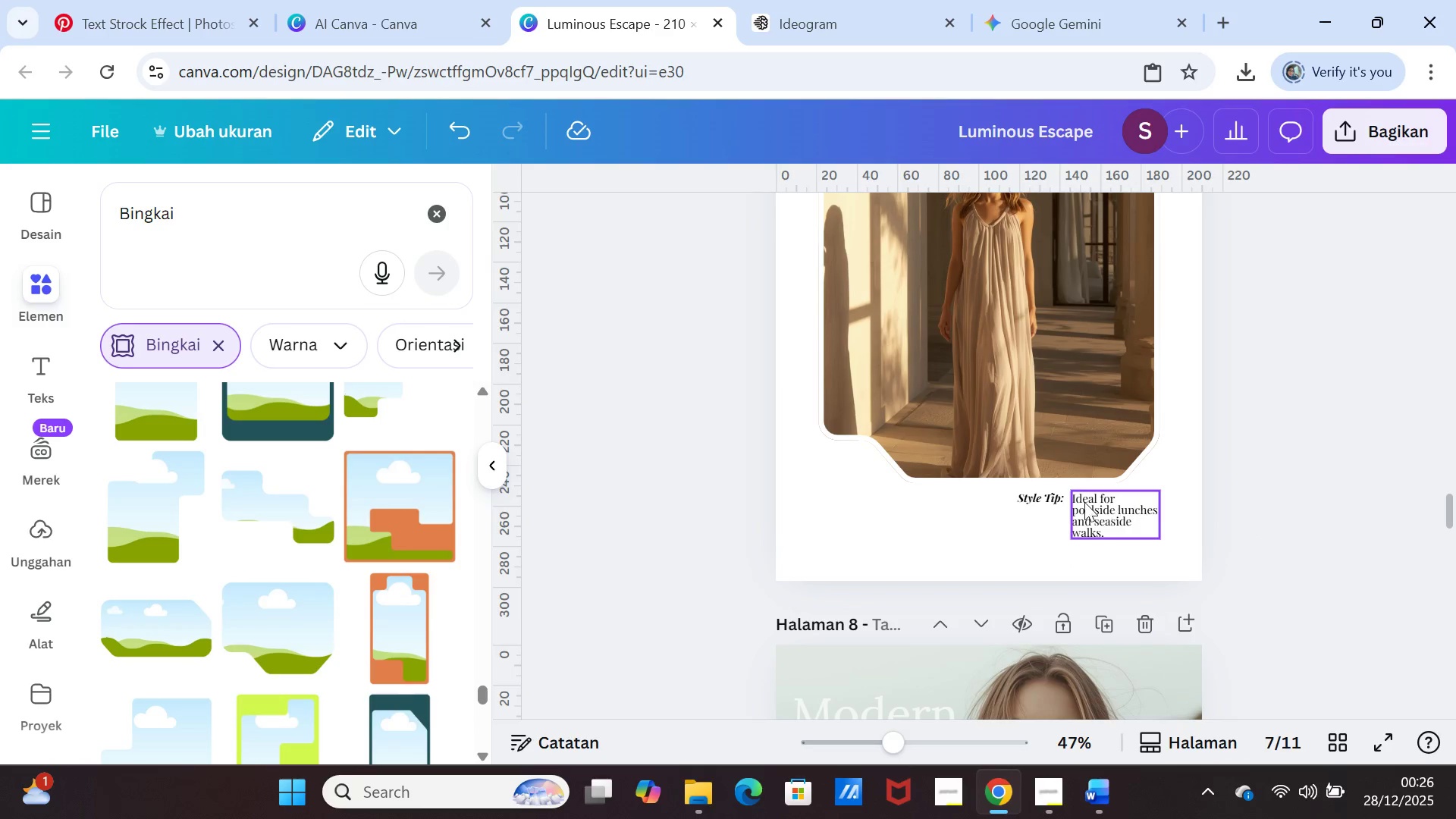 
left_click([1045, 501])
 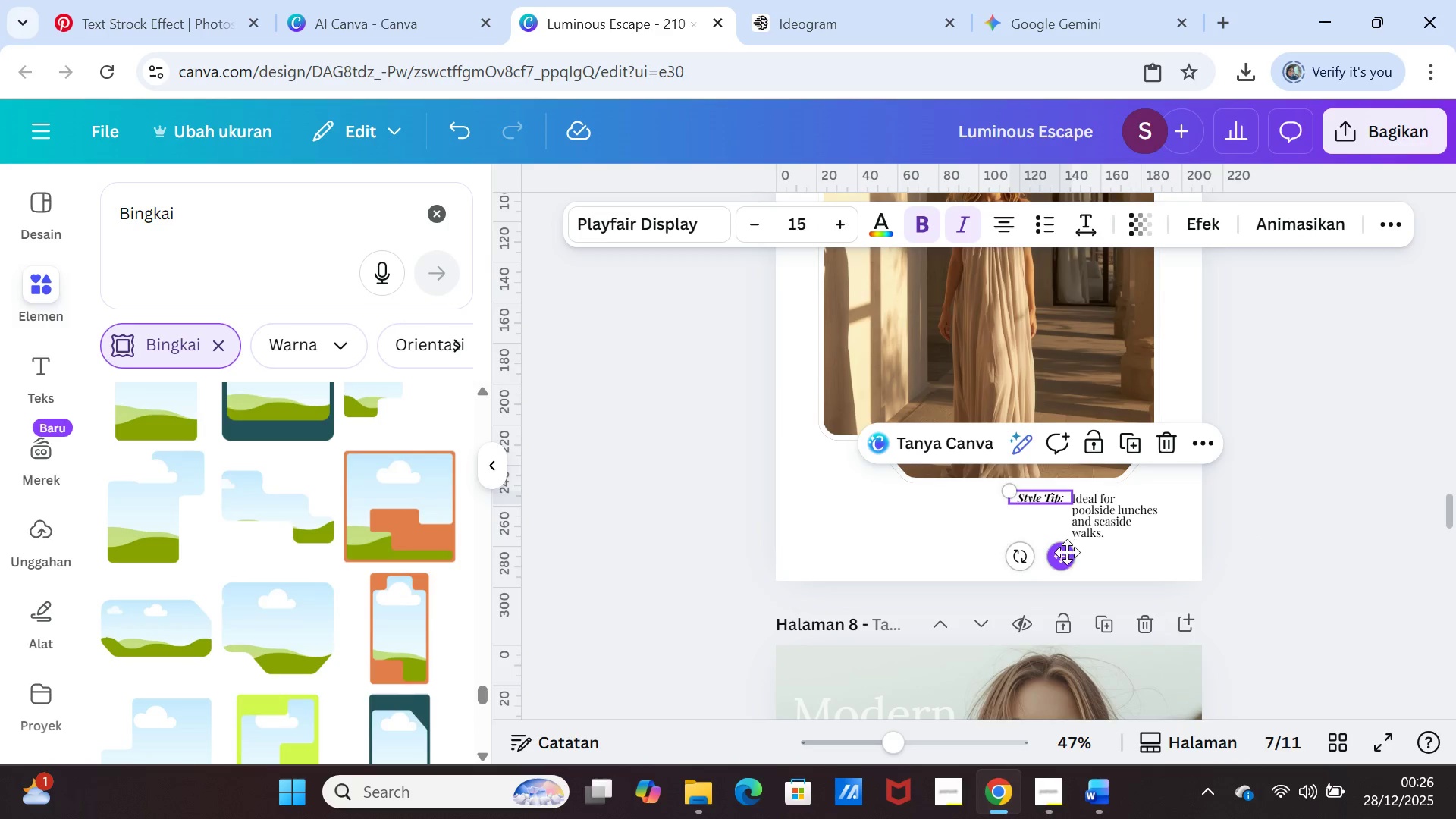 
left_click_drag(start_coordinate=[1067, 552], to_coordinate=[1074, 555])
 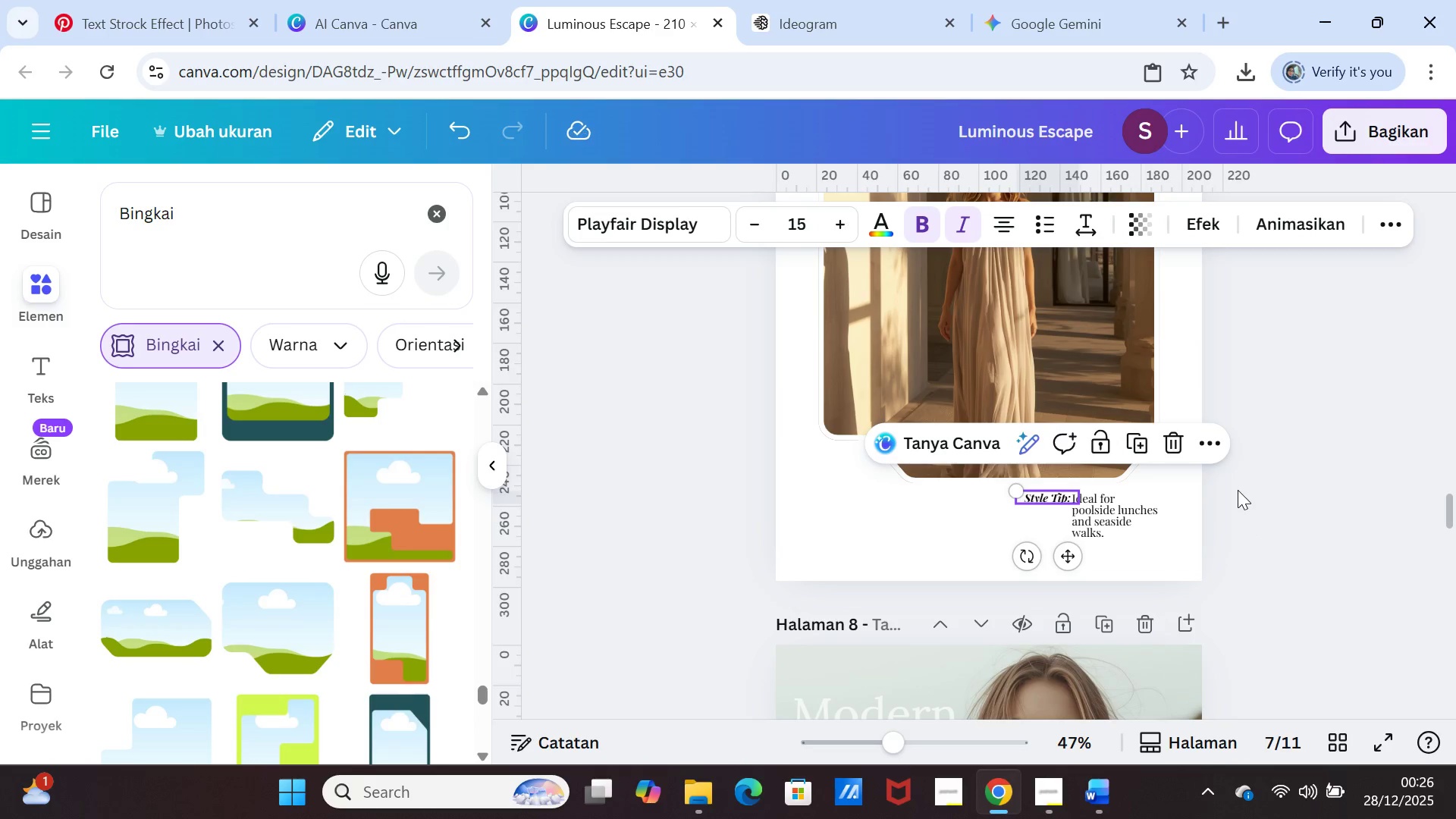 
left_click([1238, 490])
 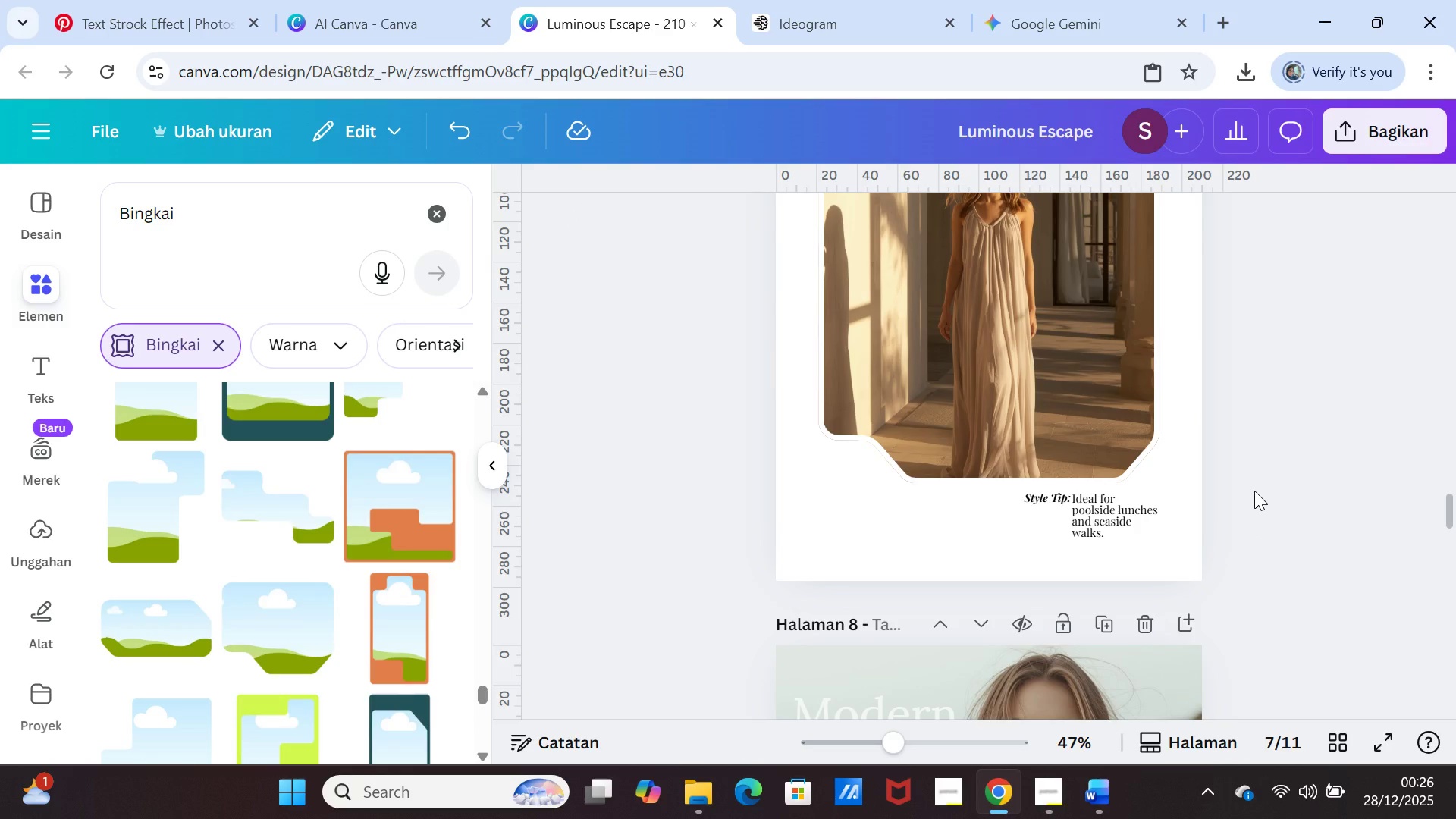 
scroll: coordinate [1255, 491], scroll_direction: up, amount: 5.0
 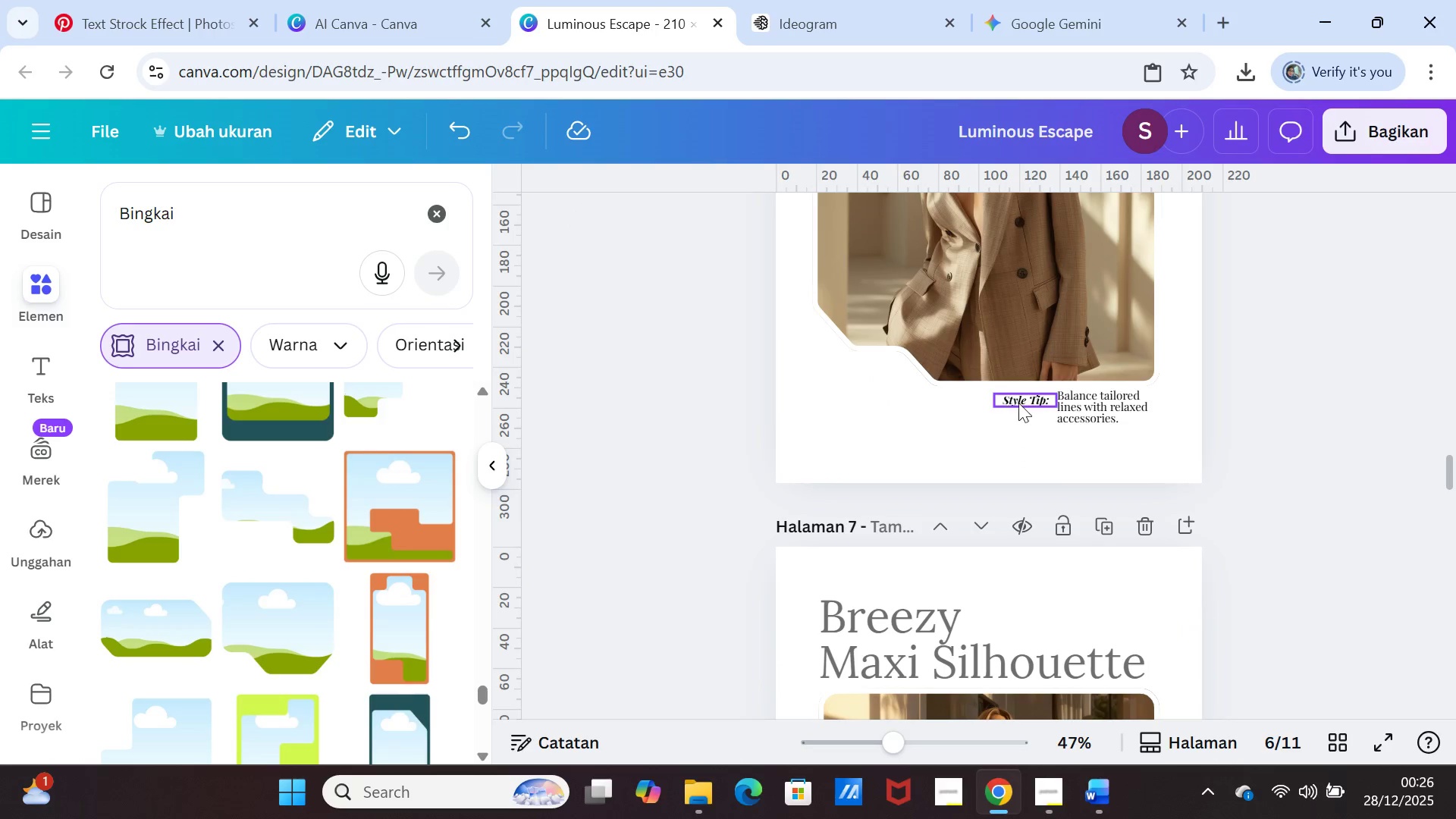 
left_click([1018, 403])
 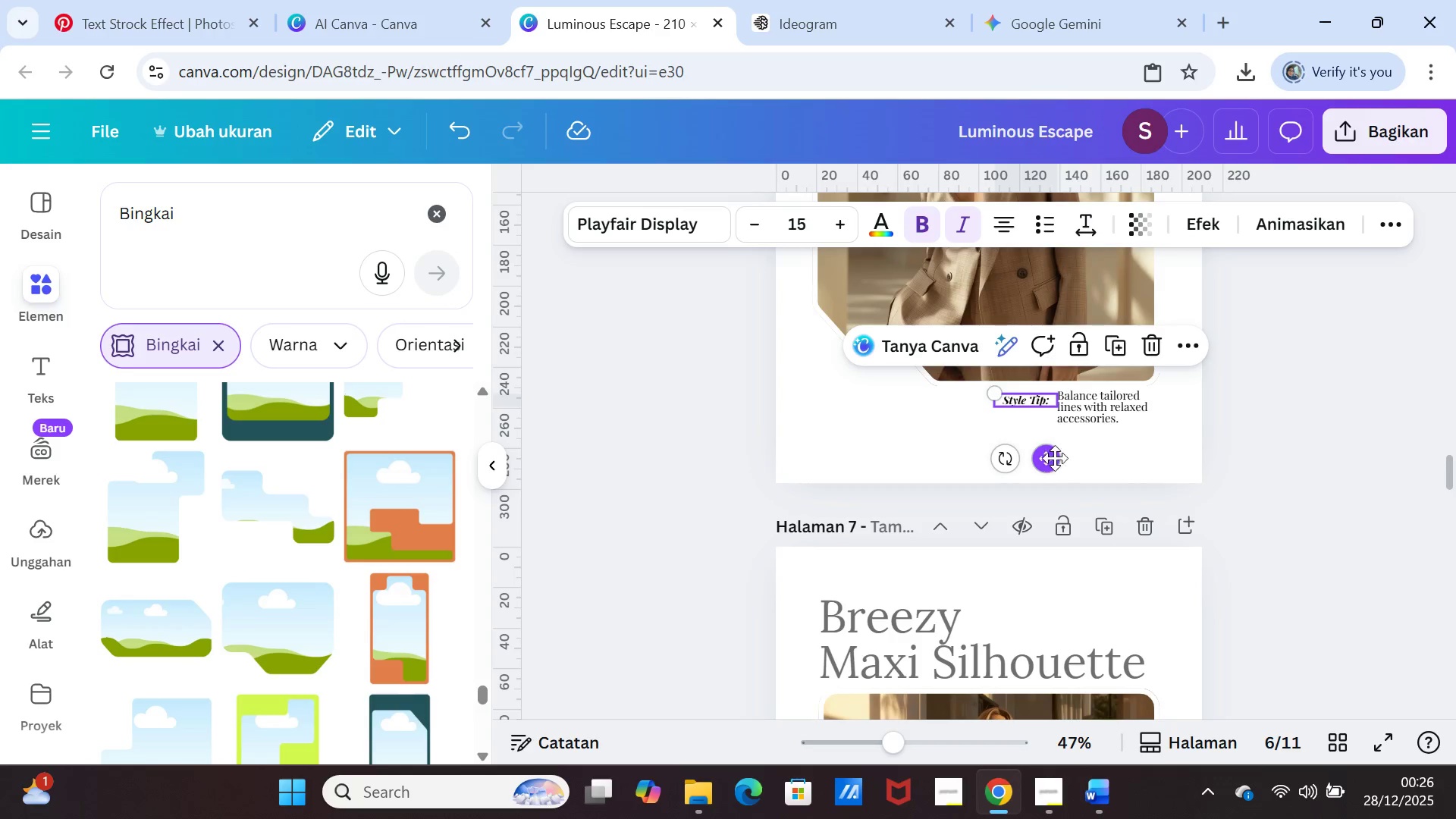 
left_click_drag(start_coordinate=[1053, 456], to_coordinate=[1062, 450])
 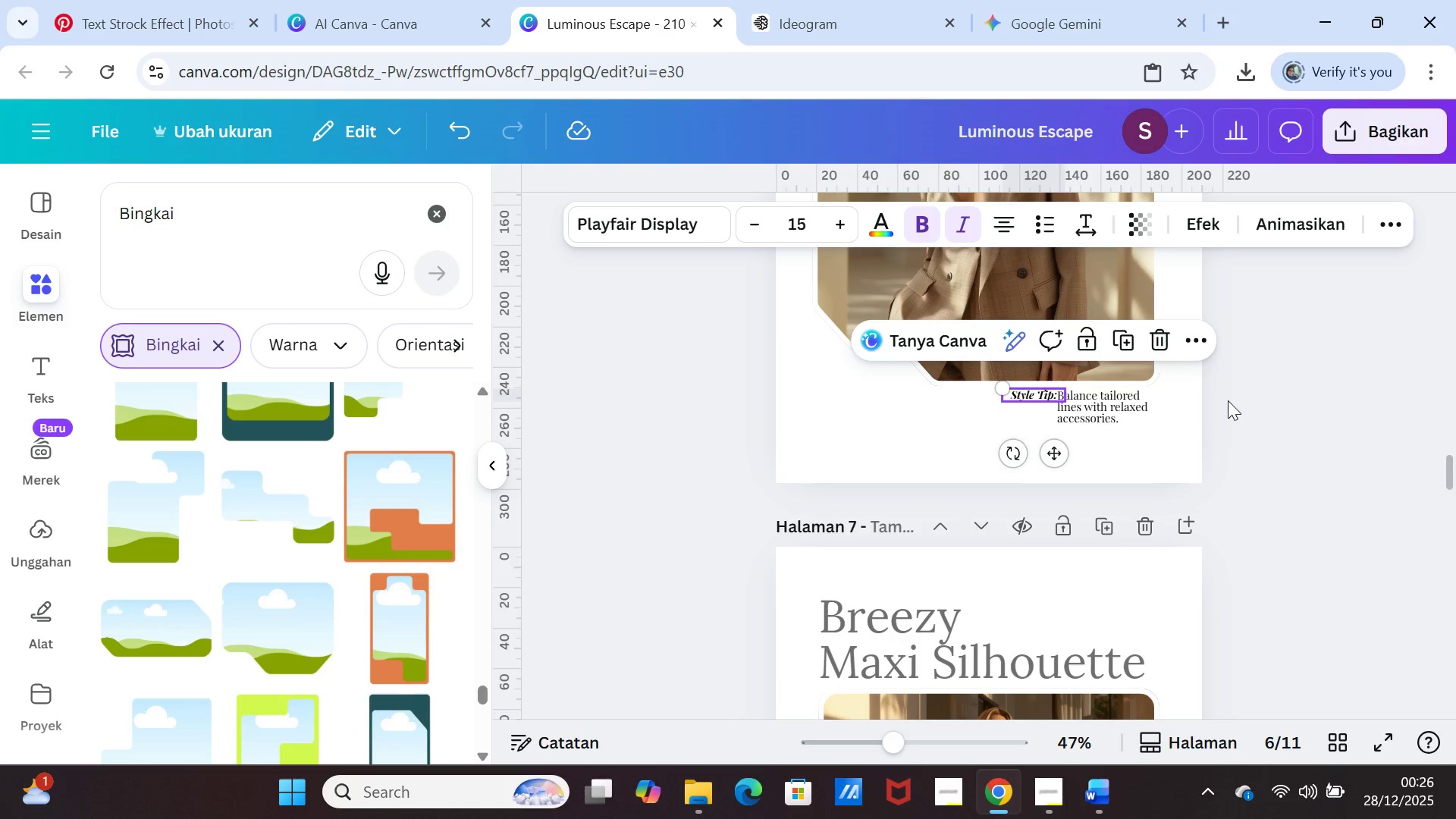 
left_click([1228, 400])
 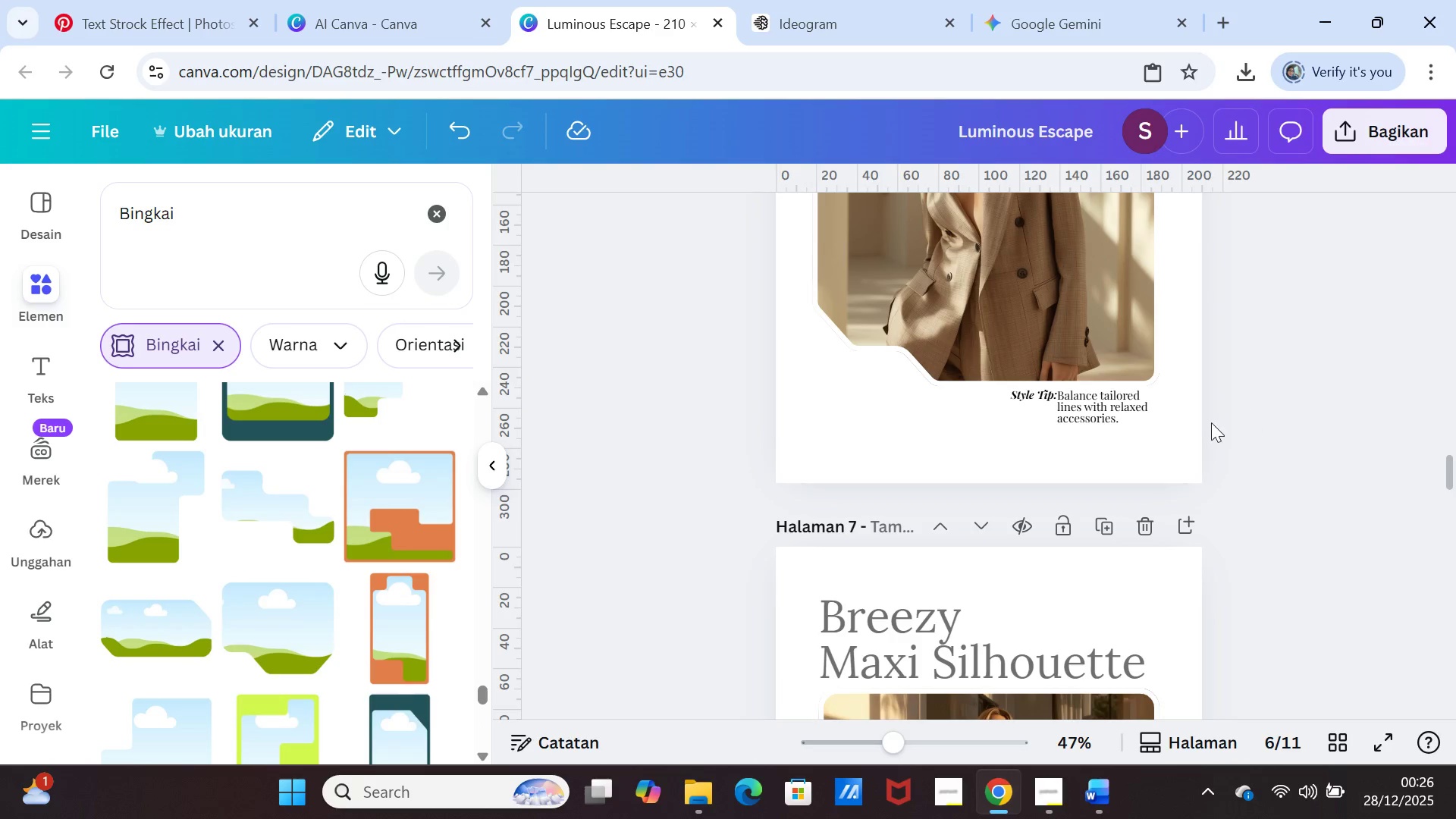 
left_click([1025, 399])
 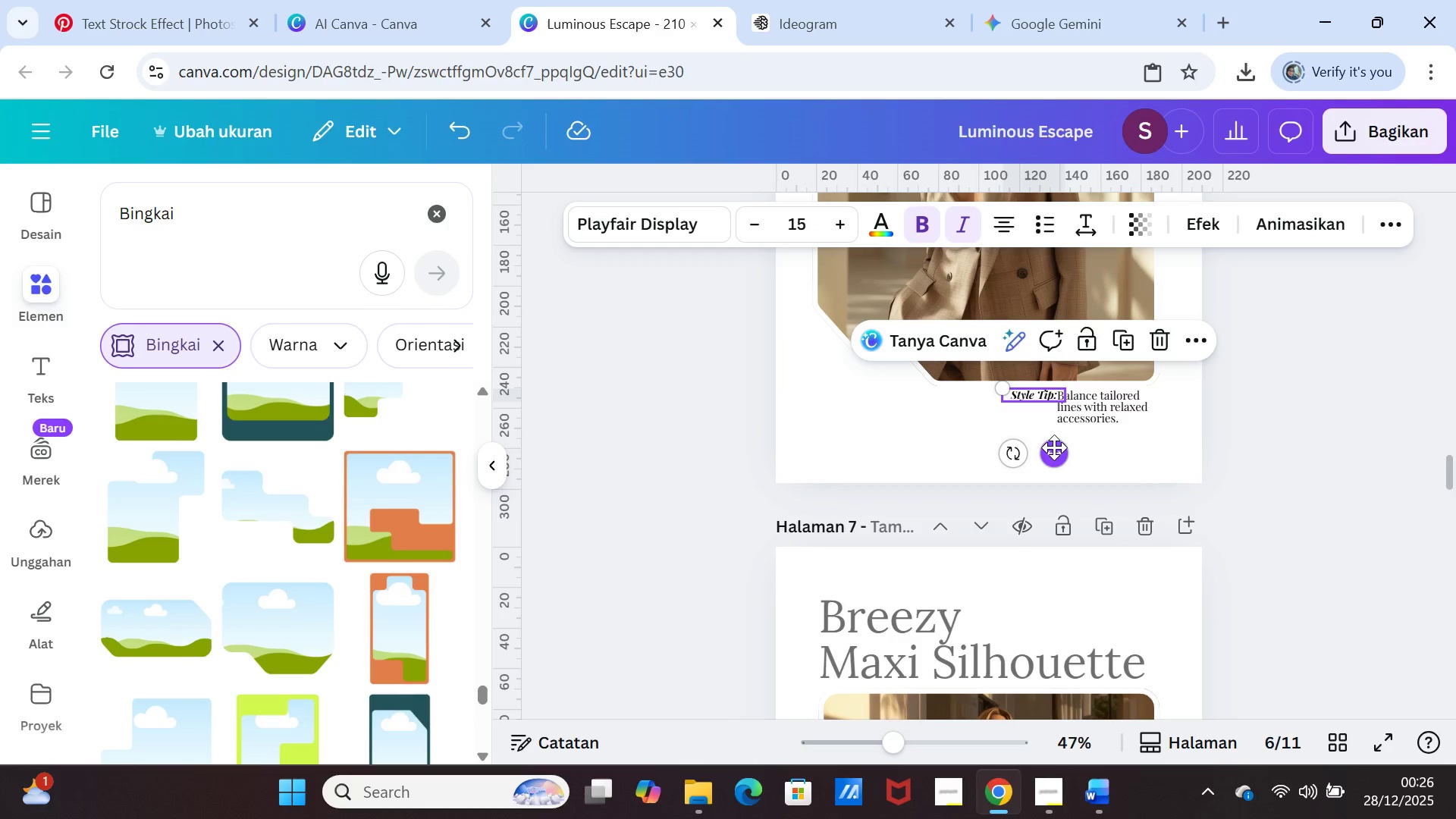 
left_click_drag(start_coordinate=[1055, 450], to_coordinate=[1049, 451])
 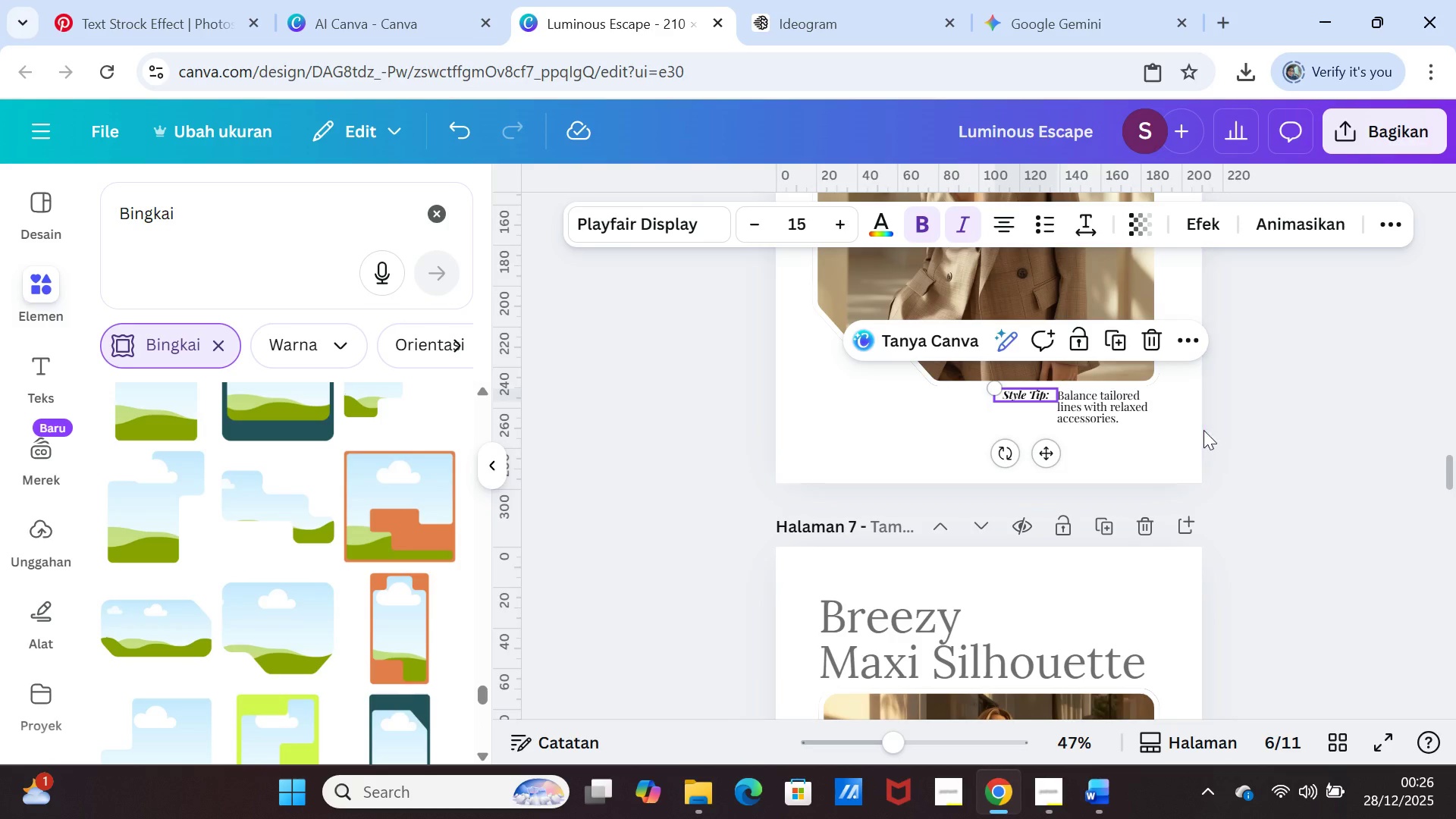 
left_click([1203, 430])
 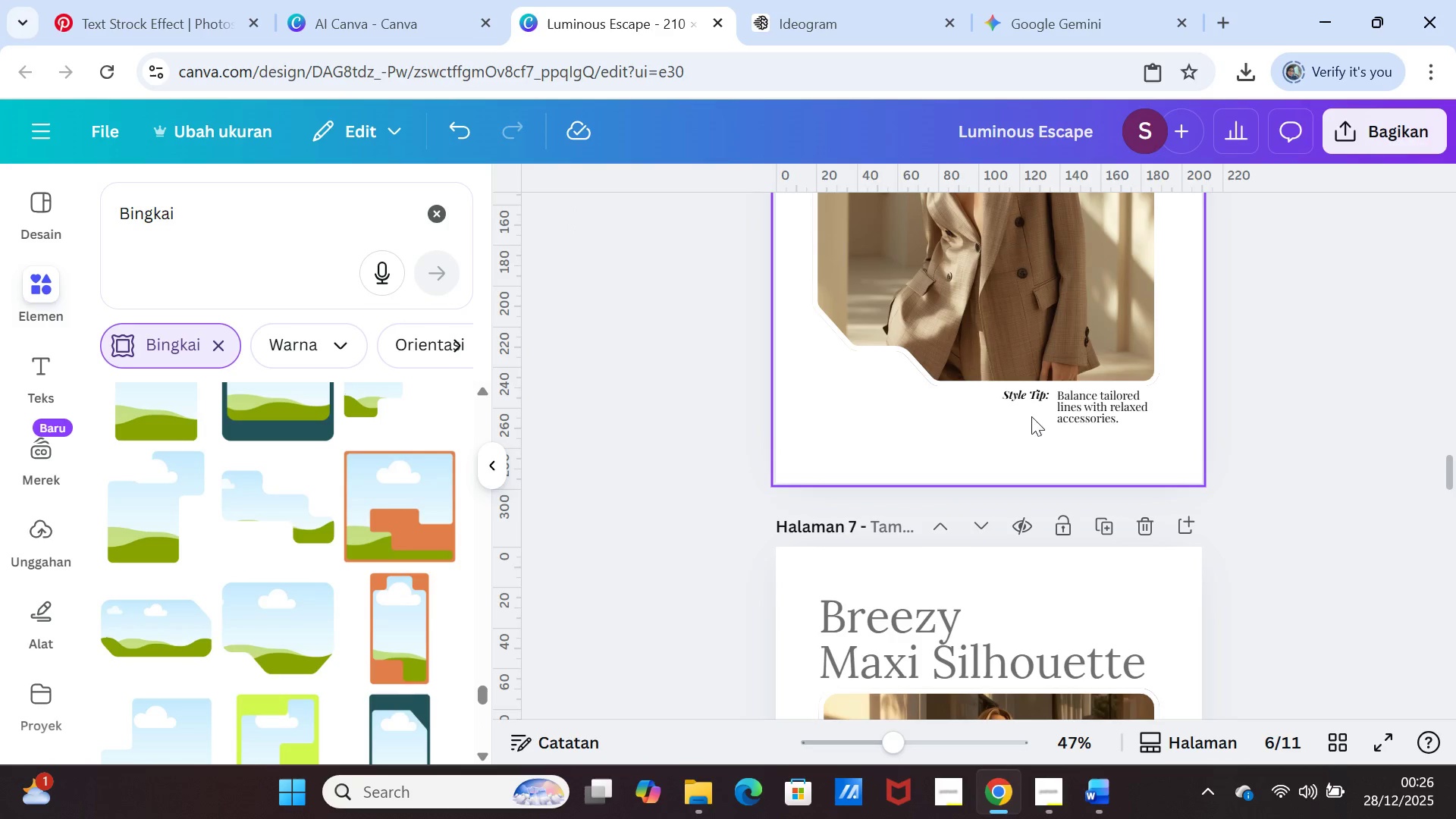 
left_click([1022, 394])
 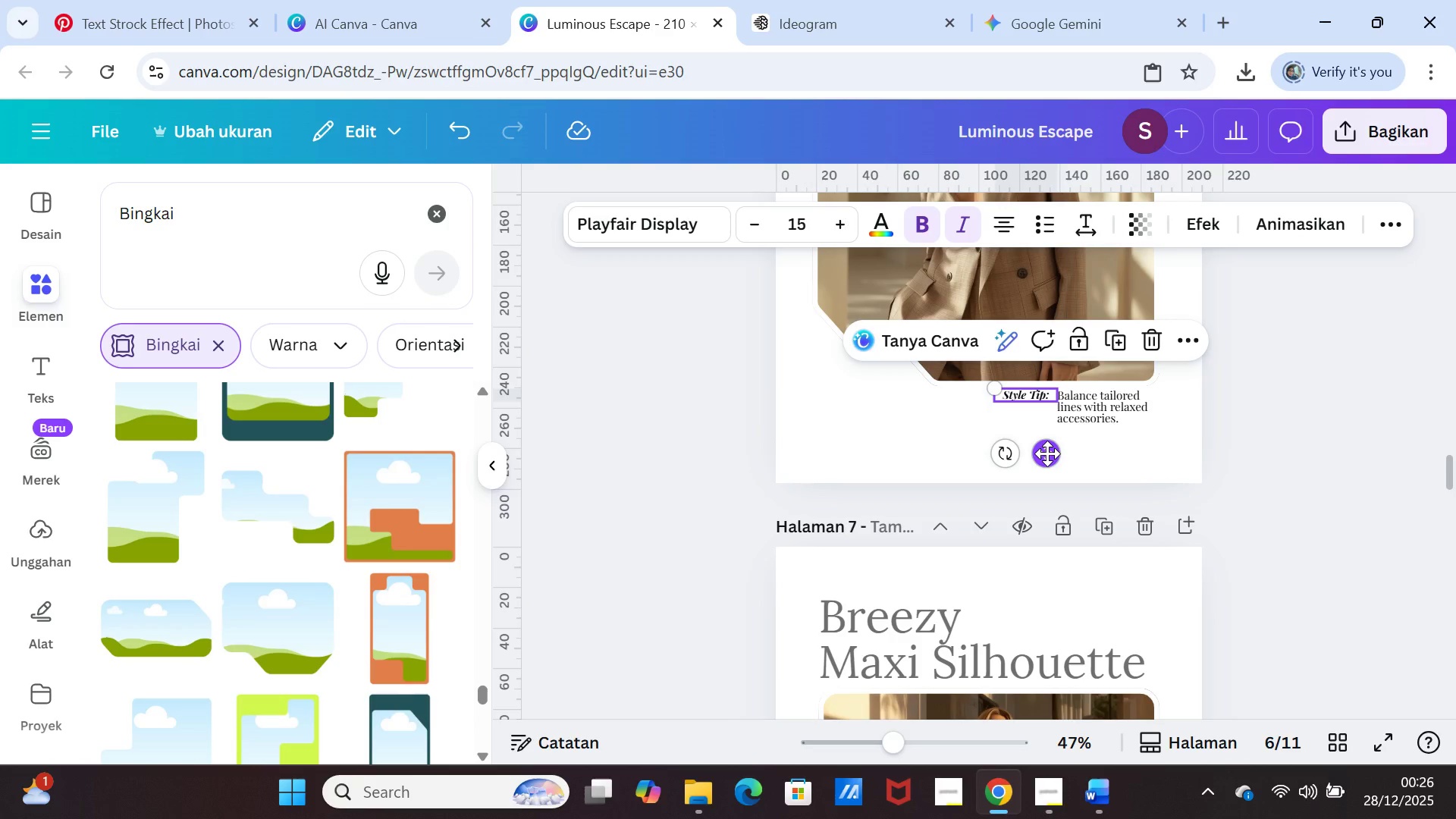 
left_click_drag(start_coordinate=[1047, 453], to_coordinate=[1053, 453])
 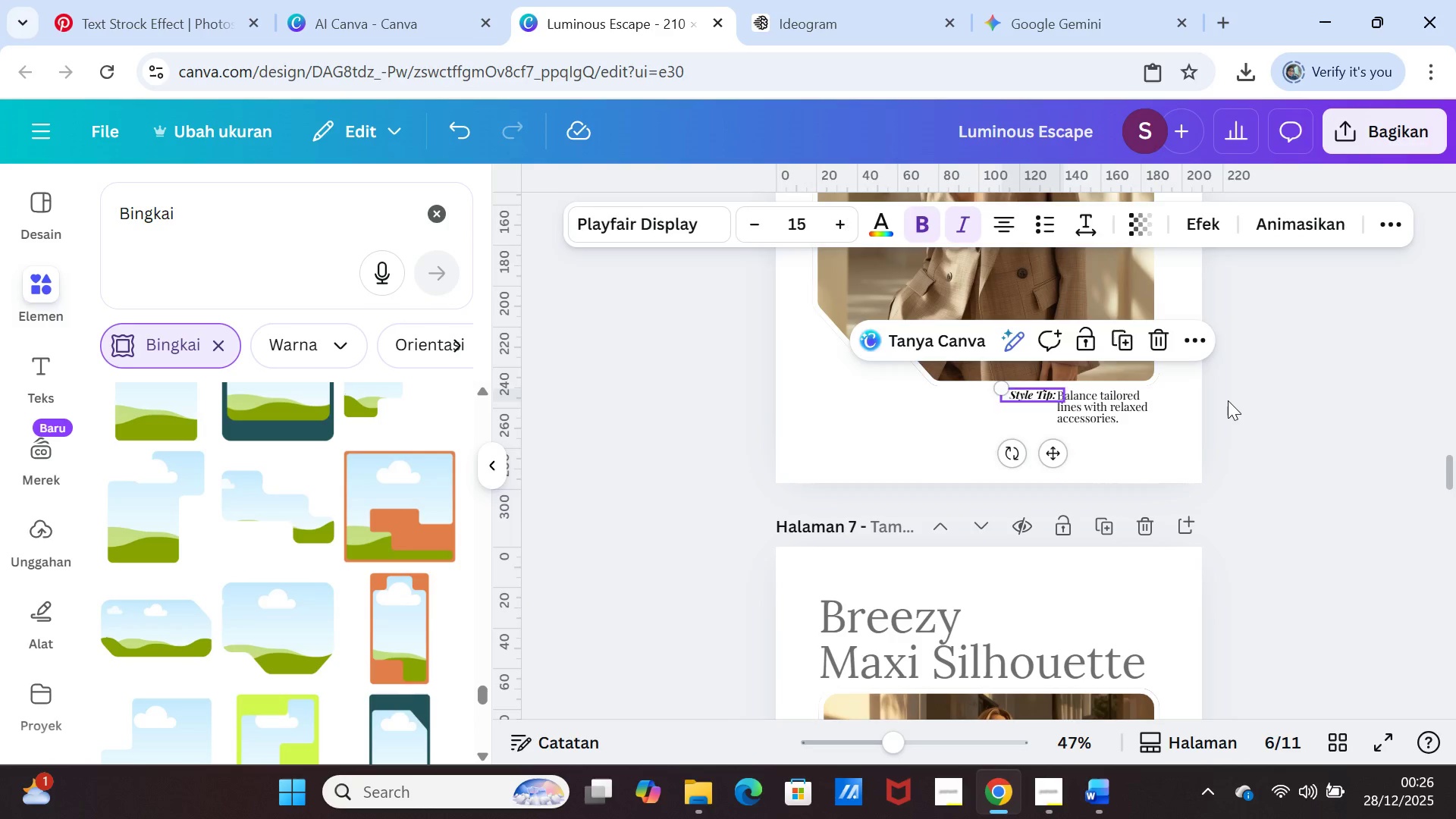 
left_click([1228, 400])
 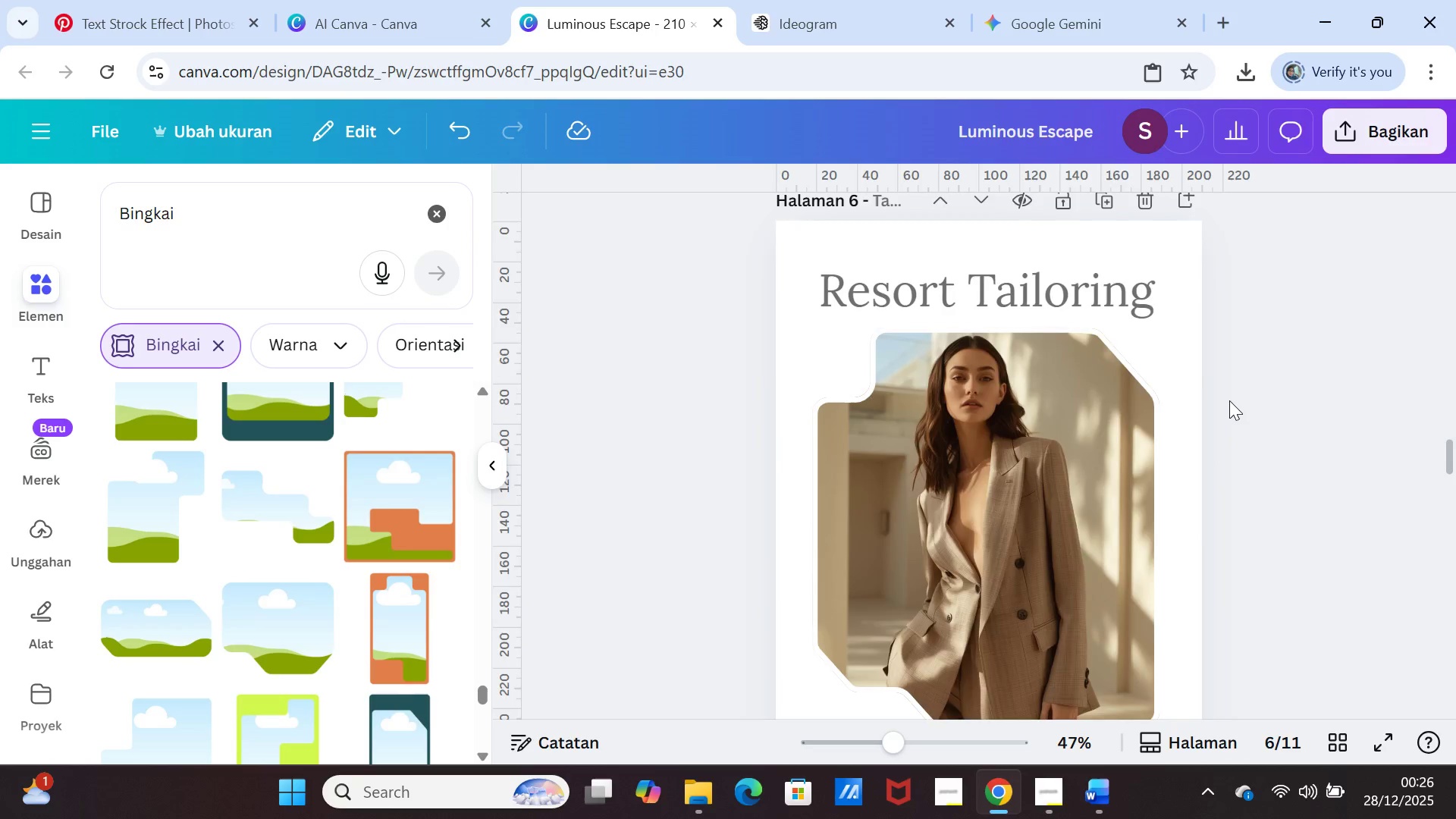 
scroll: coordinate [1229, 400], scroll_direction: up, amount: 6.0
 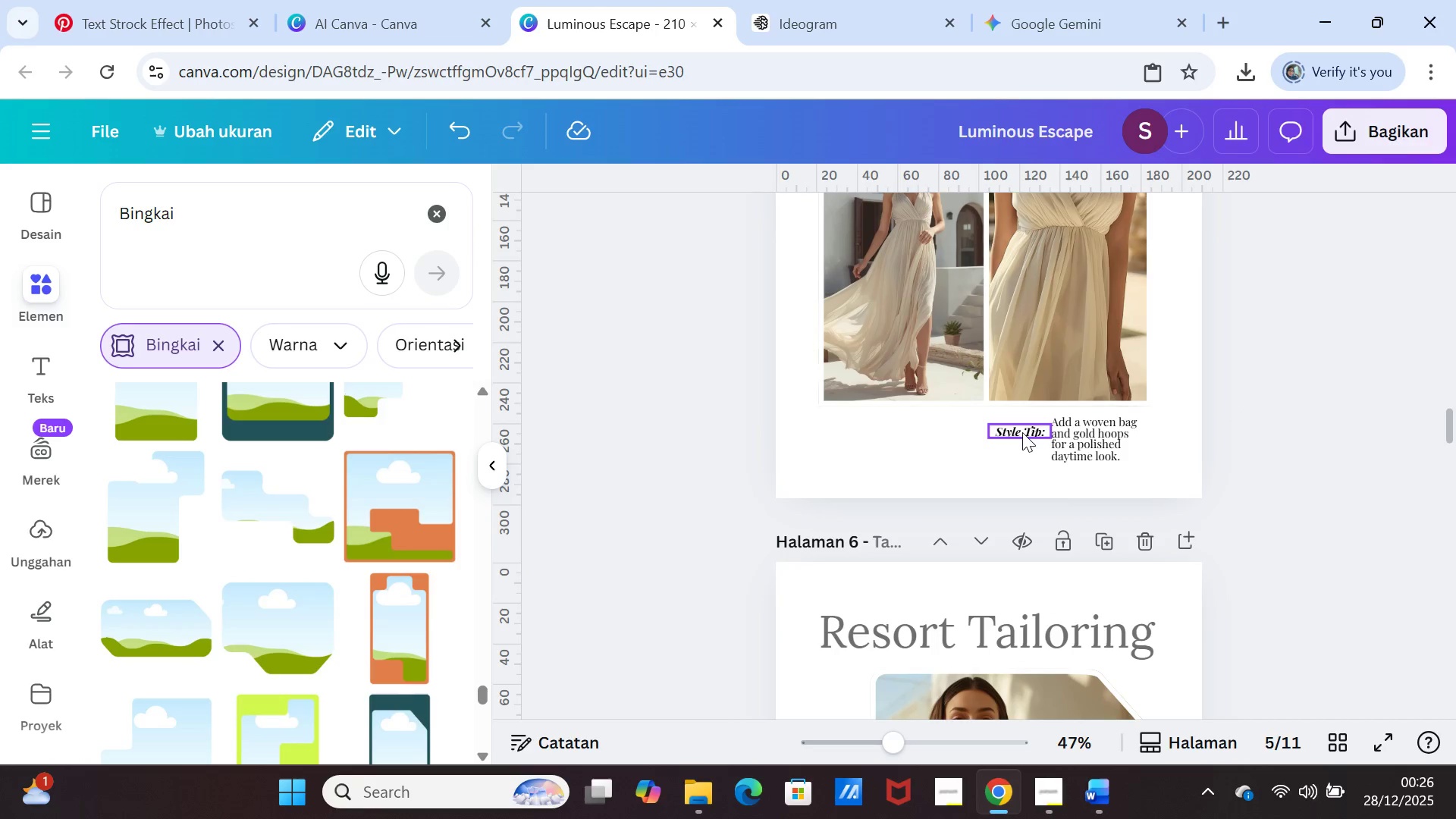 
left_click([1021, 429])
 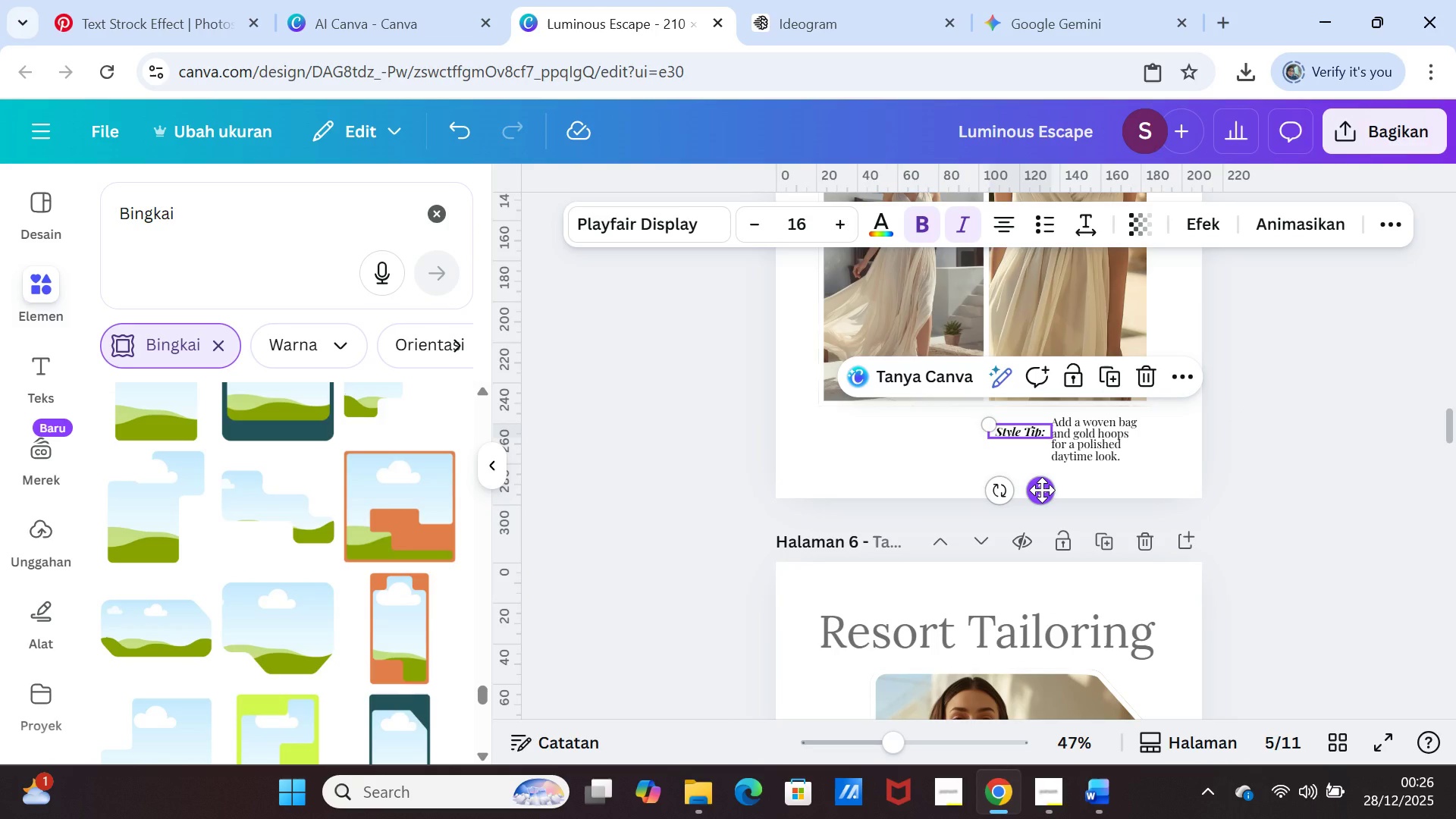 
left_click_drag(start_coordinate=[1042, 490], to_coordinate=[1050, 479])
 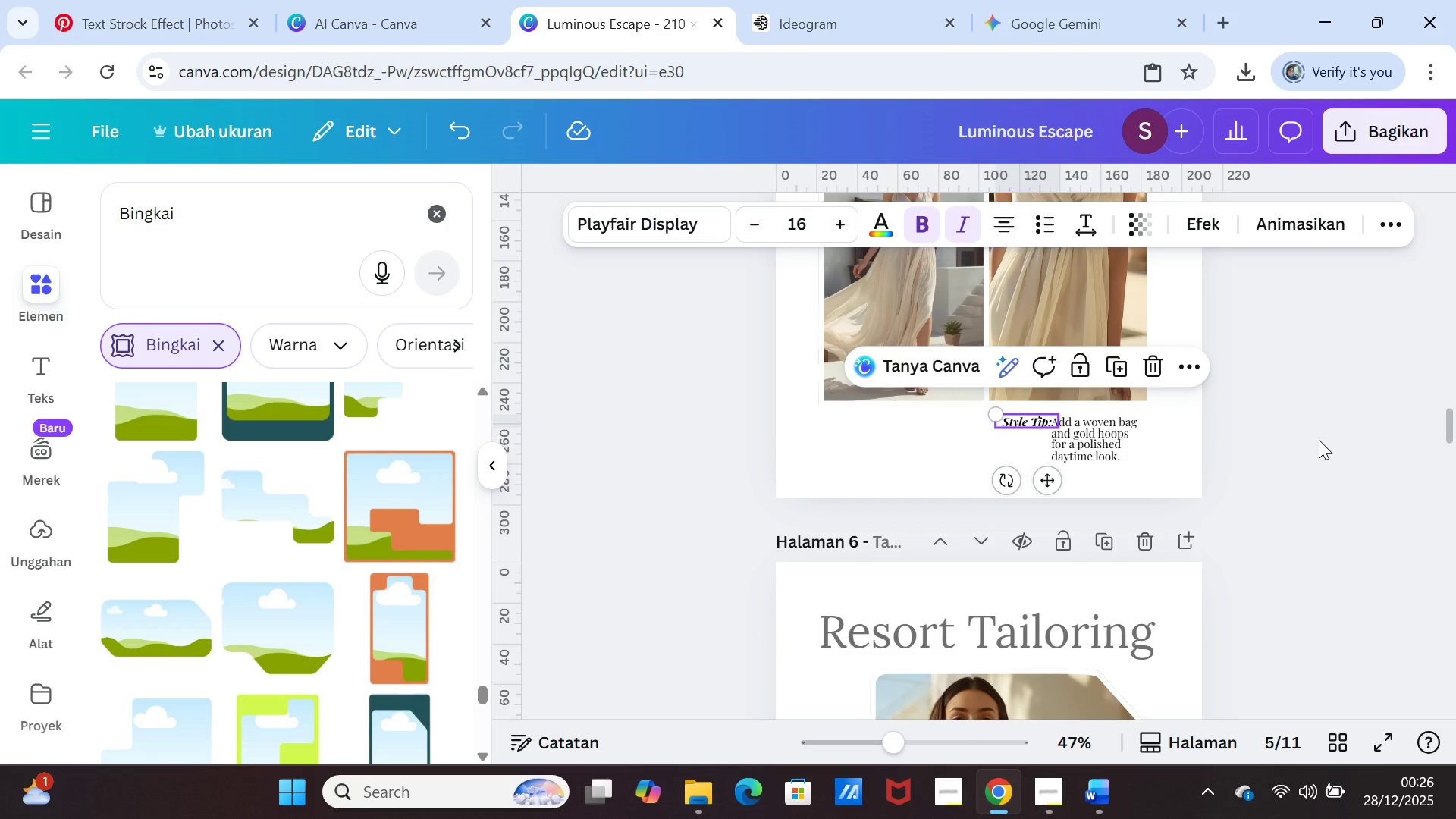 
left_click([1319, 440])
 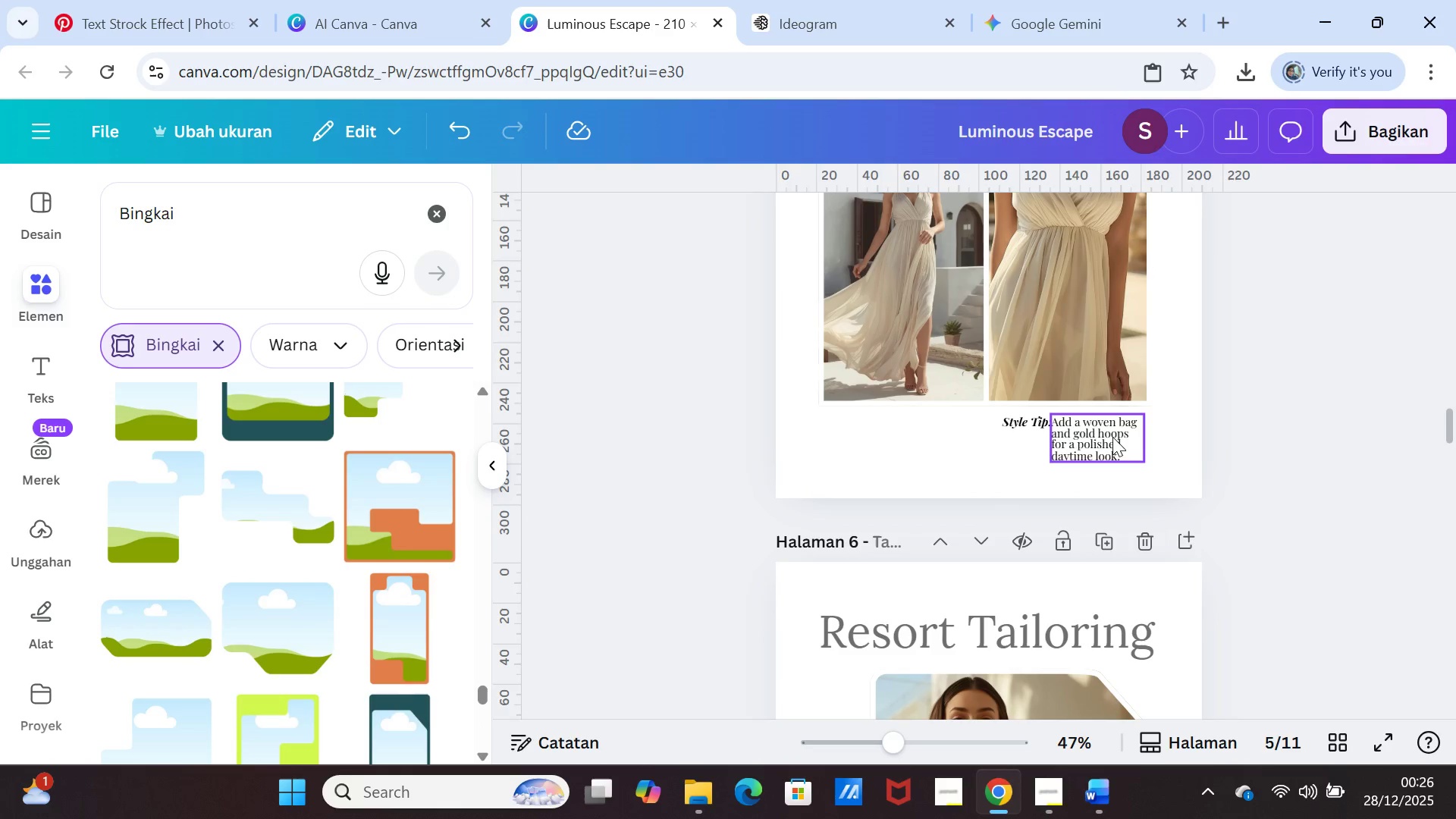 
left_click([1025, 422])
 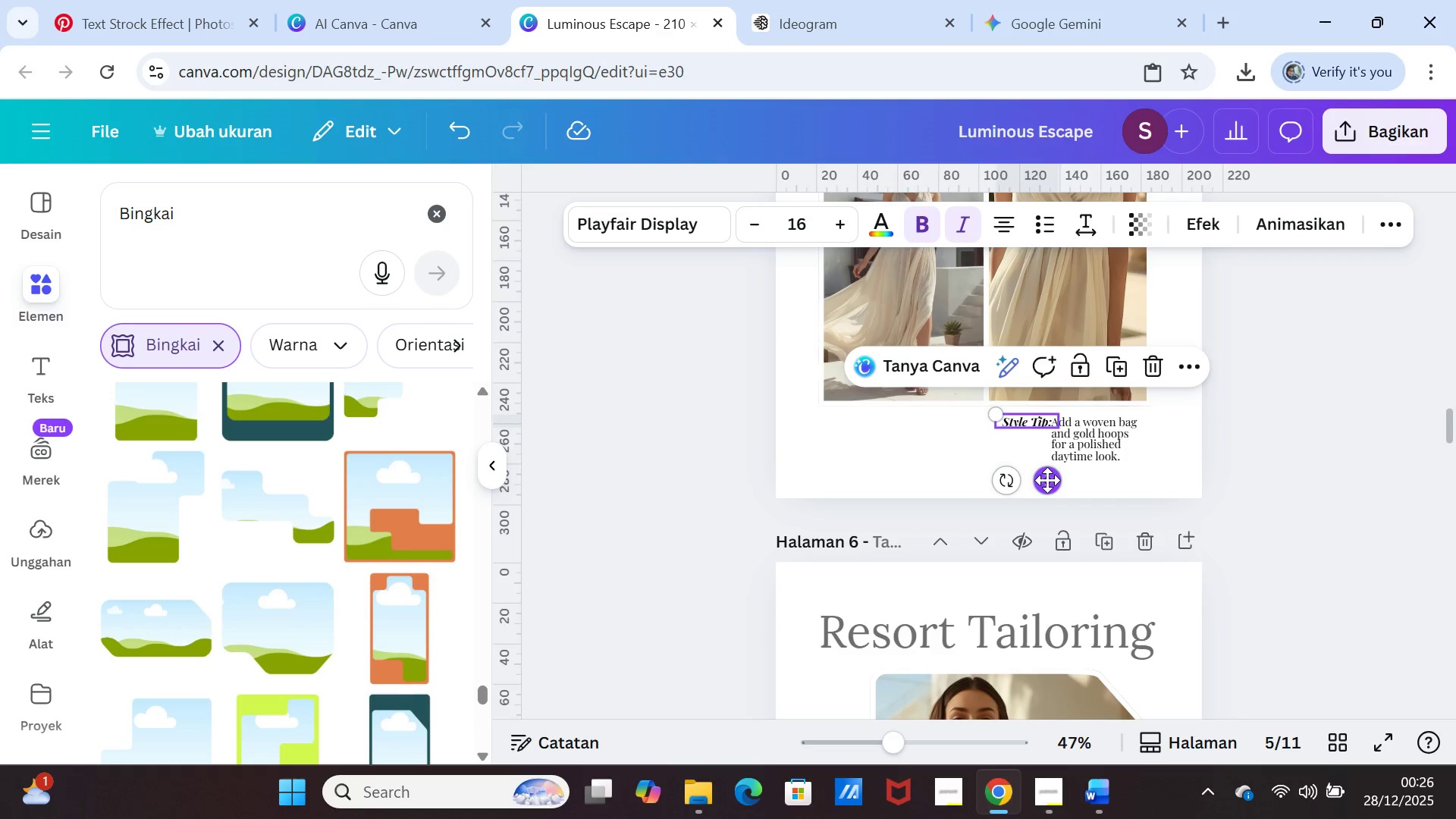 
left_click_drag(start_coordinate=[1047, 480], to_coordinate=[1042, 481])
 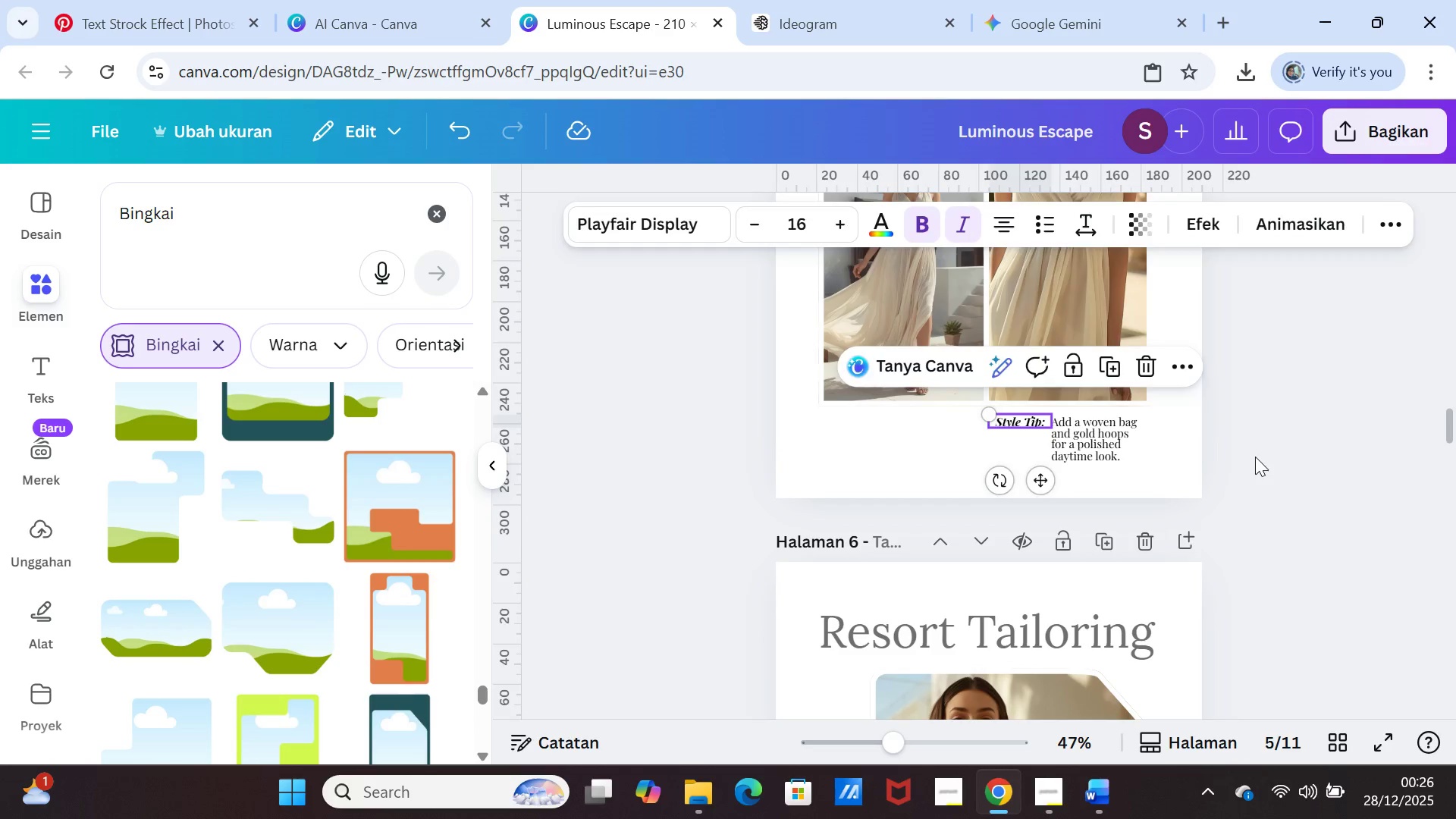 
left_click([1255, 457])
 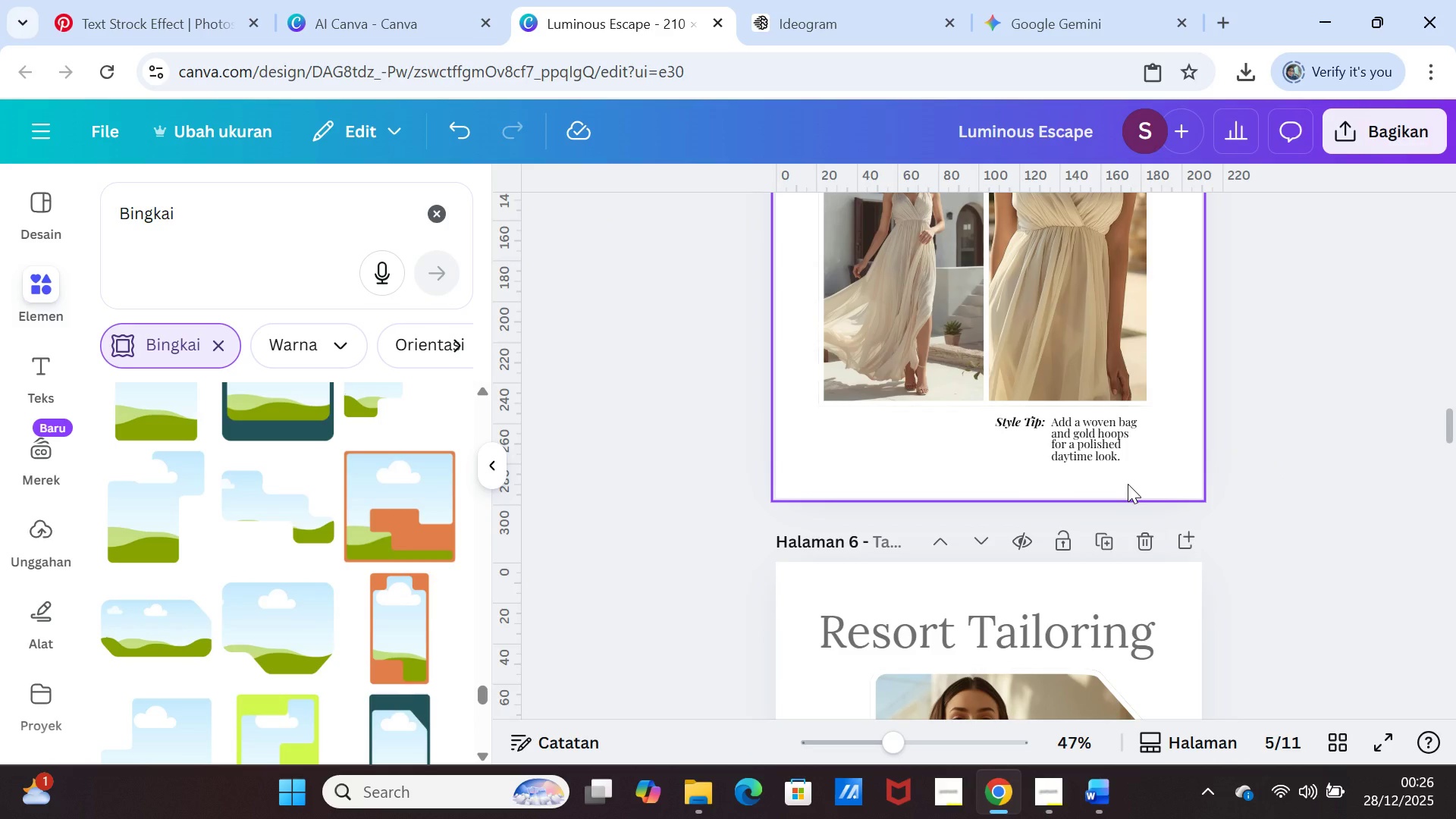 
left_click([1109, 441])
 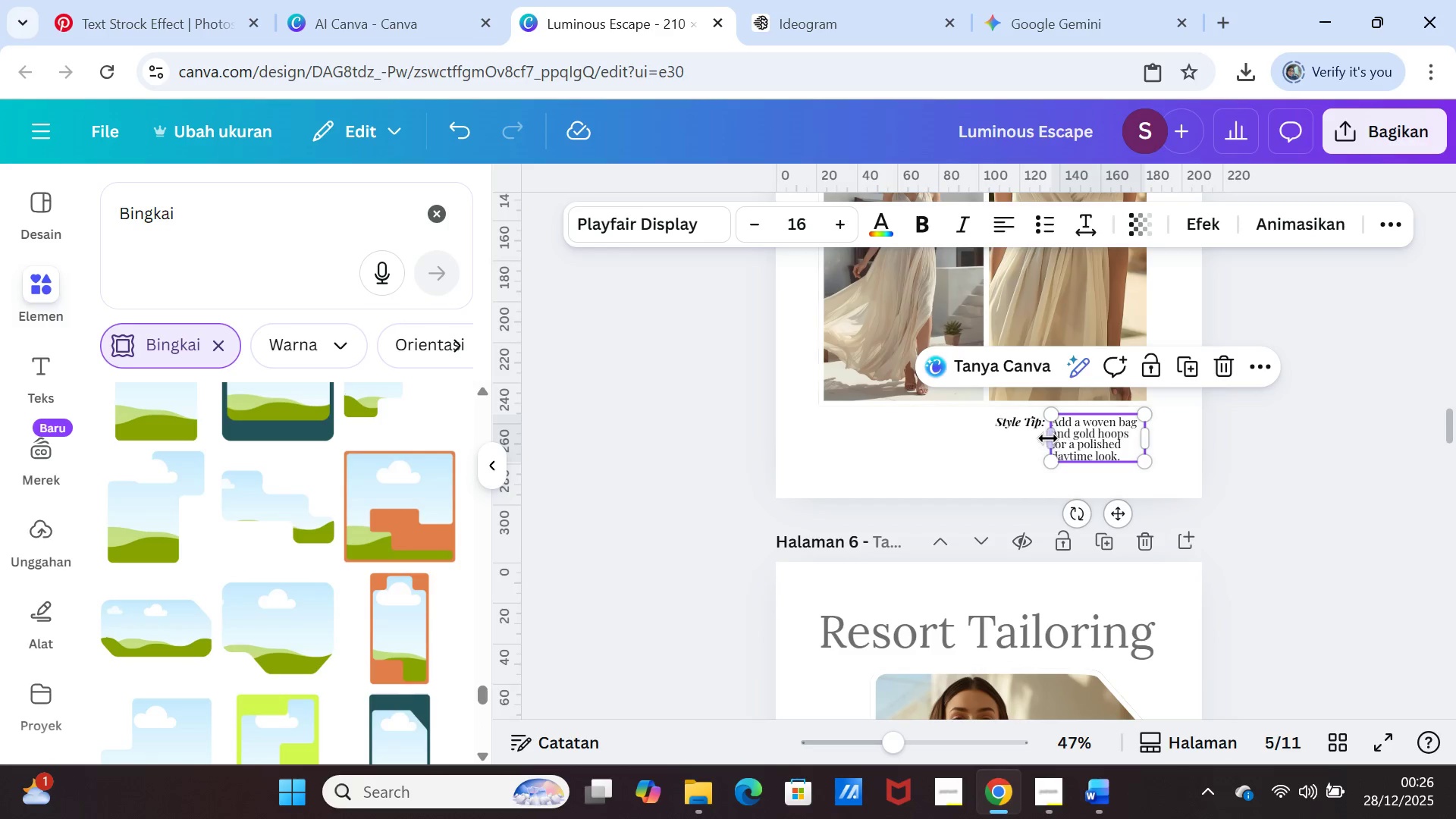 
left_click_drag(start_coordinate=[1048, 438], to_coordinate=[1041, 438])
 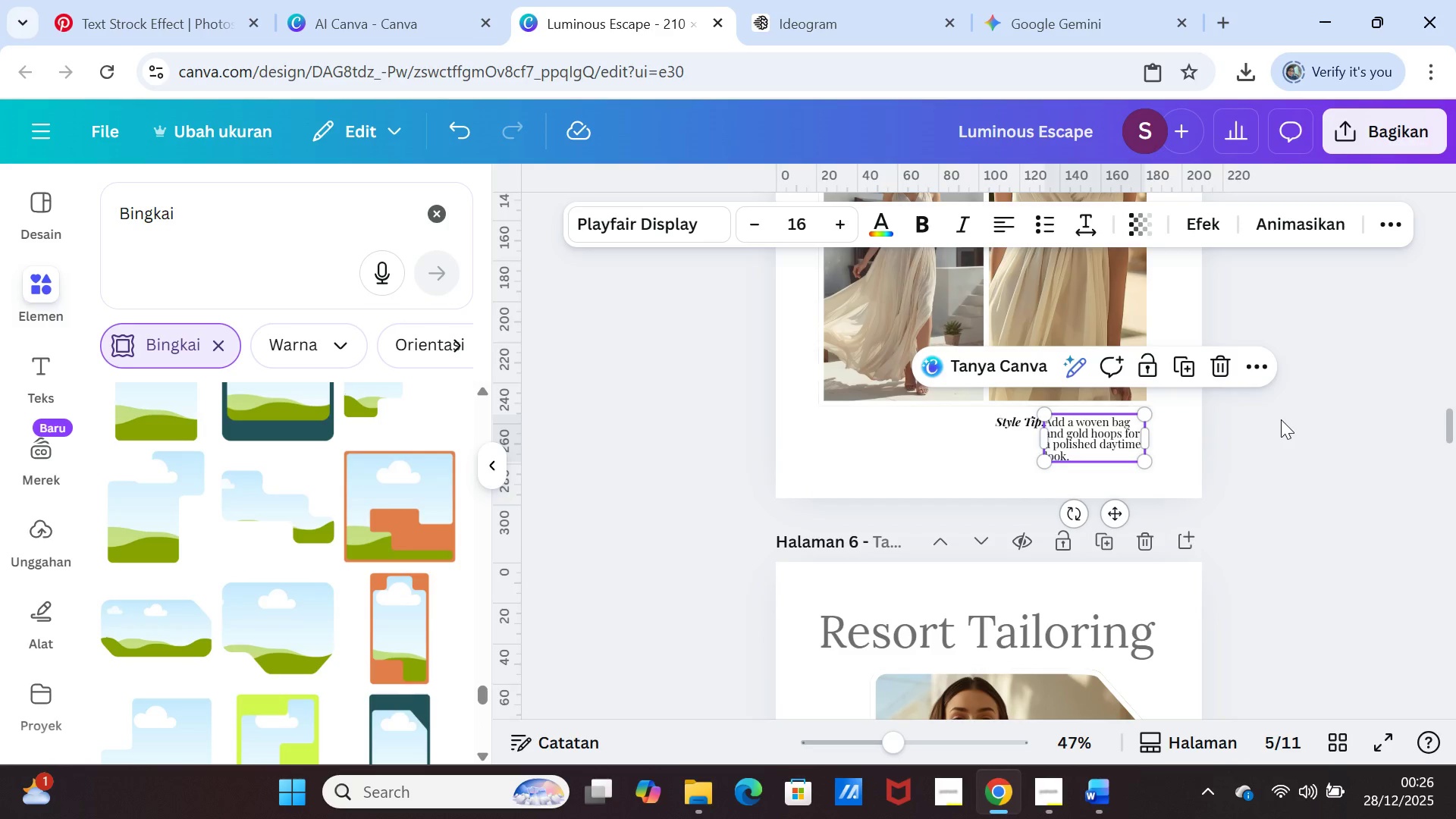 
left_click([1281, 419])
 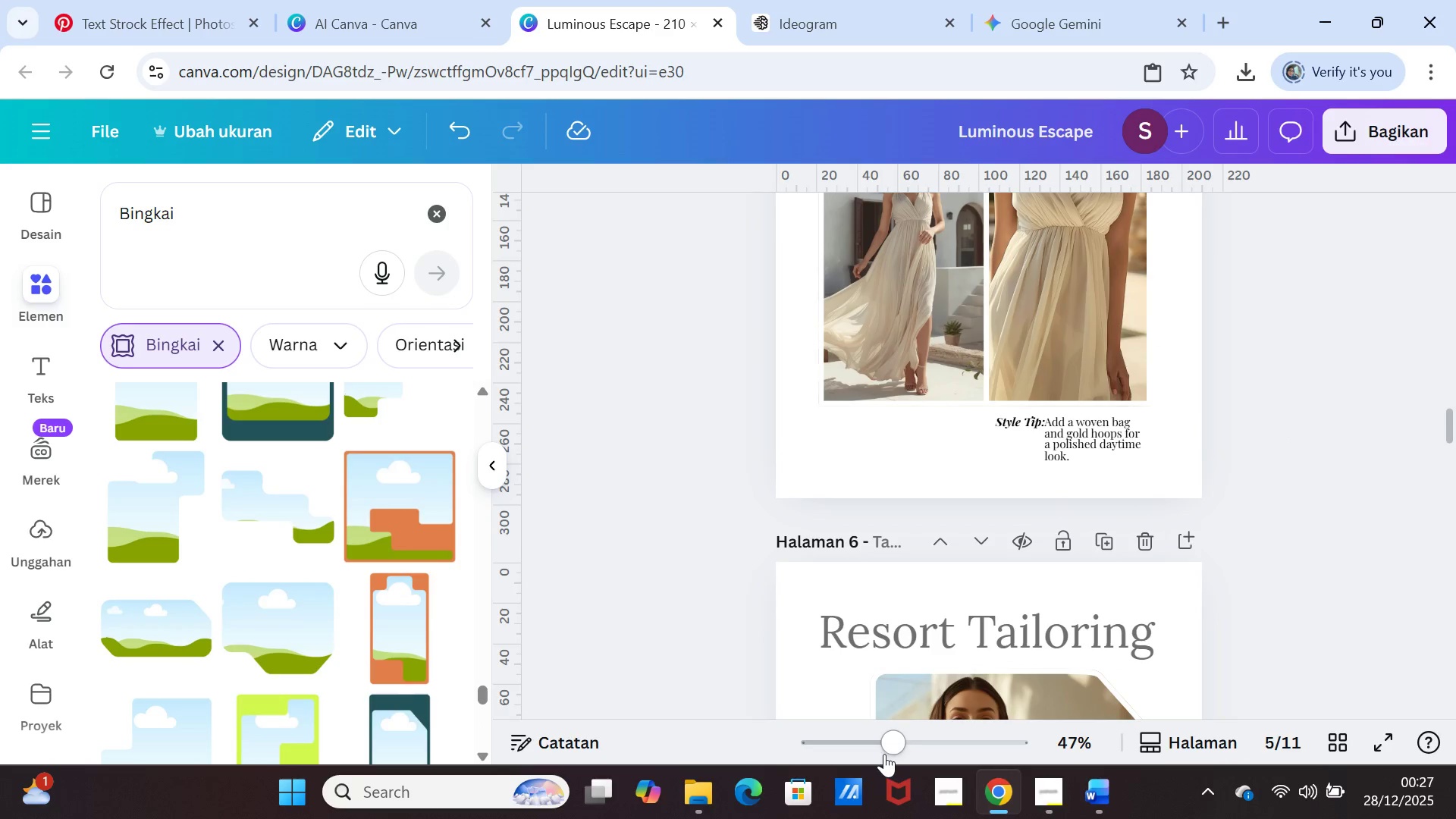 
left_click_drag(start_coordinate=[890, 745], to_coordinate=[905, 749])
 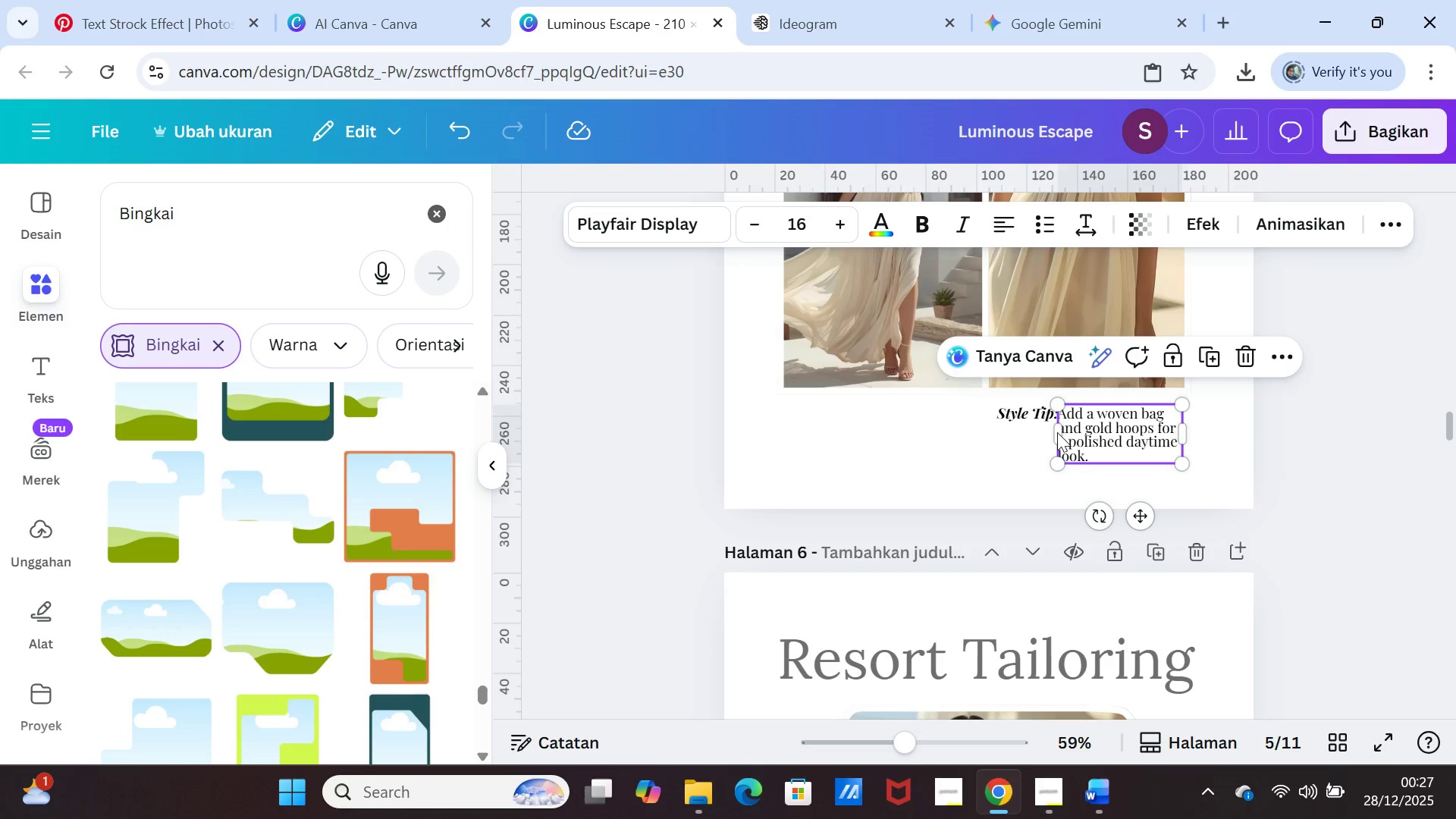 
left_click_drag(start_coordinate=[1057, 432], to_coordinate=[1062, 432])
 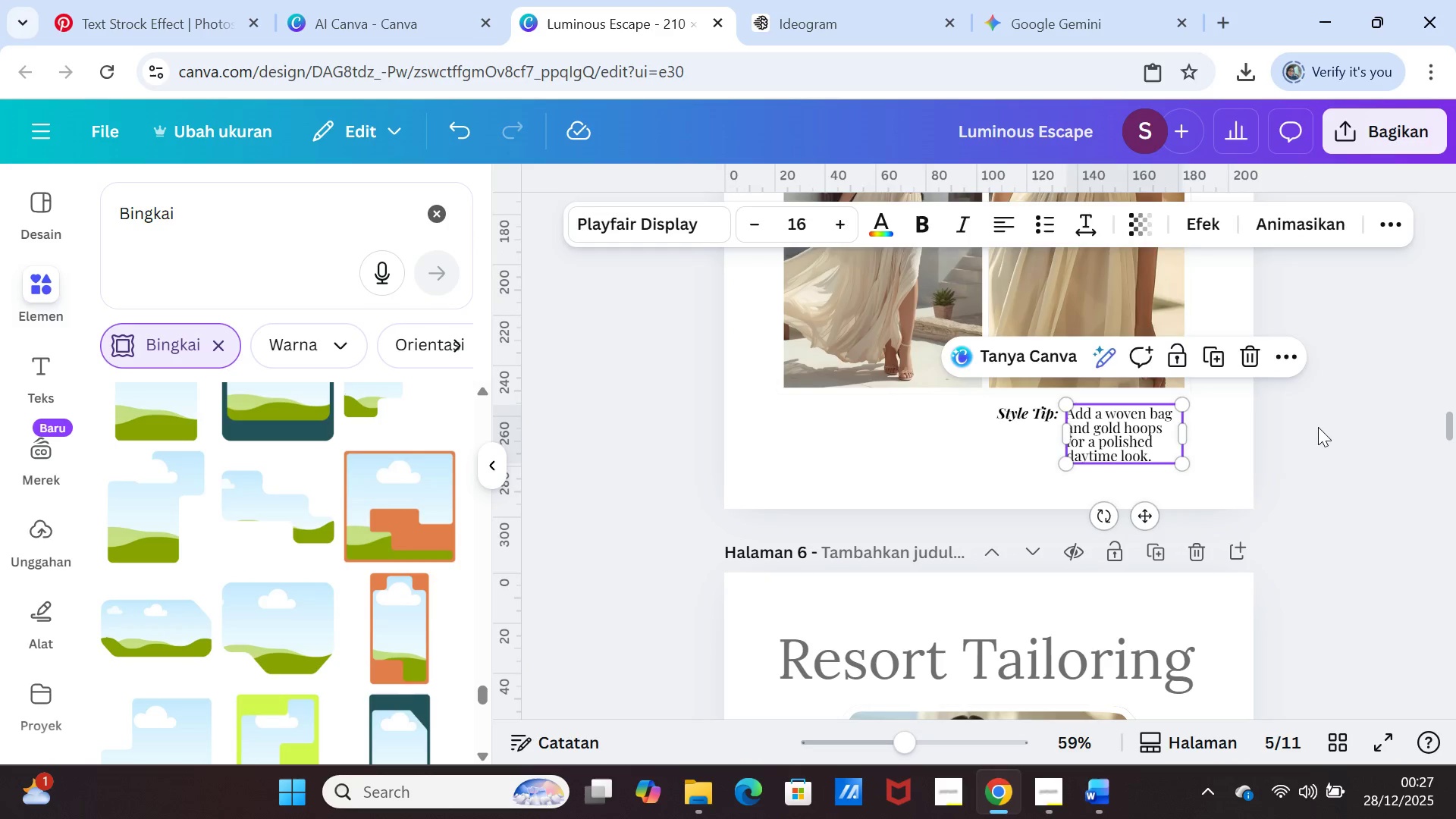 
left_click([1319, 427])
 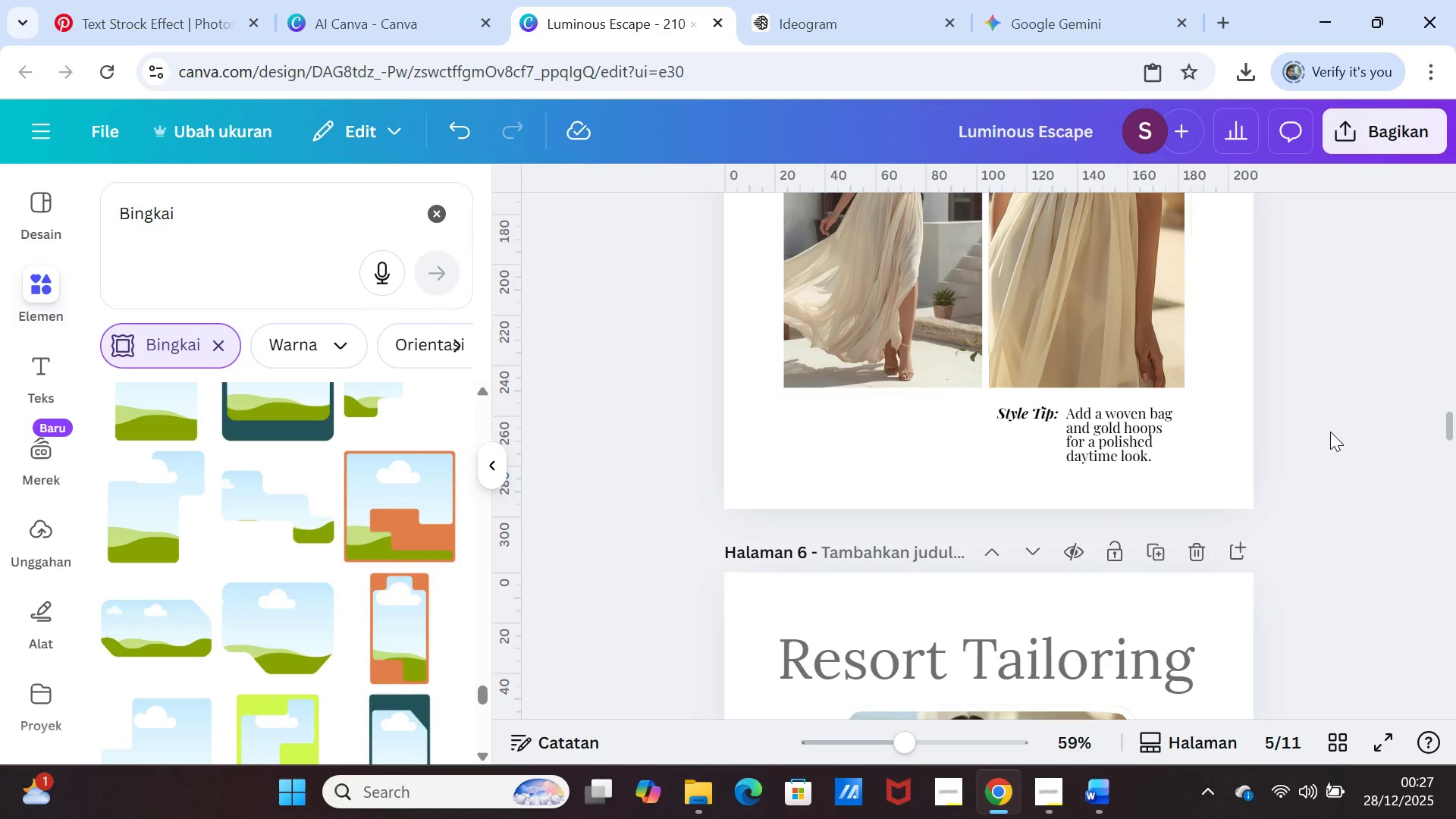 
scroll: coordinate [1333, 444], scroll_direction: up, amount: 6.0
 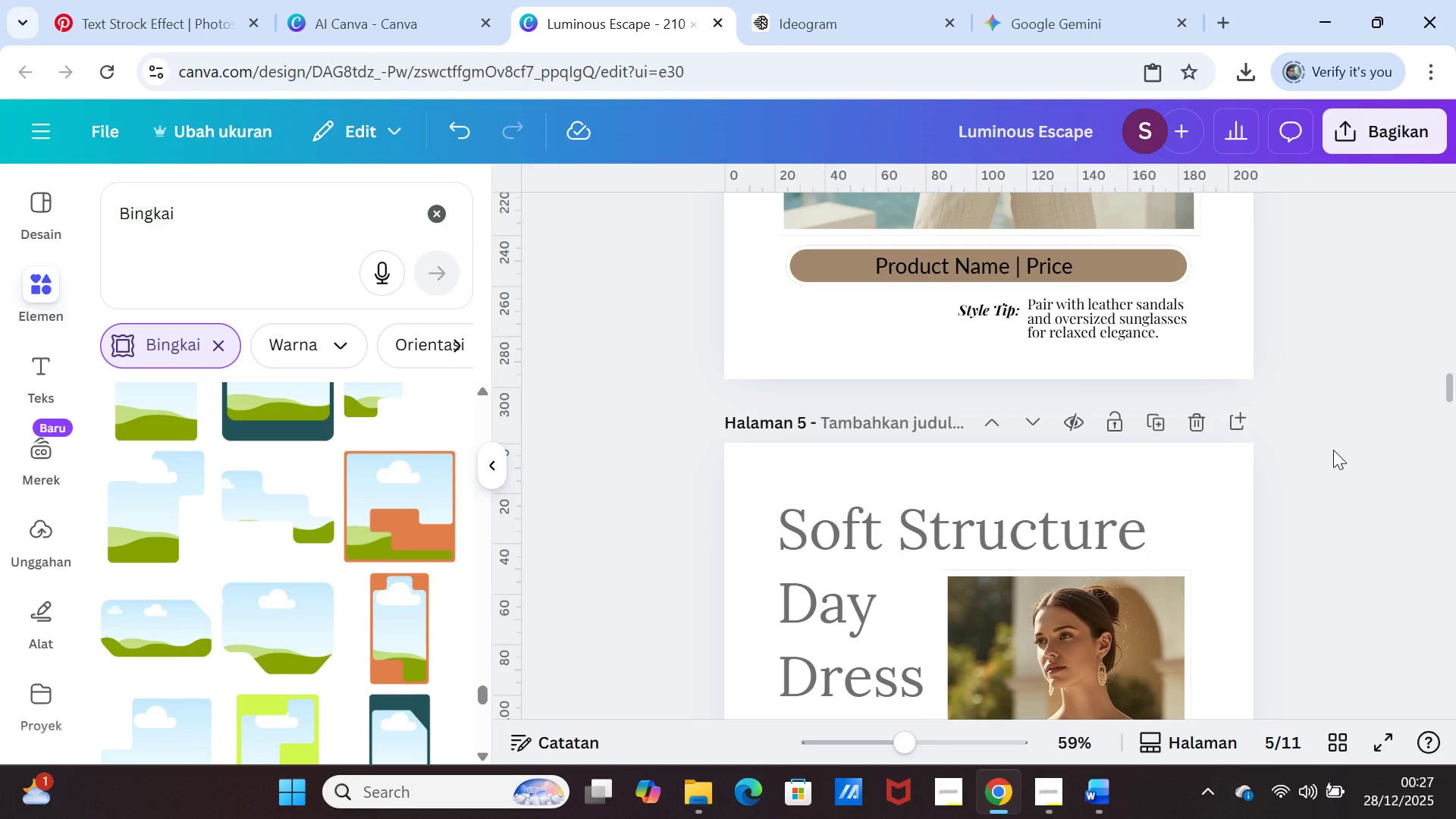 
scroll: coordinate [1333, 450], scroll_direction: down, amount: 7.0
 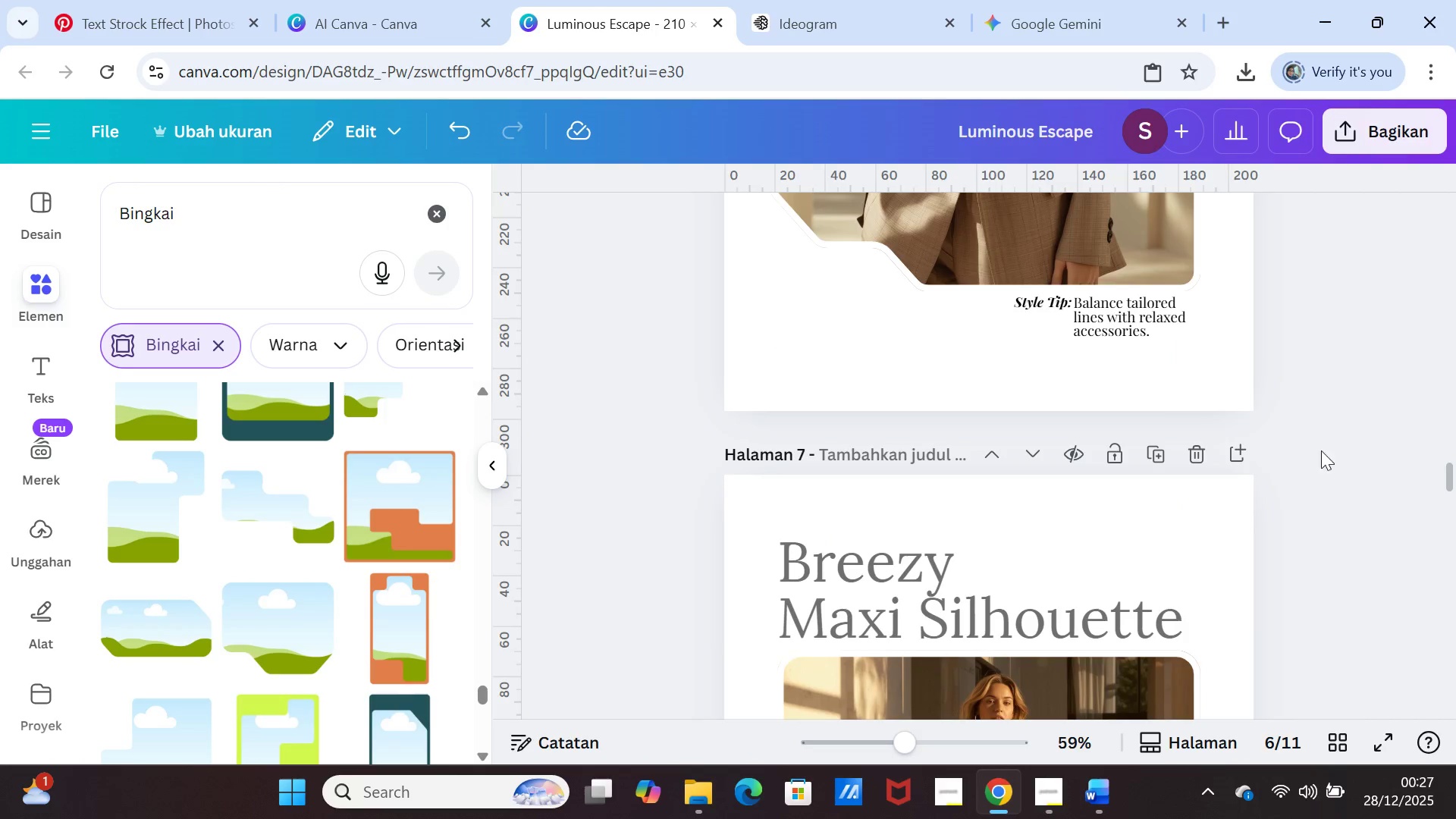 
left_click([1106, 323])
 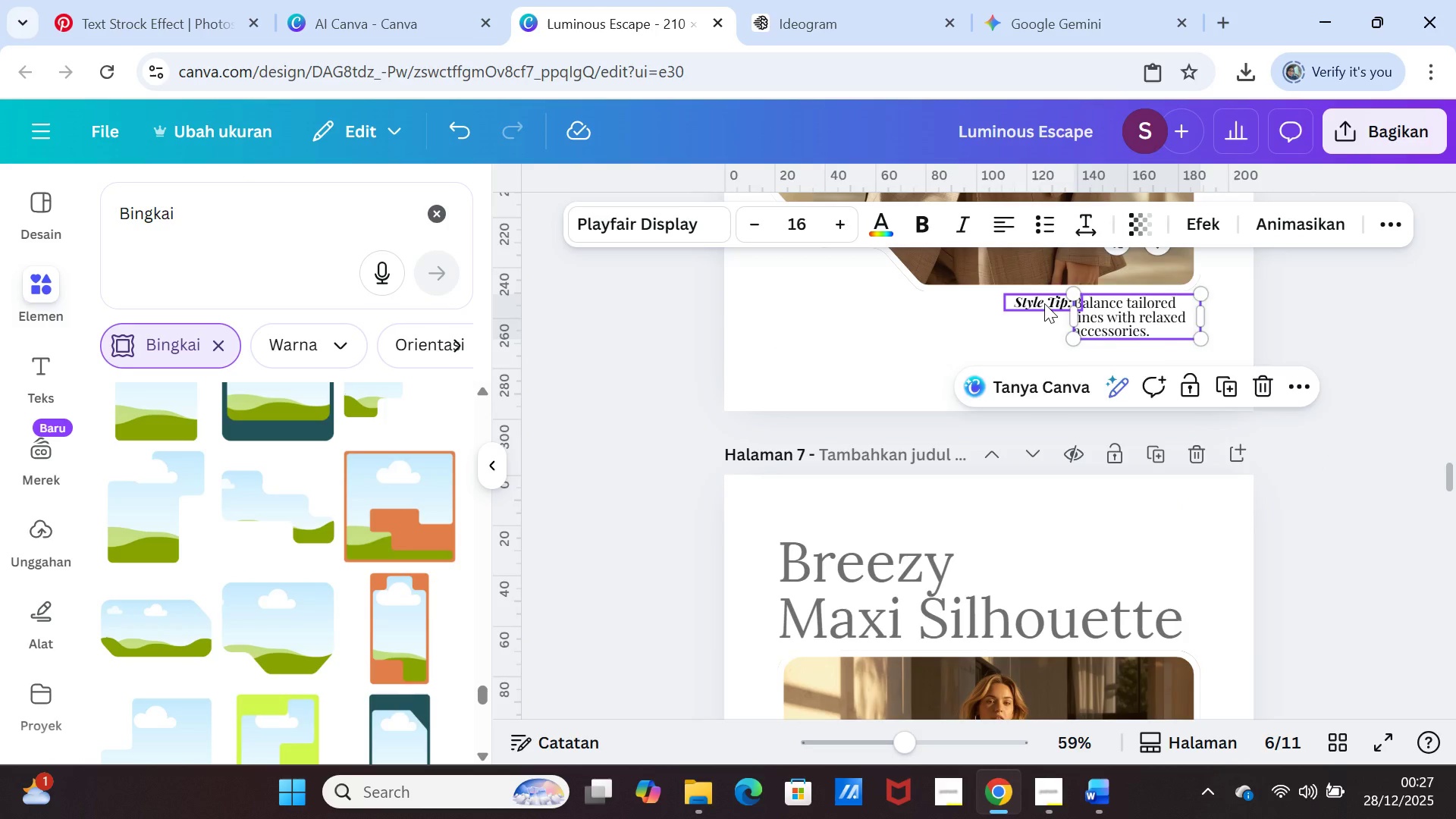 
left_click([1044, 303])
 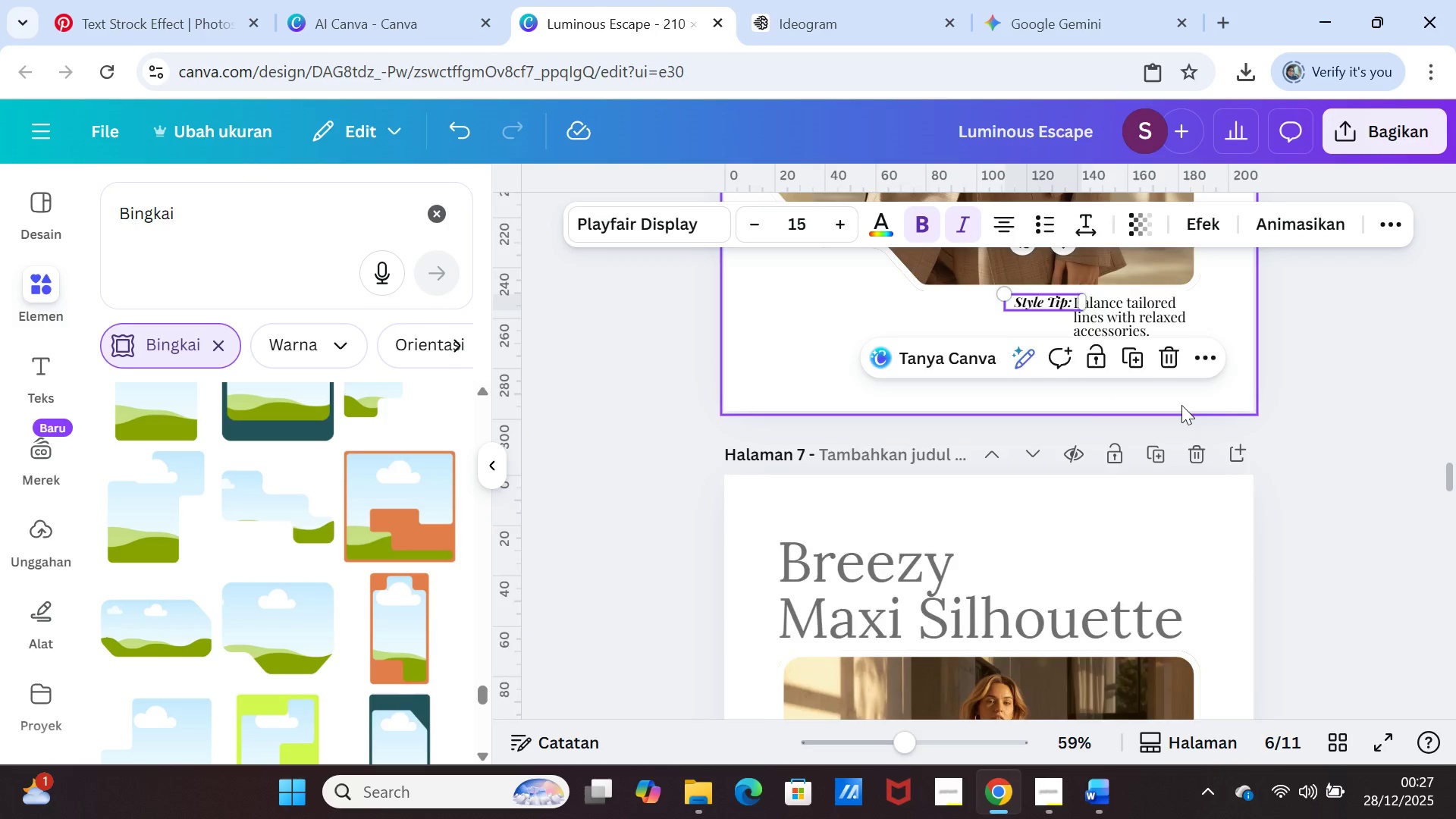 
scroll: coordinate [1034, 420], scroll_direction: up, amount: 2.0
 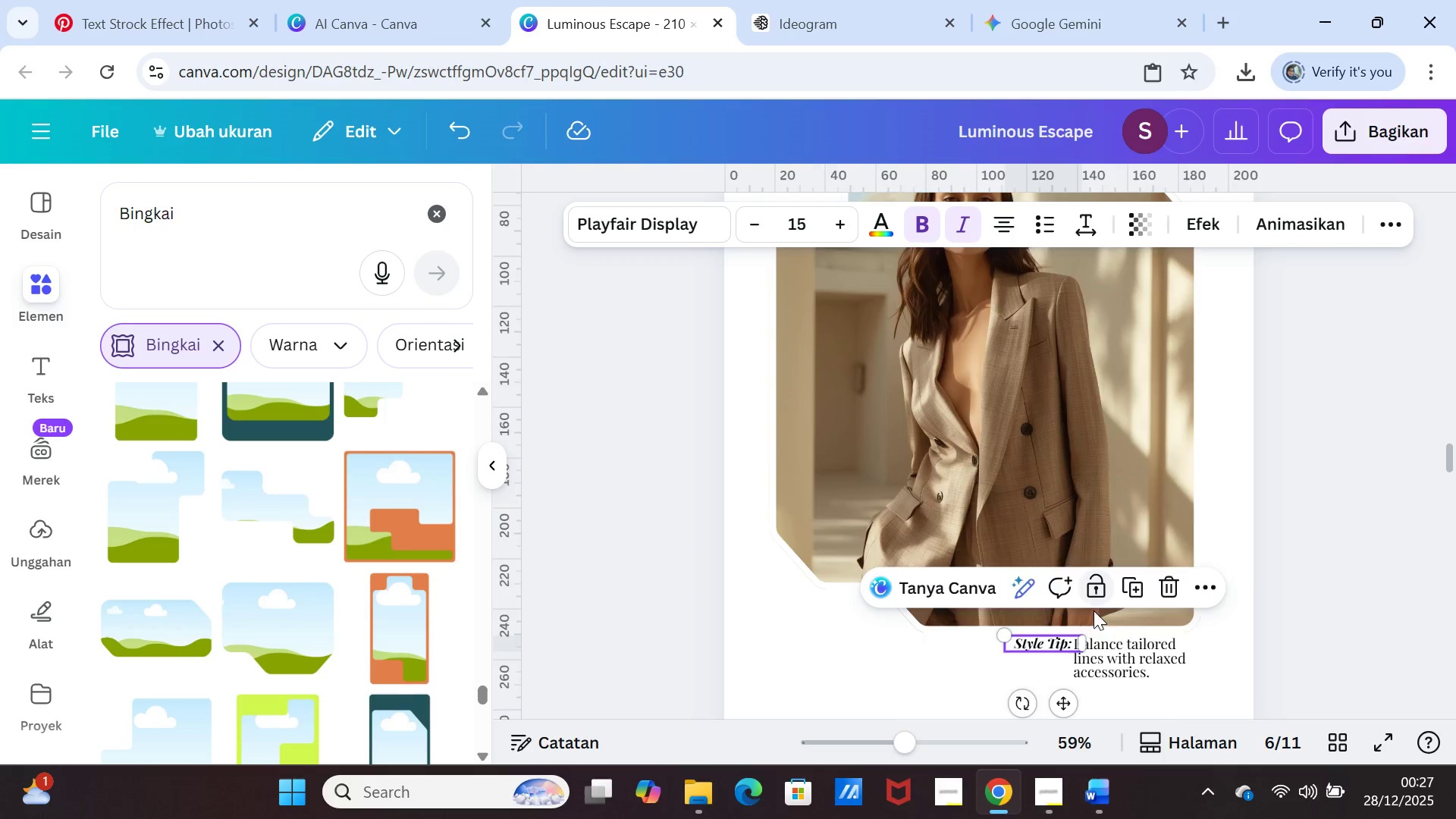 
scroll: coordinate [1094, 611], scroll_direction: down, amount: 1.0
 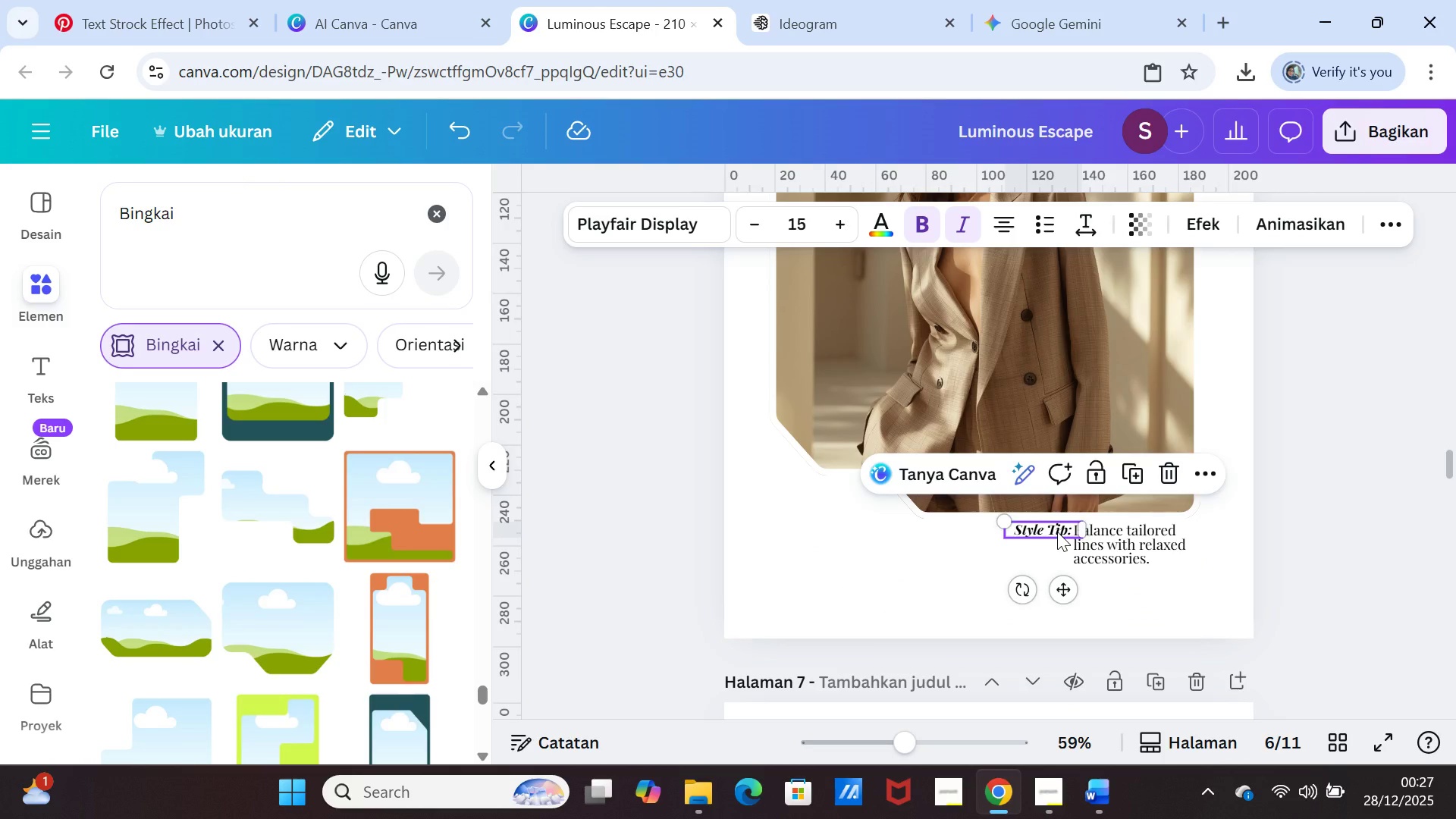 
left_click([1057, 532])
 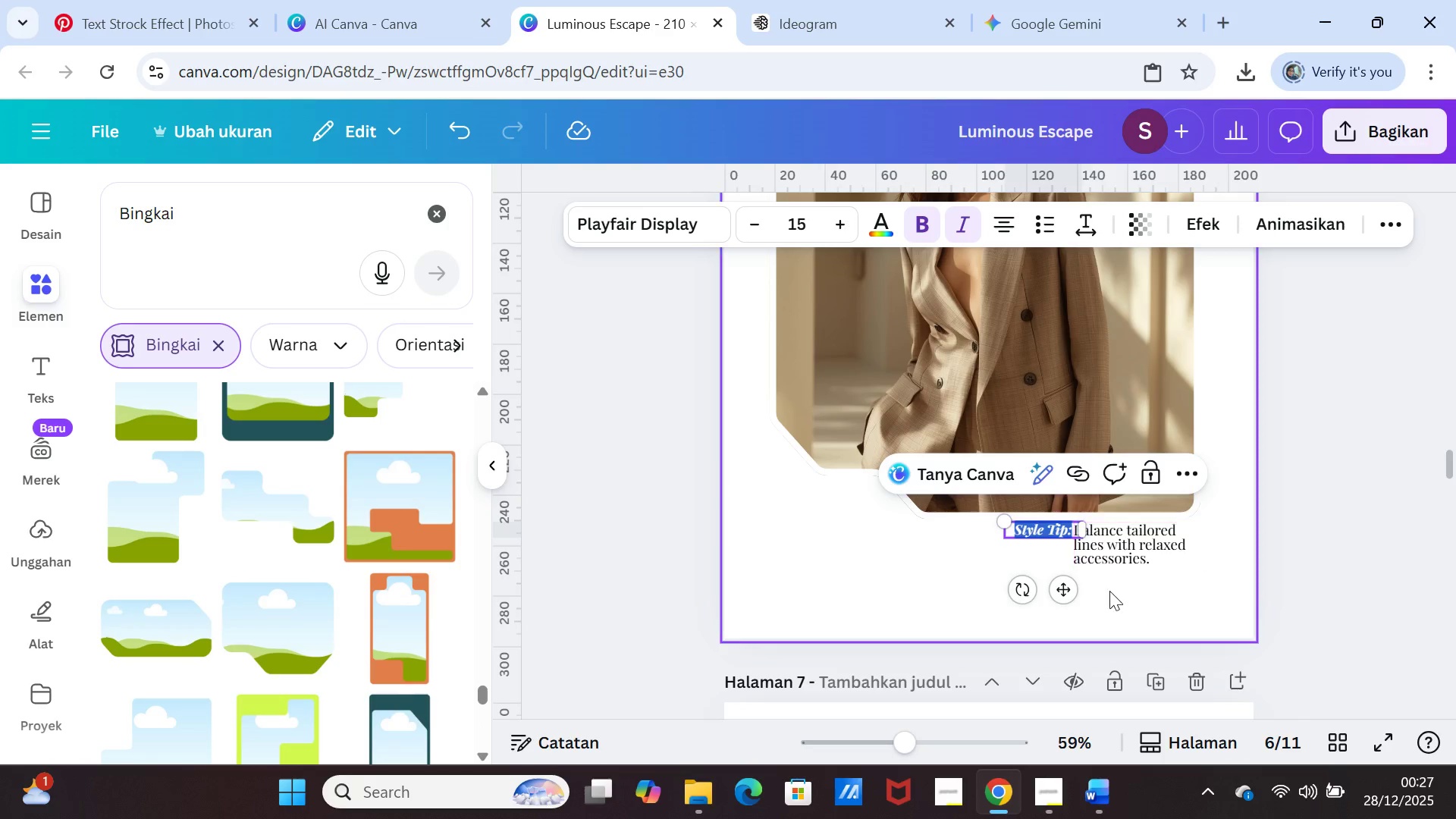 
left_click([1114, 594])
 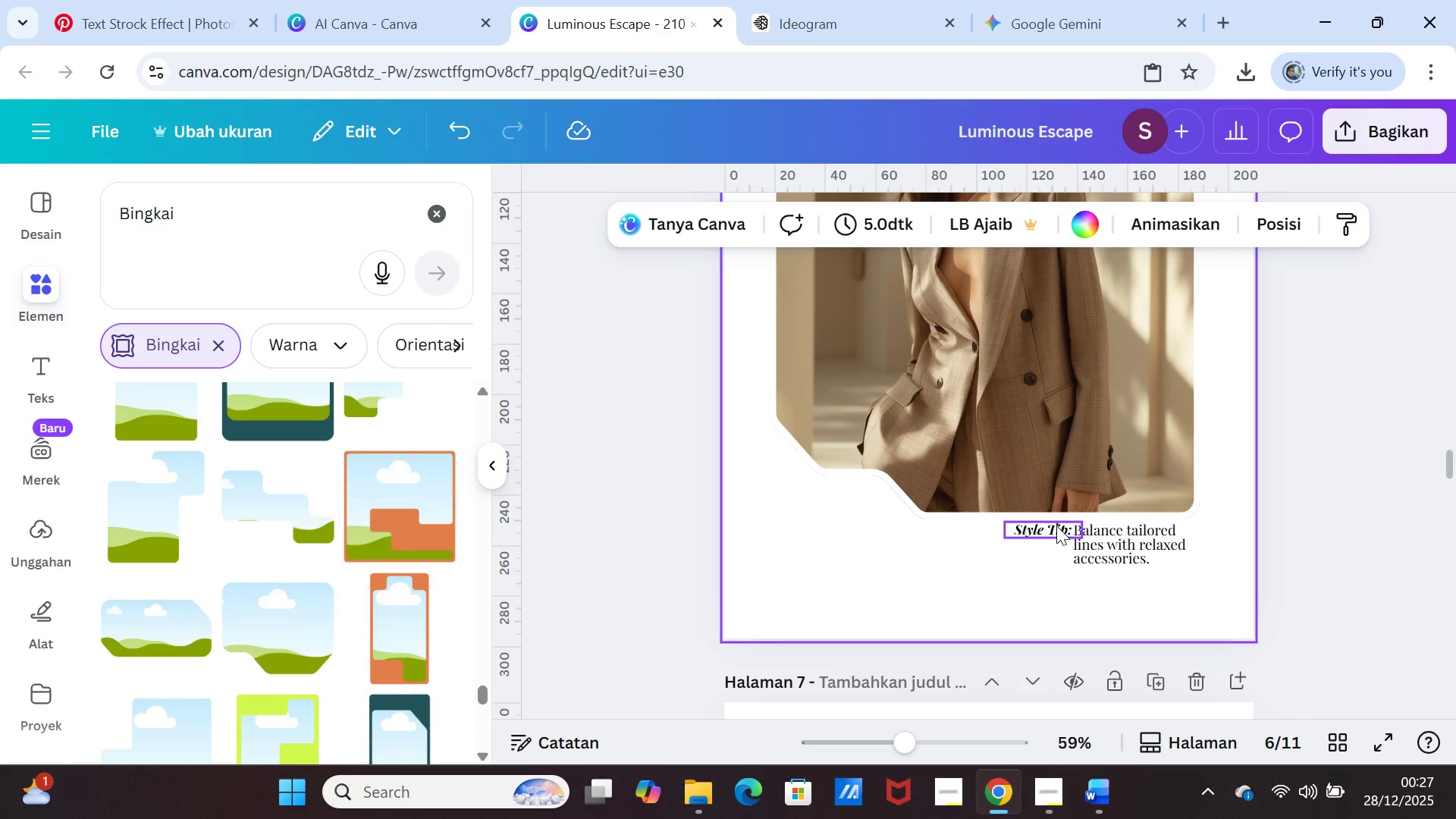 
left_click([1056, 526])
 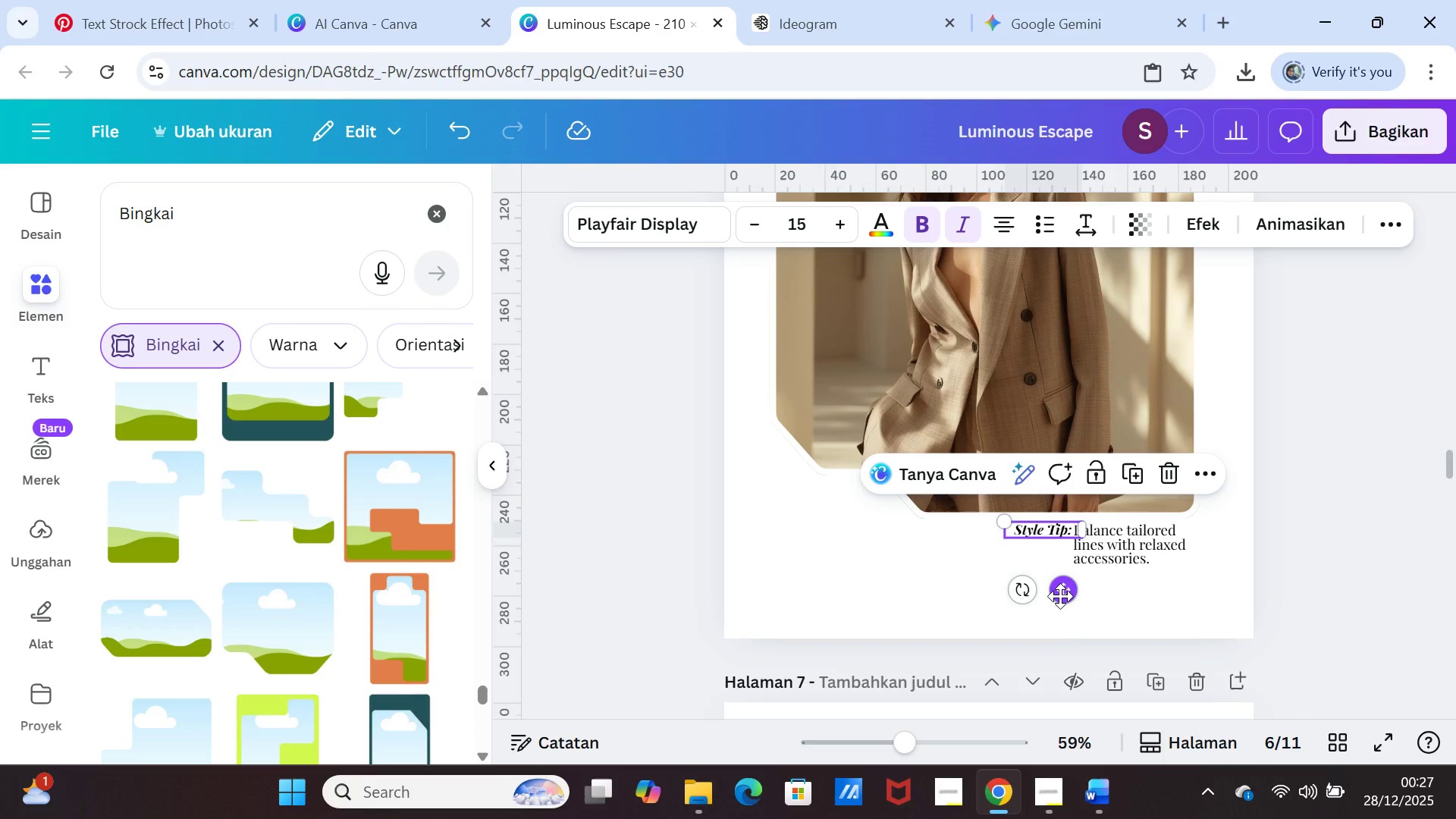 
left_click_drag(start_coordinate=[1060, 596], to_coordinate=[1053, 597])
 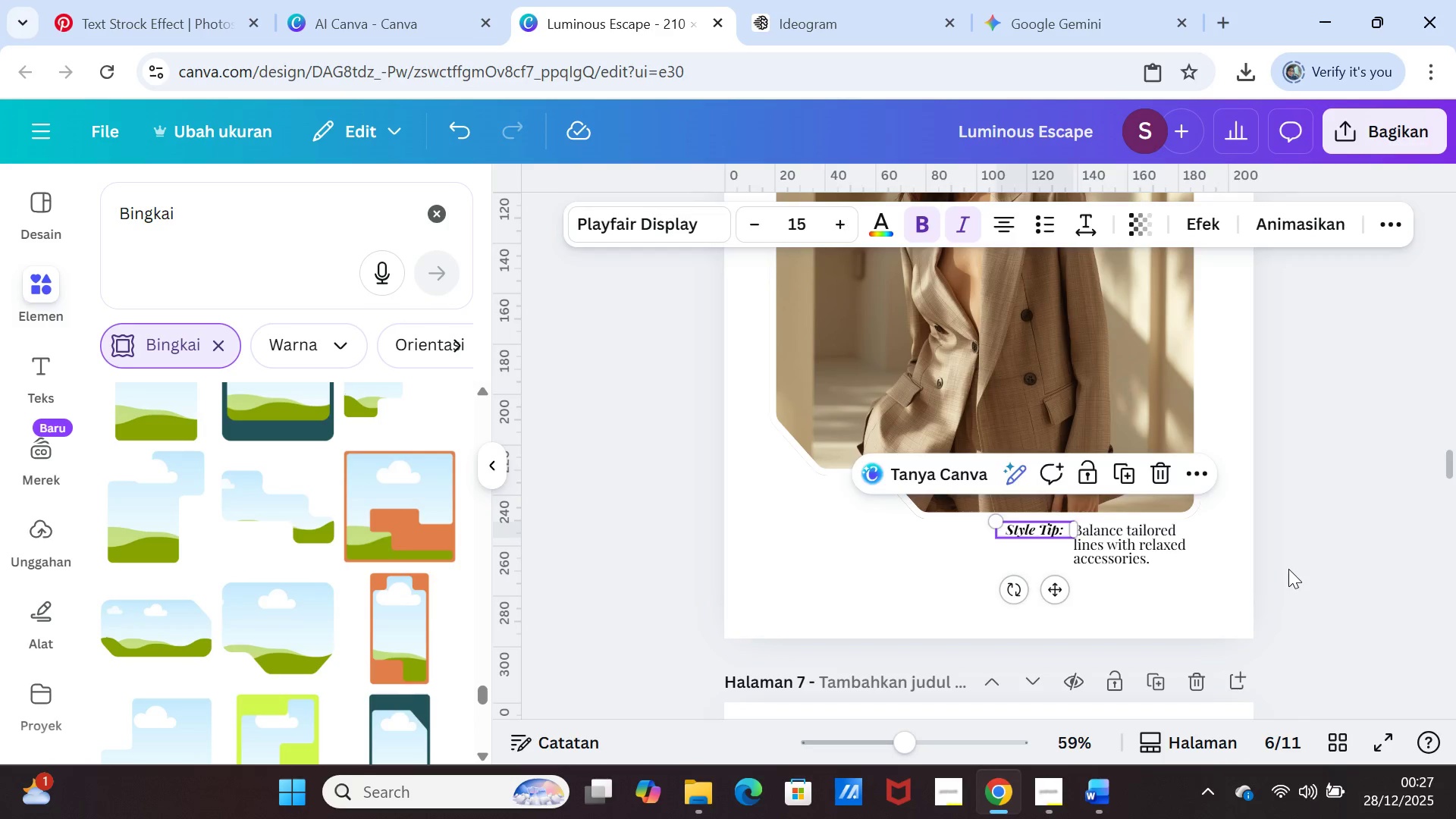 
left_click([1288, 569])
 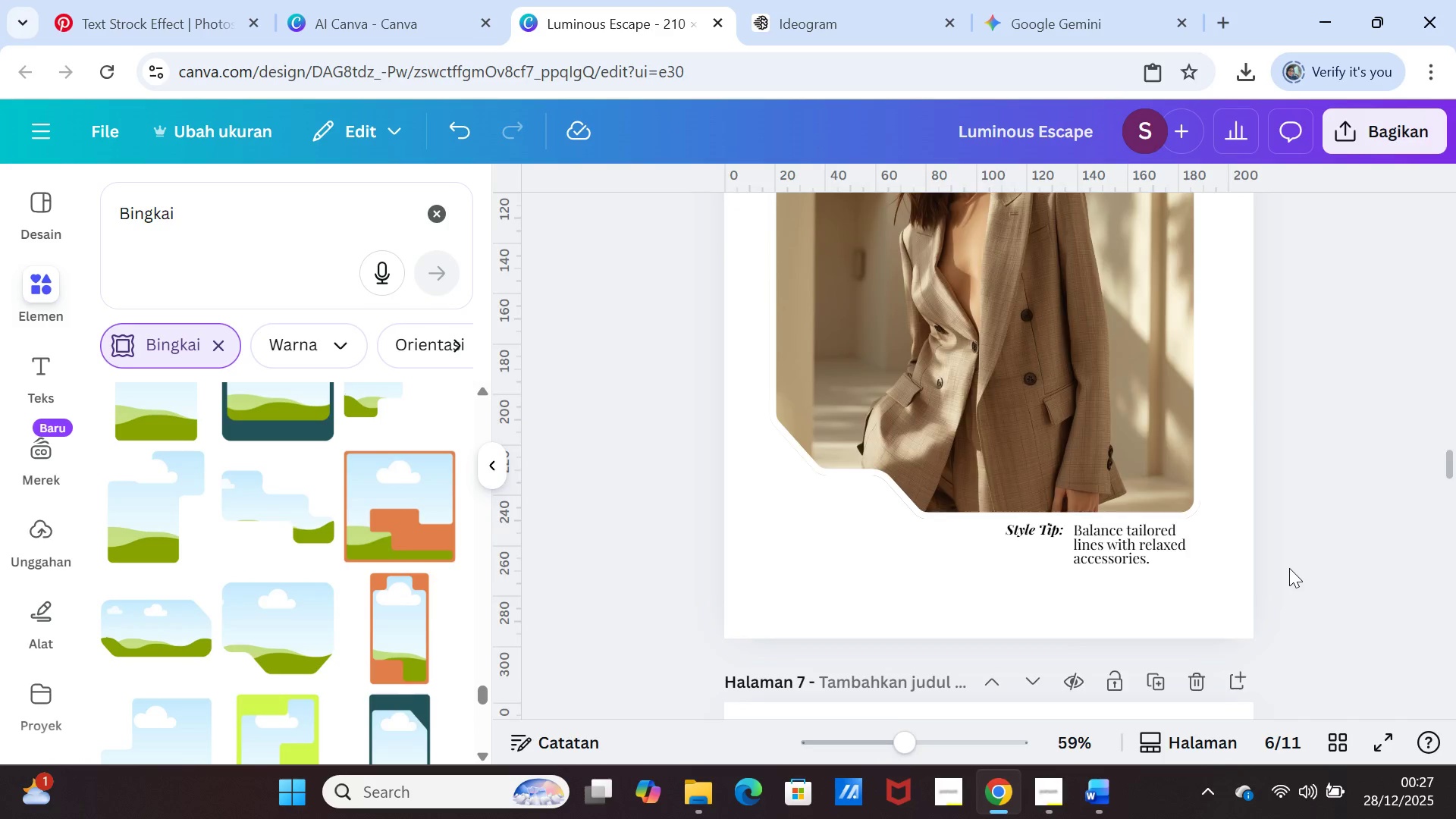 
scroll: coordinate [1288, 563], scroll_direction: down, amount: 8.0
 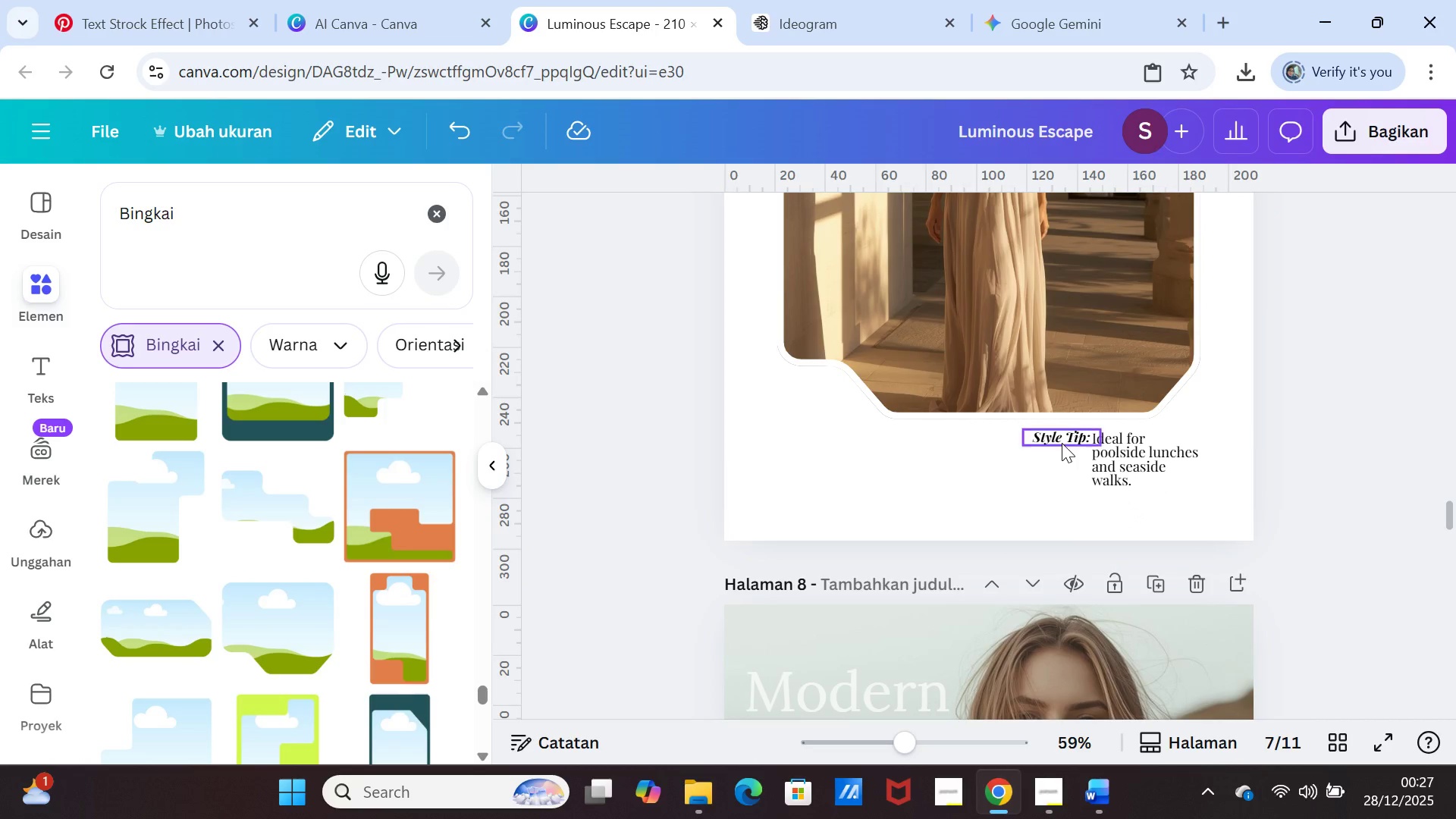 
left_click([1062, 443])
 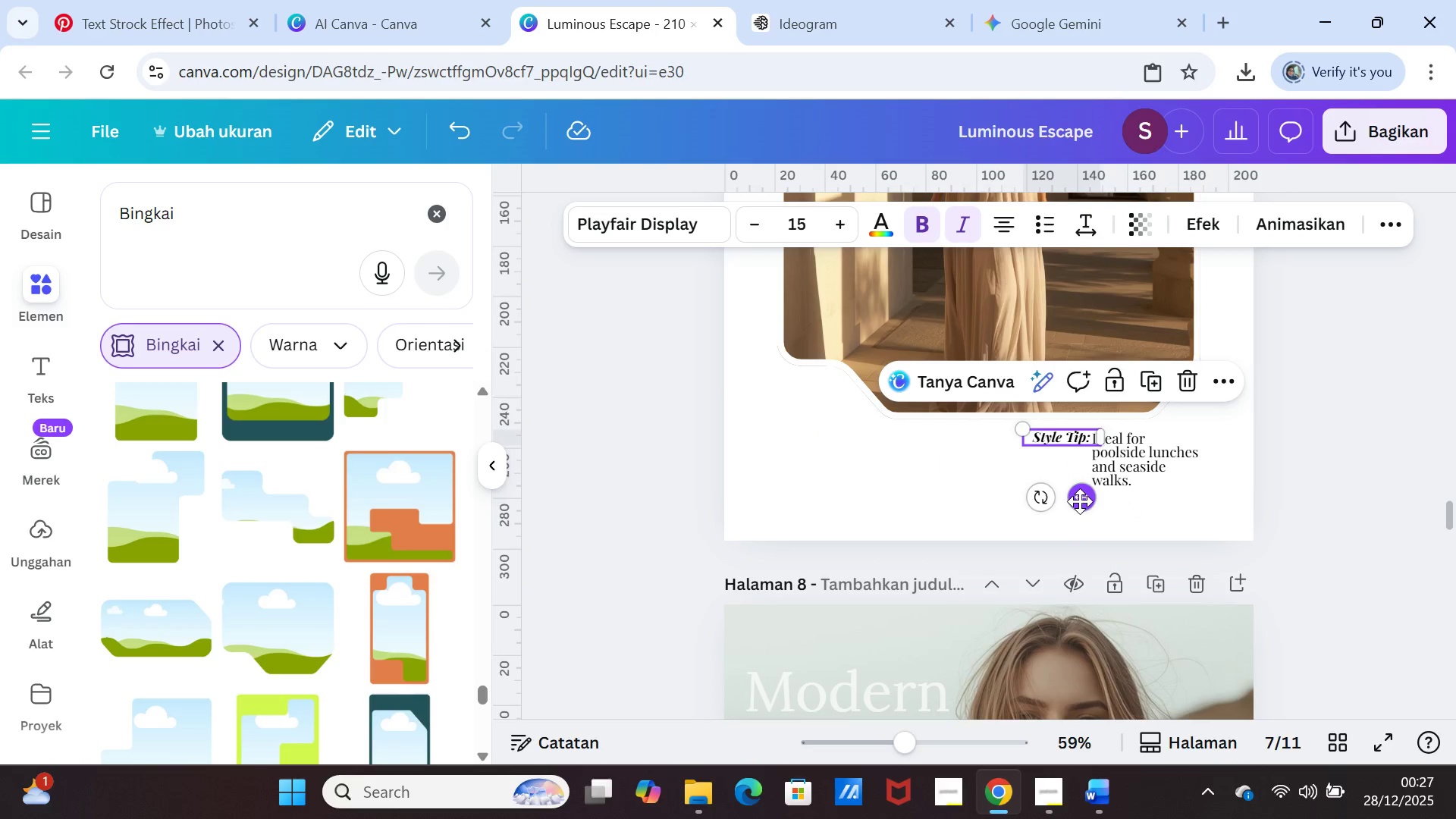 
left_click_drag(start_coordinate=[1080, 501], to_coordinate=[1075, 502])
 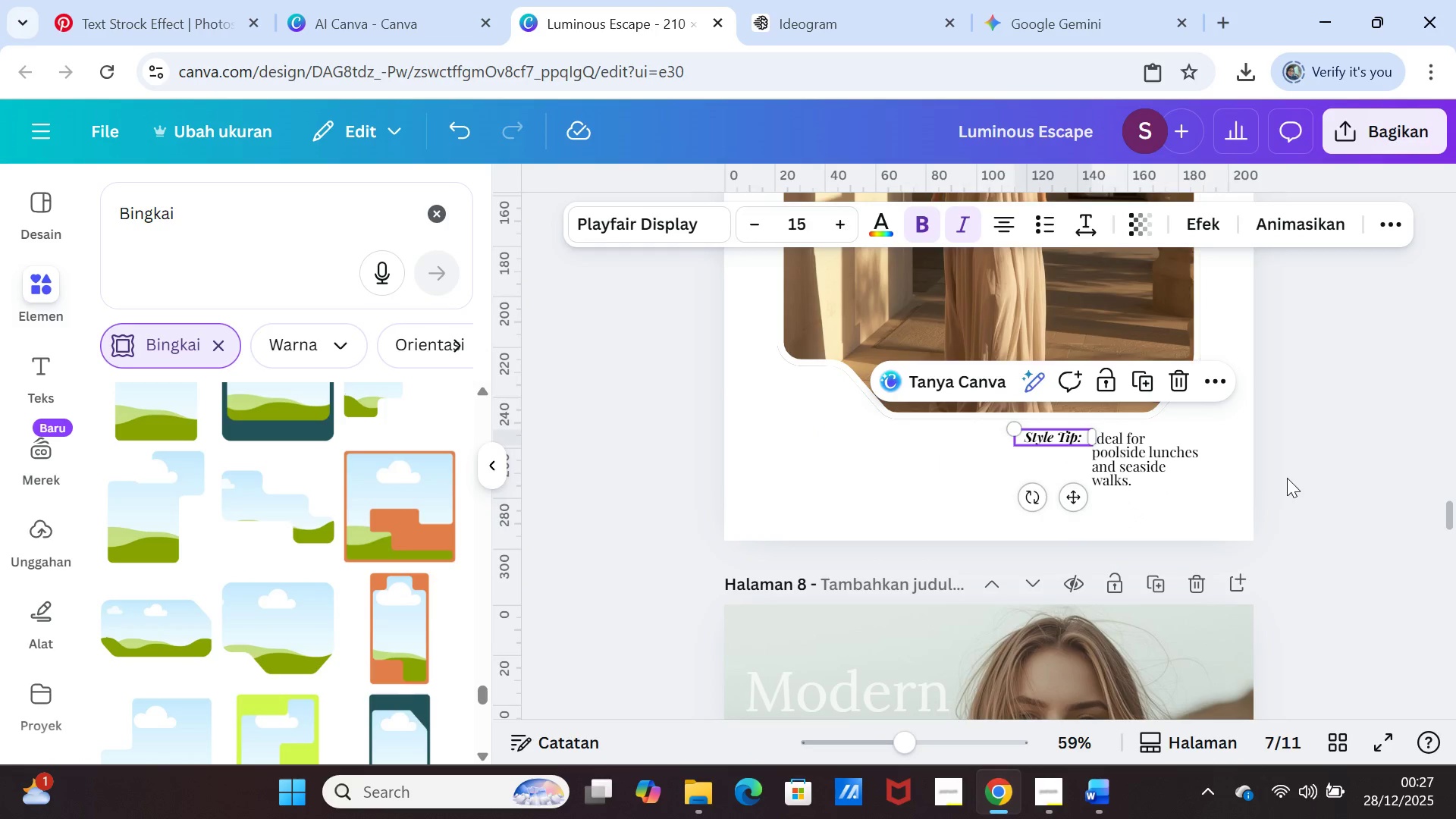 
left_click([1287, 478])
 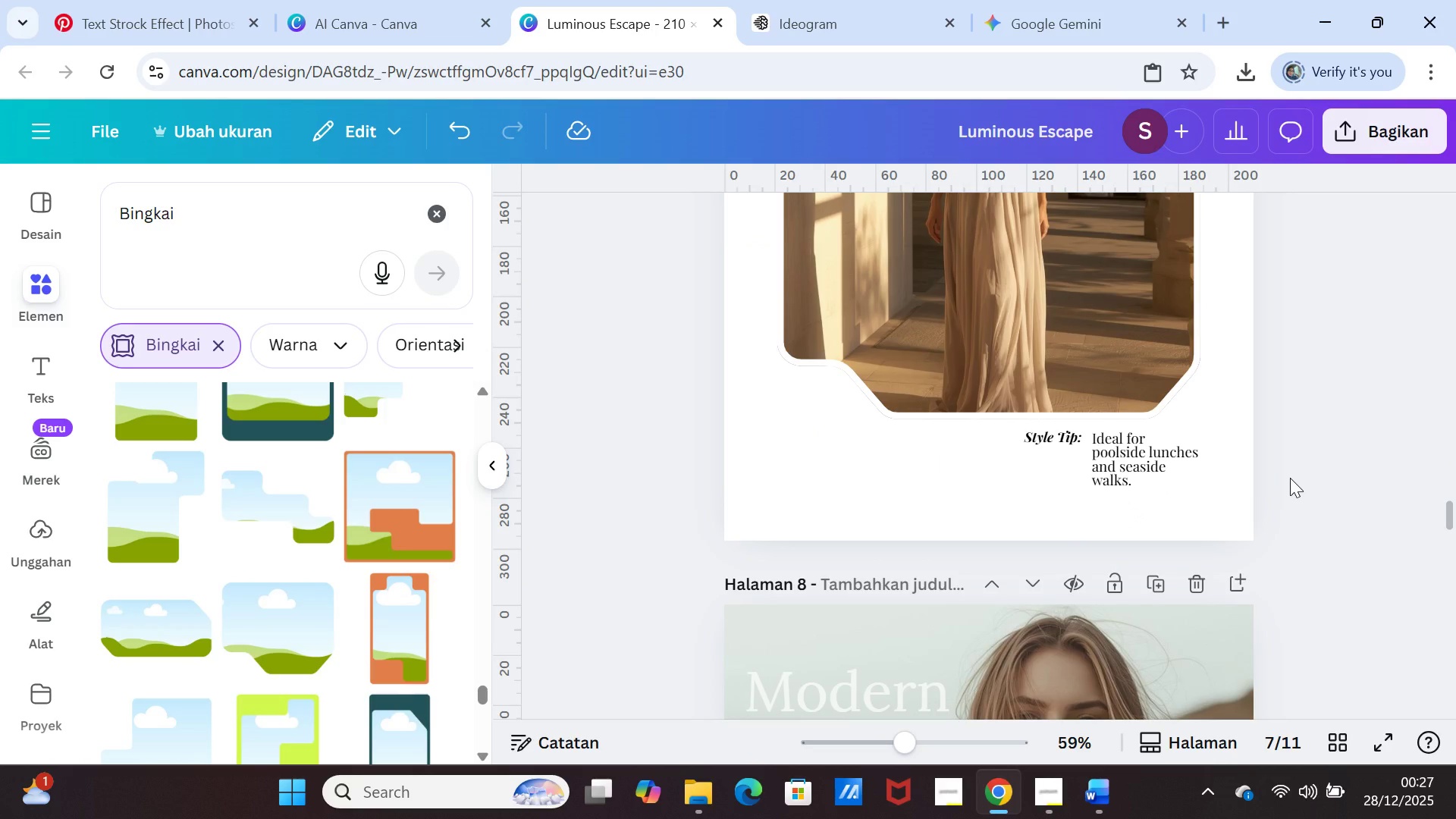 
scroll: coordinate [1290, 477], scroll_direction: down, amount: 25.0
 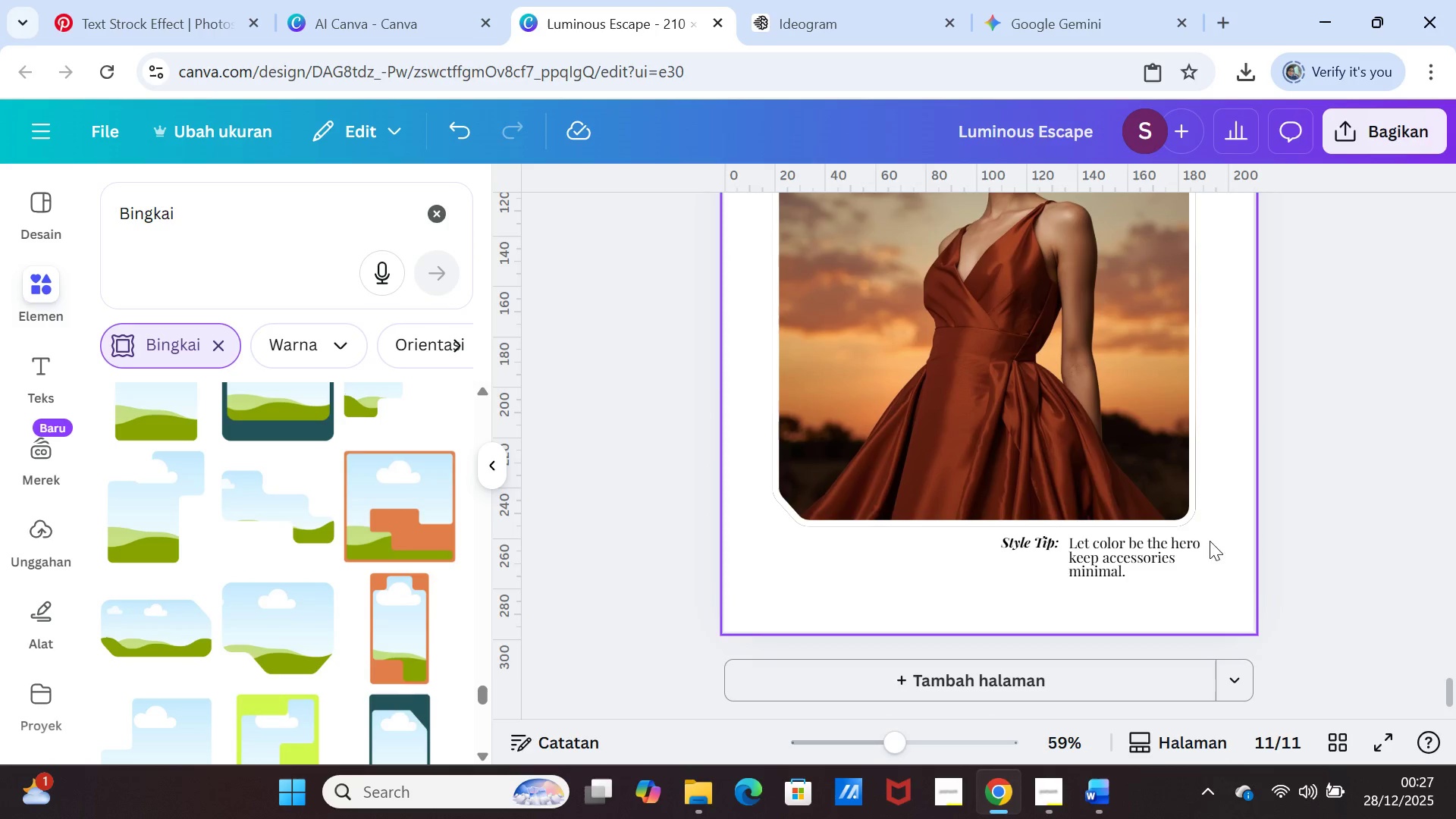 
left_click([1145, 554])
 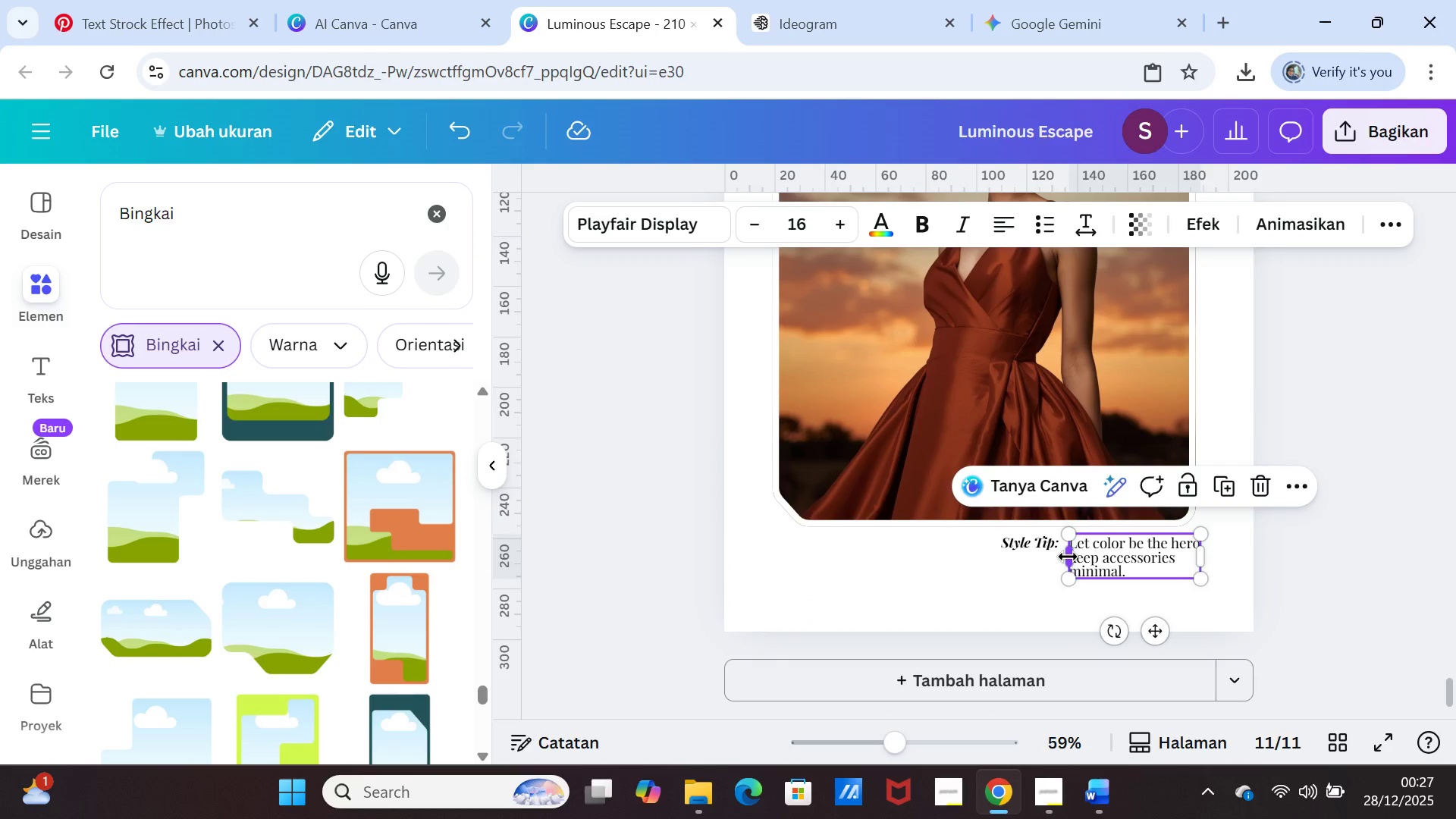 
left_click_drag(start_coordinate=[1068, 557], to_coordinate=[1061, 556])
 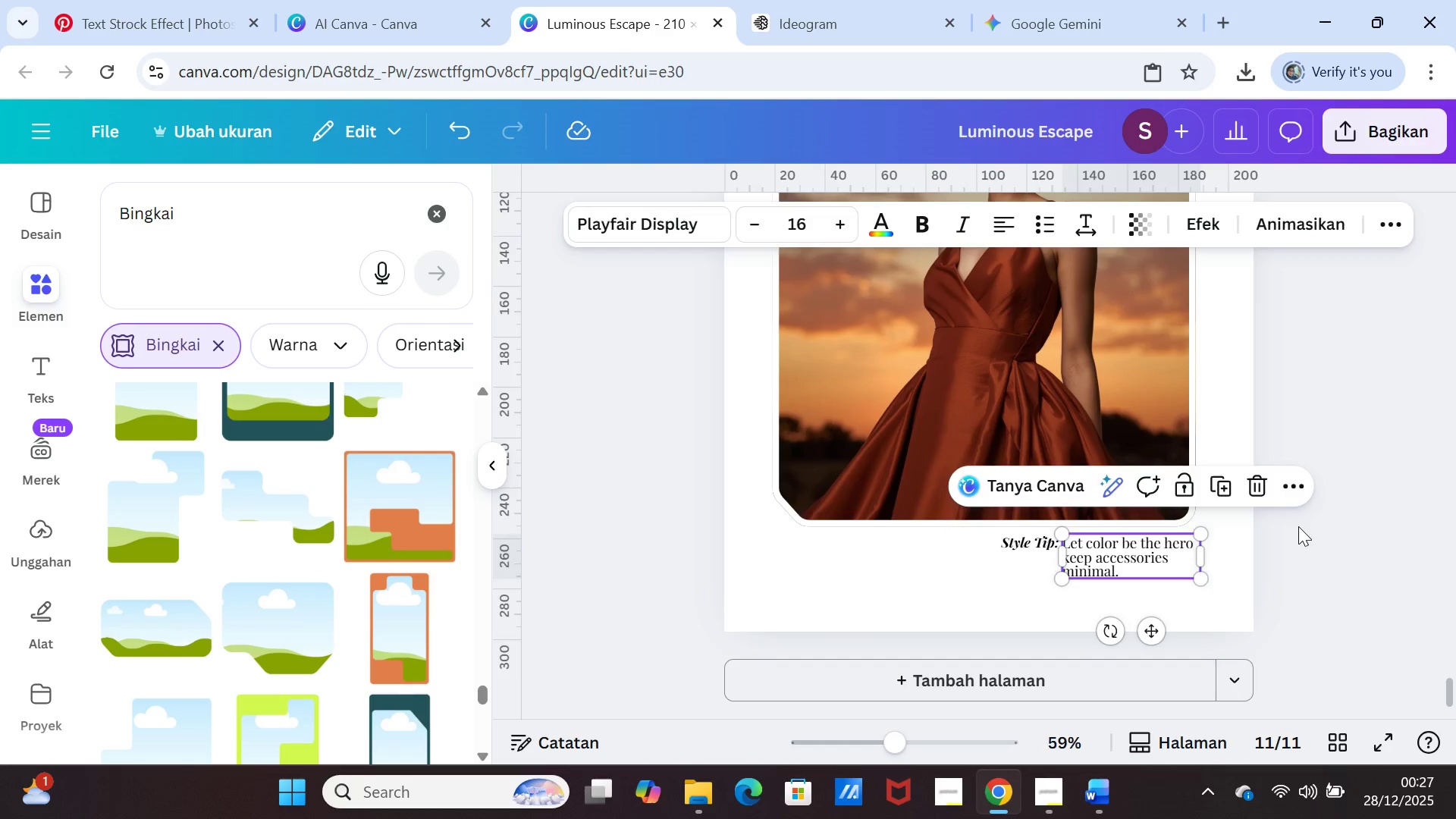 
left_click([1298, 526])
 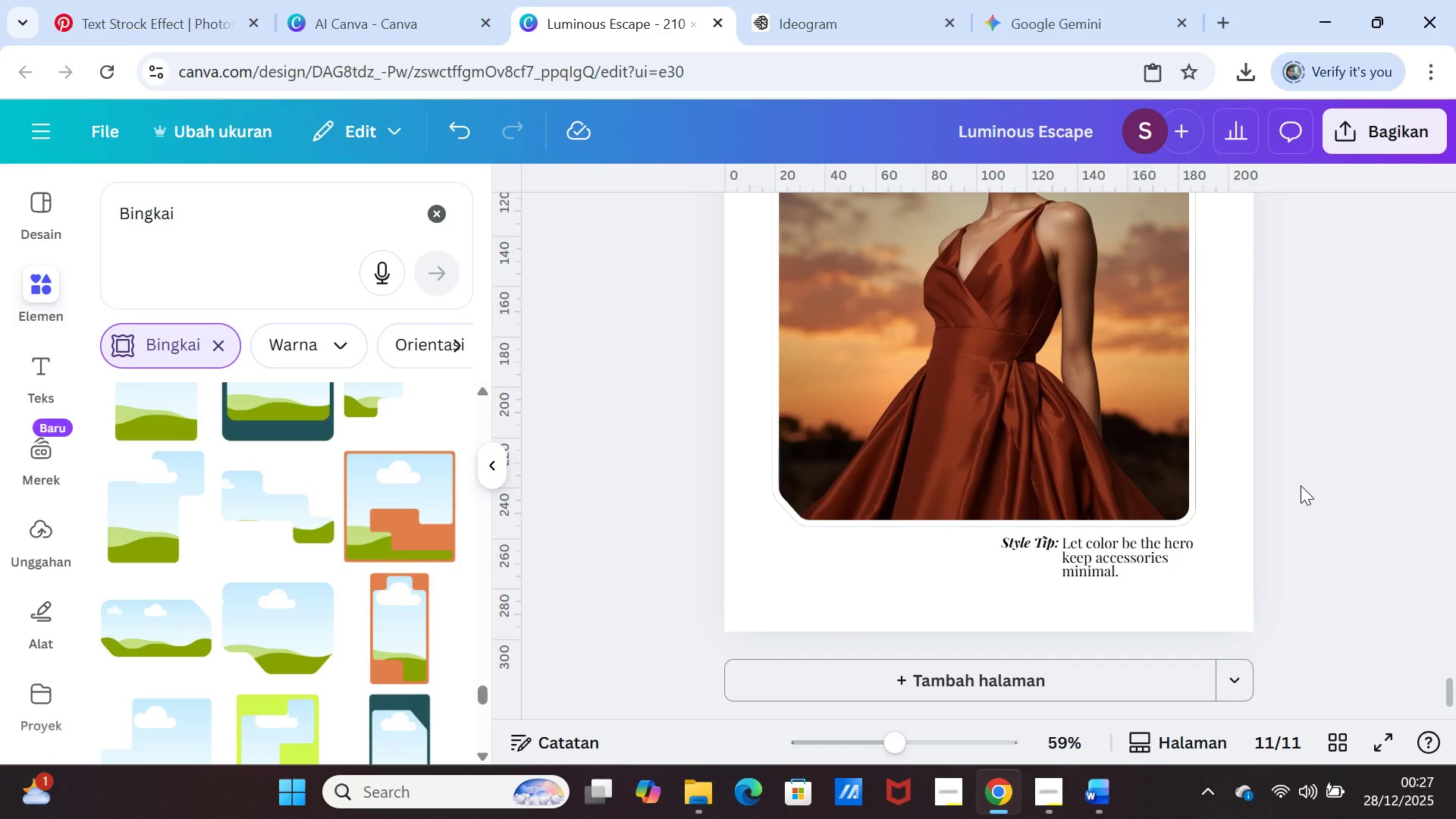 
scroll: coordinate [1301, 485], scroll_direction: down, amount: 1.0
 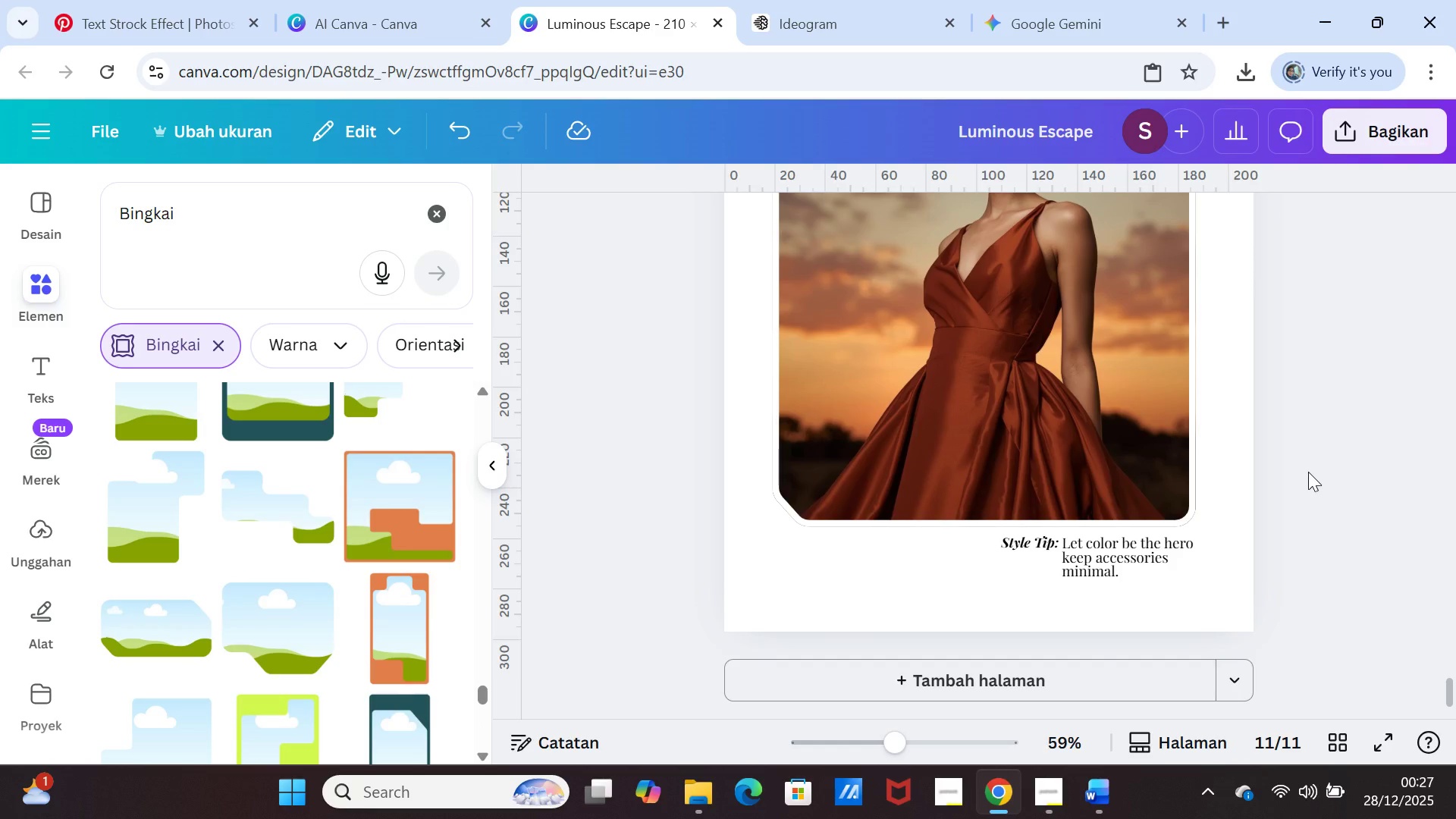 
scroll: coordinate [1311, 469], scroll_direction: up, amount: 3.0
 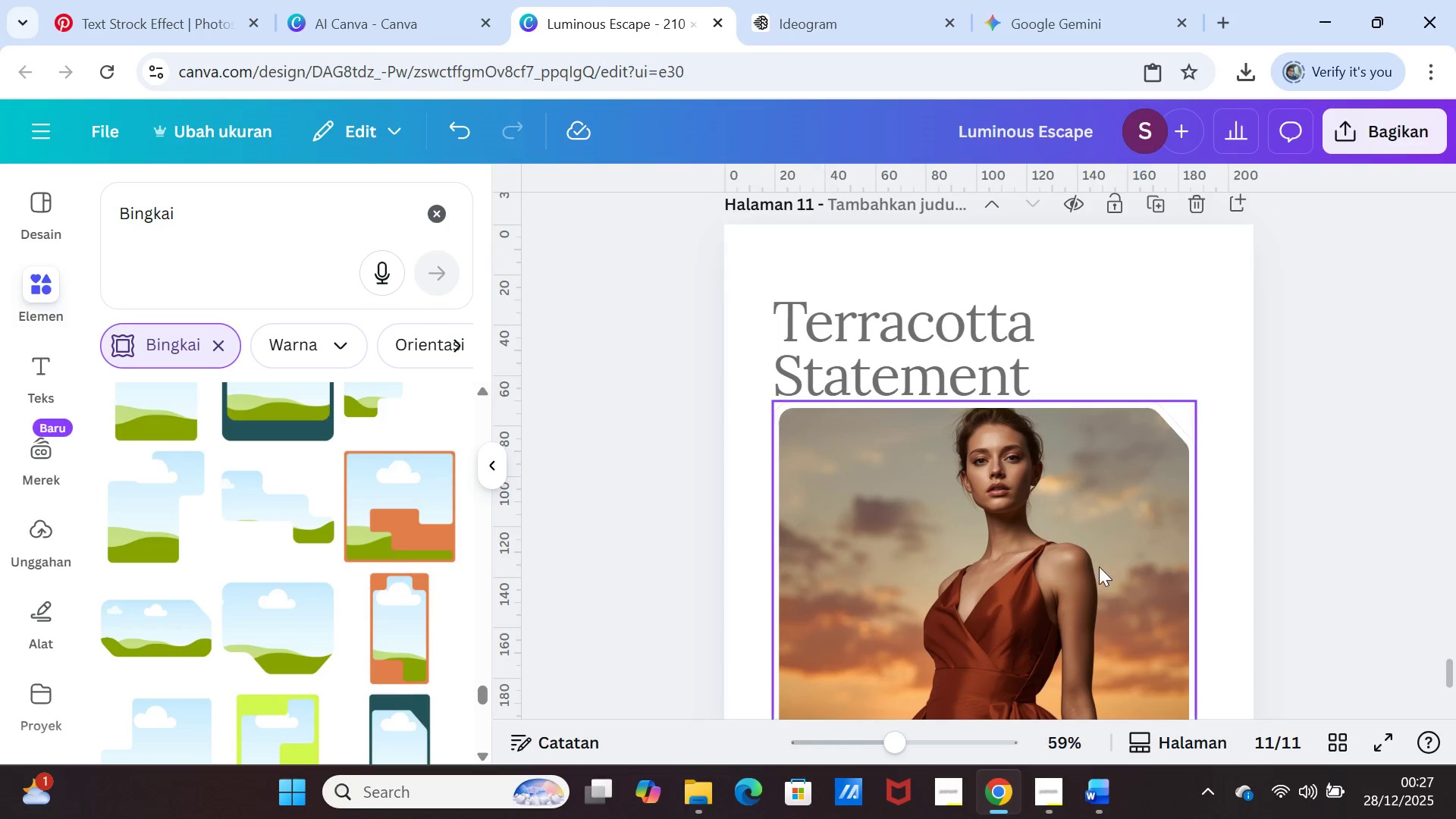 
scroll: coordinate [1095, 568], scroll_direction: down, amount: 3.0
 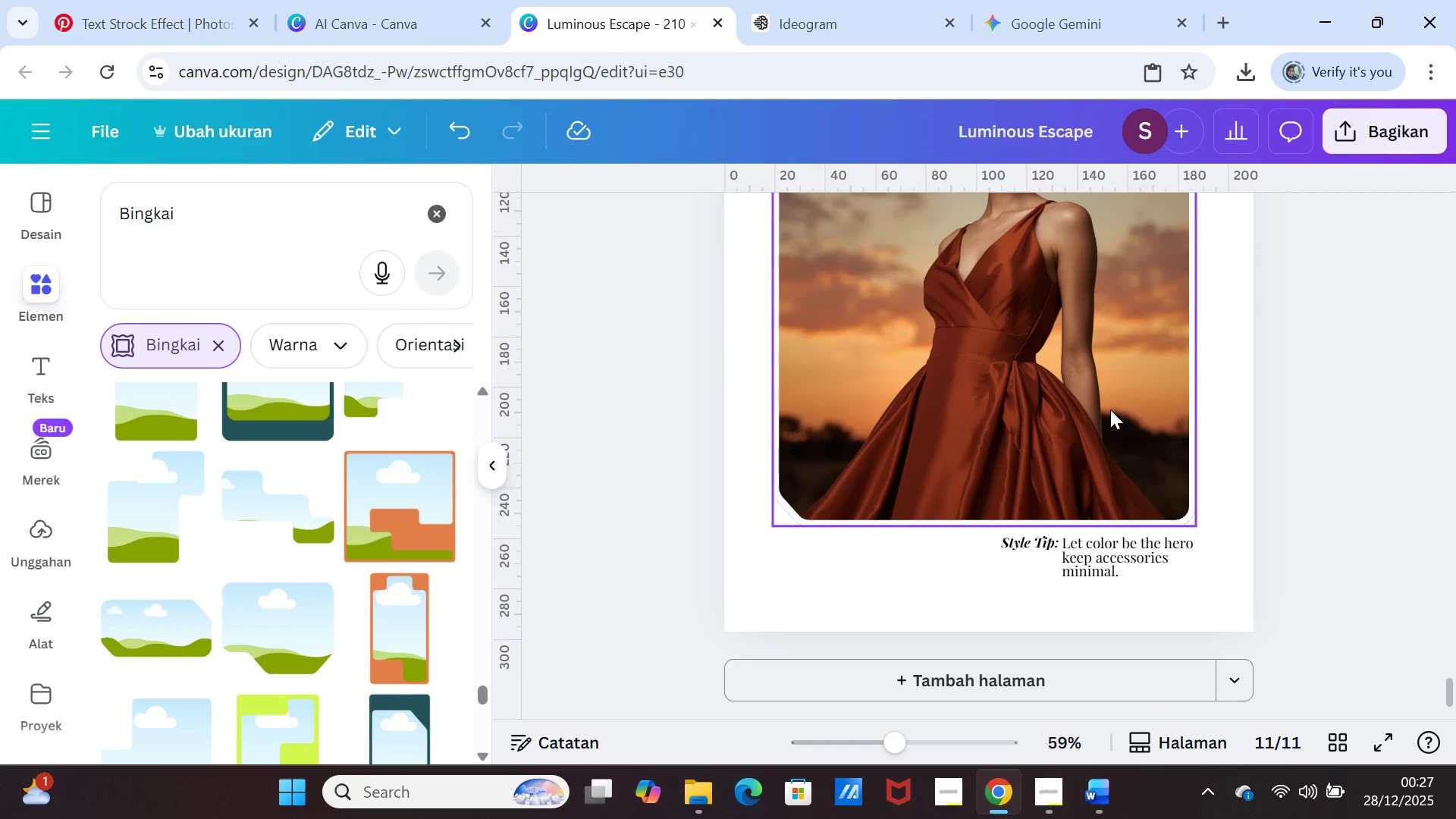 
double_click([1110, 410])
 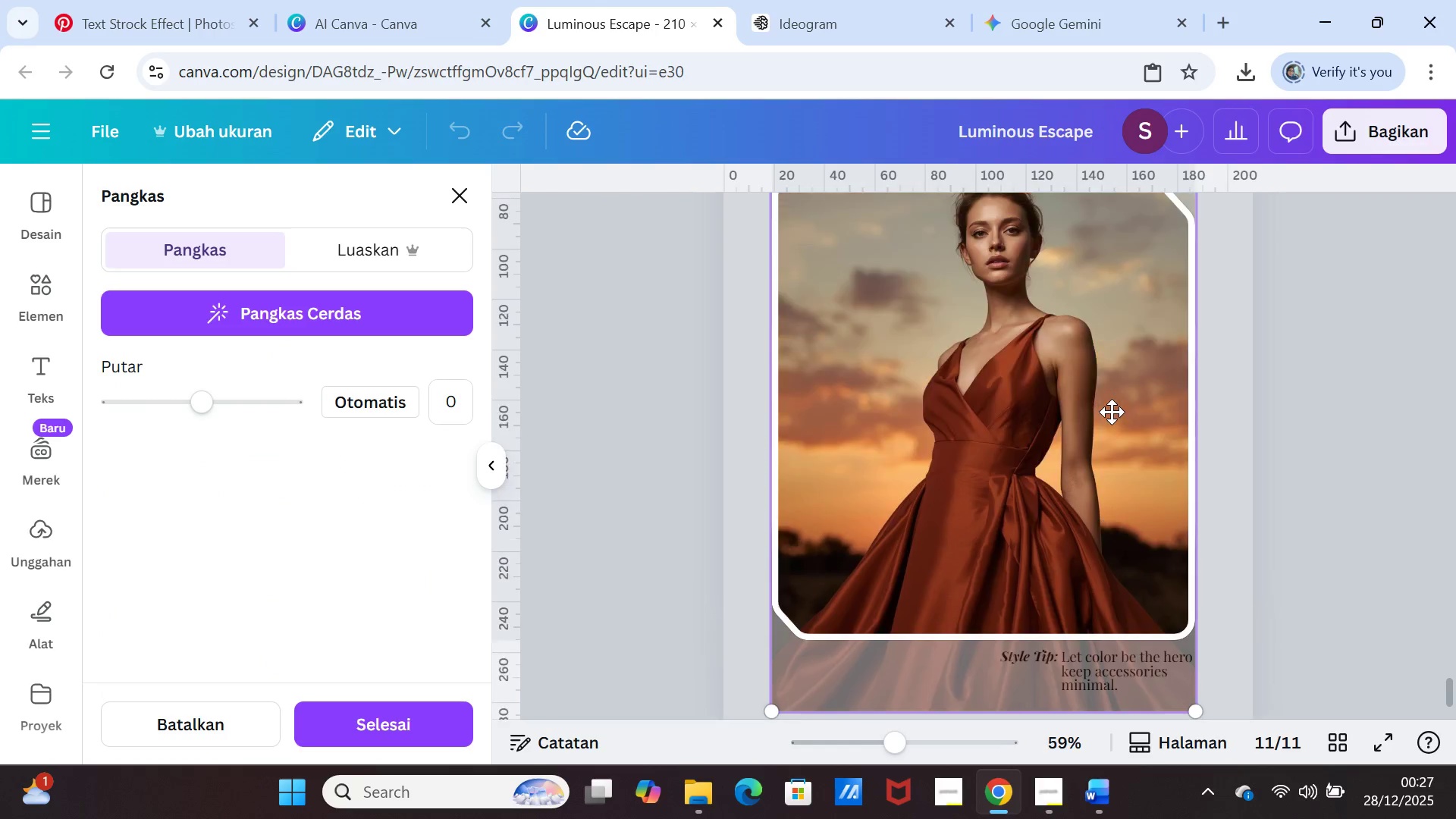 
scroll: coordinate [1112, 412], scroll_direction: up, amount: 1.0
 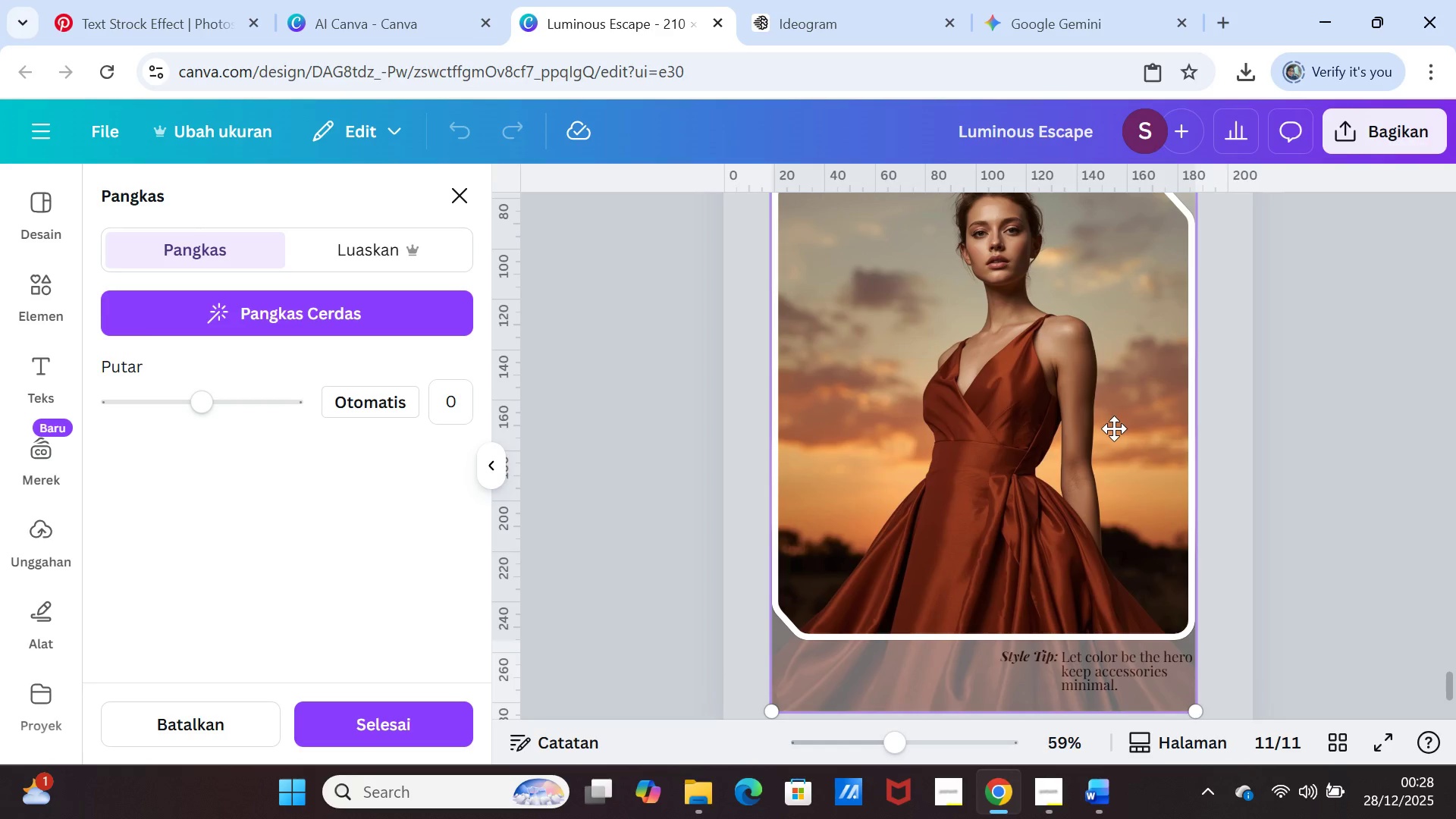 
left_click_drag(start_coordinate=[1114, 427], to_coordinate=[1117, 450])
 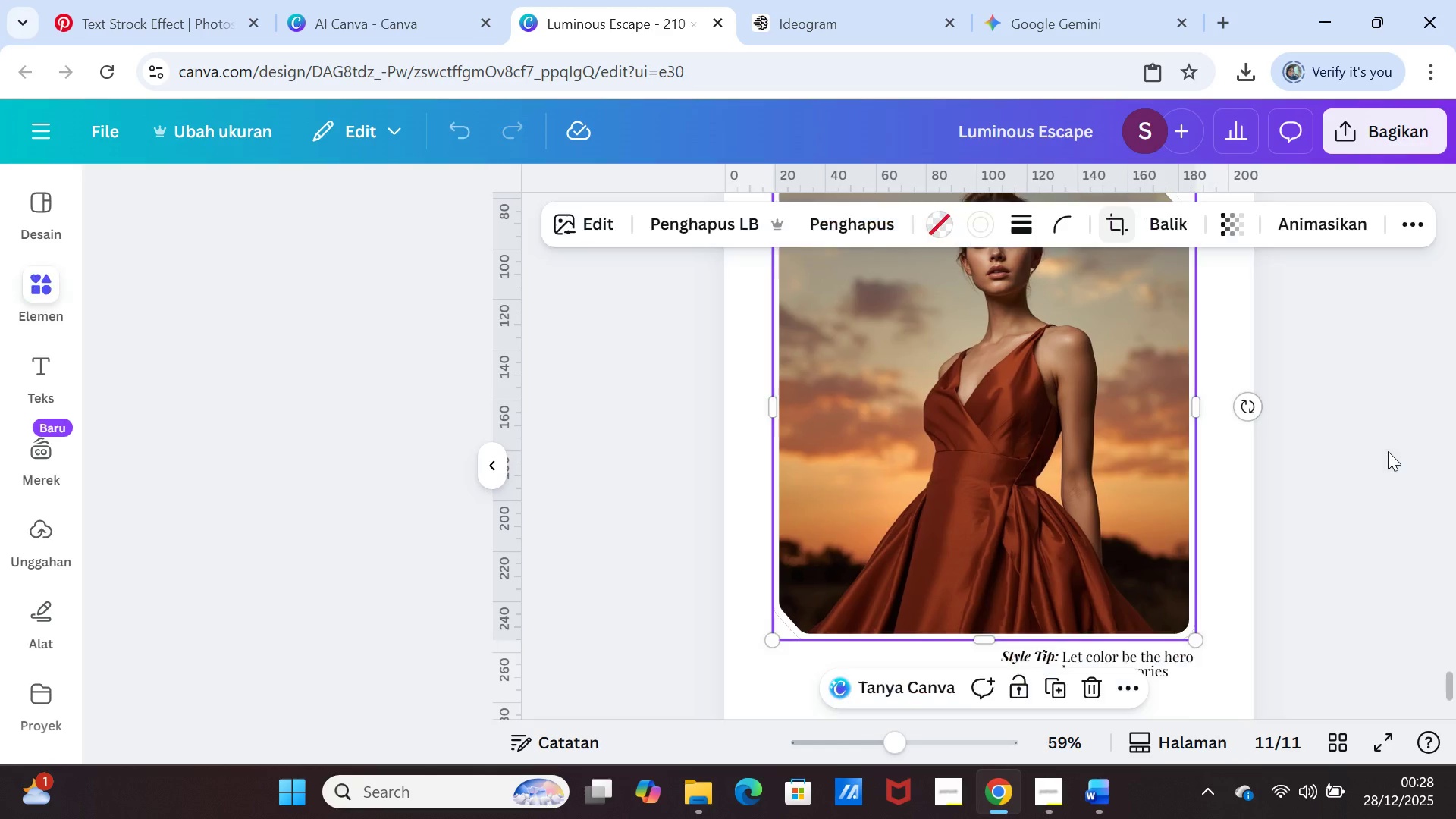 
left_click([1388, 451])
 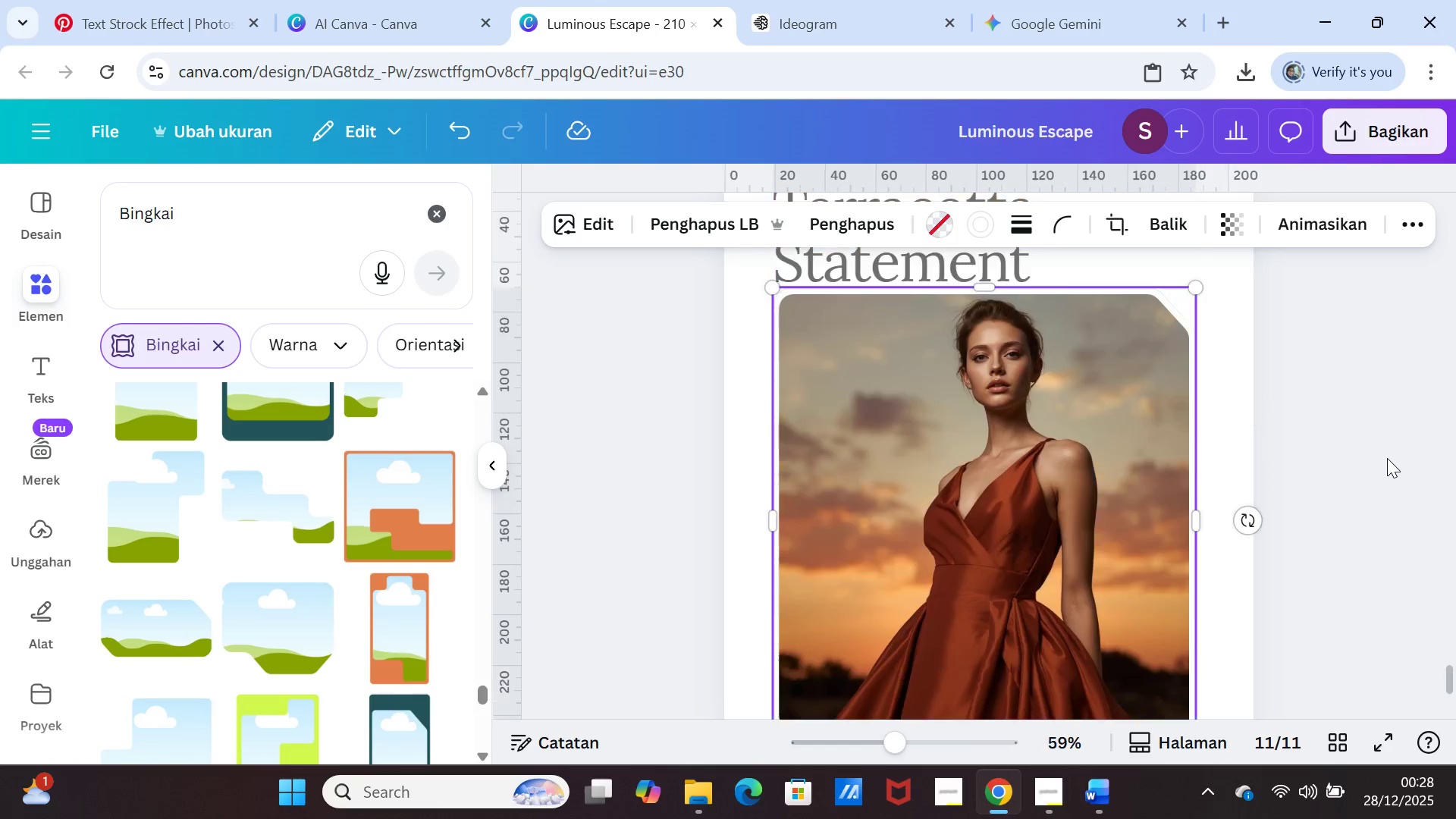 
scroll: coordinate [1387, 458], scroll_direction: up, amount: 1.0
 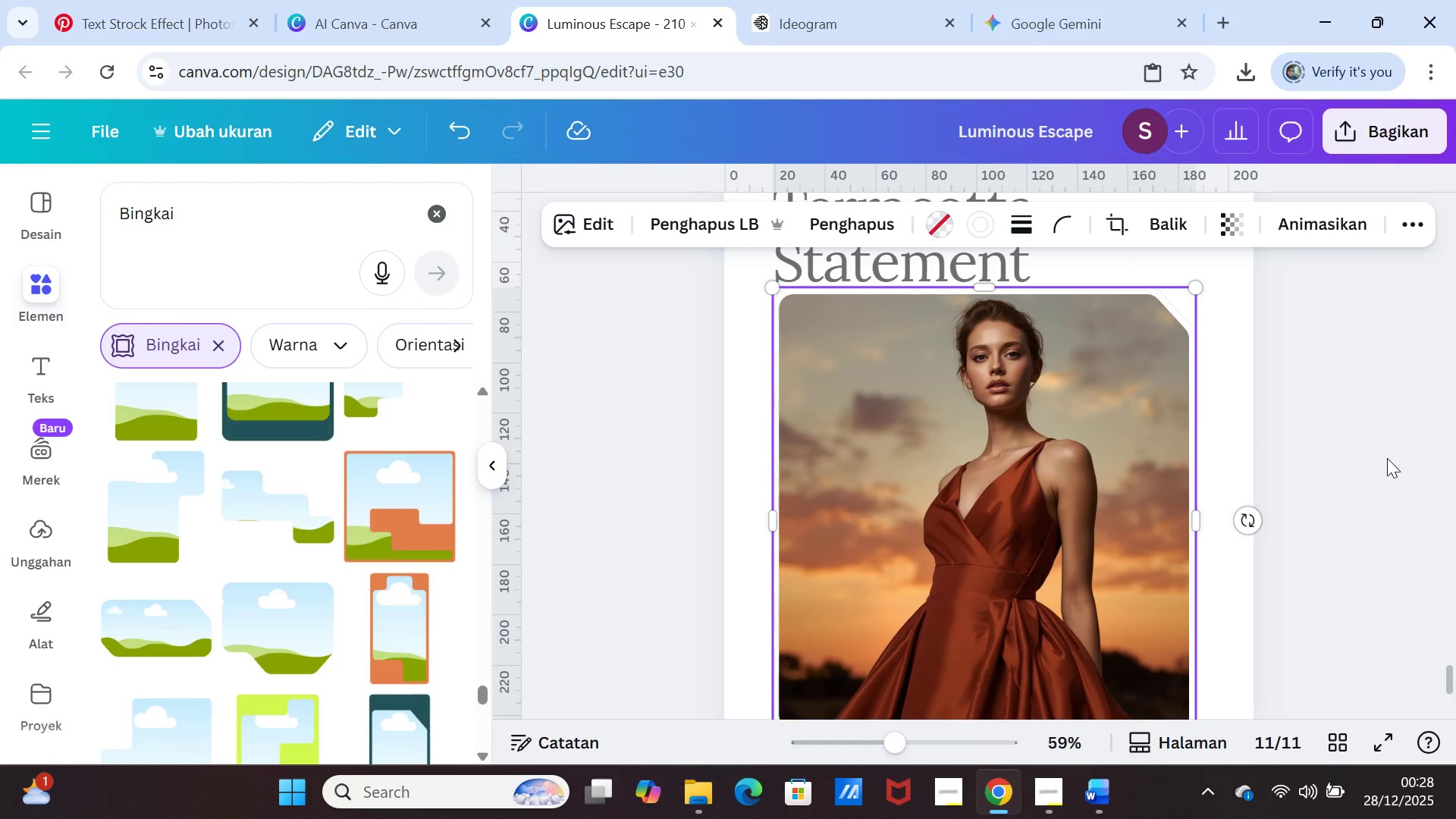 
left_click([1386, 458])
 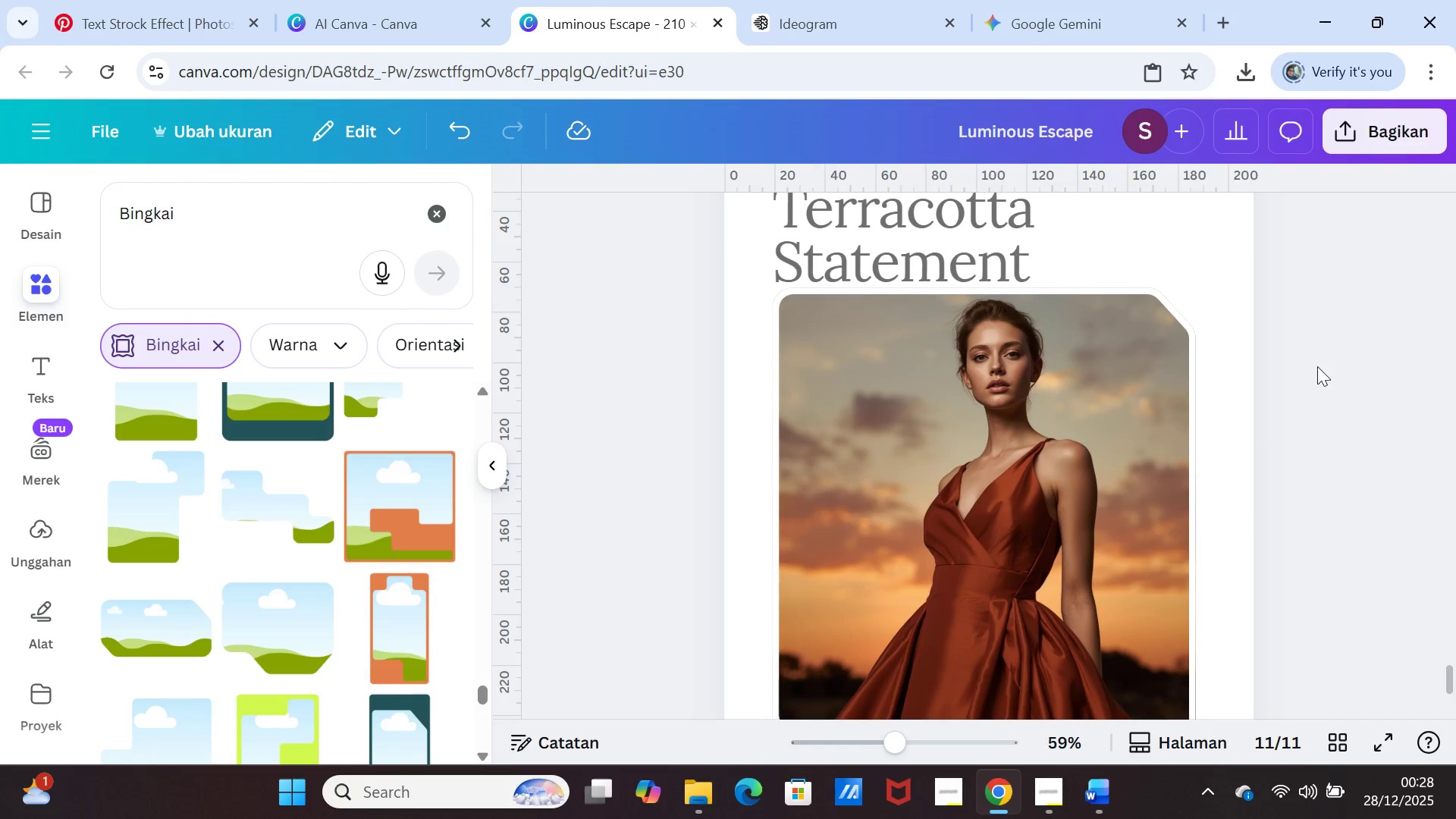 
scroll: coordinate [1286, 349], scroll_direction: up, amount: 1.0
 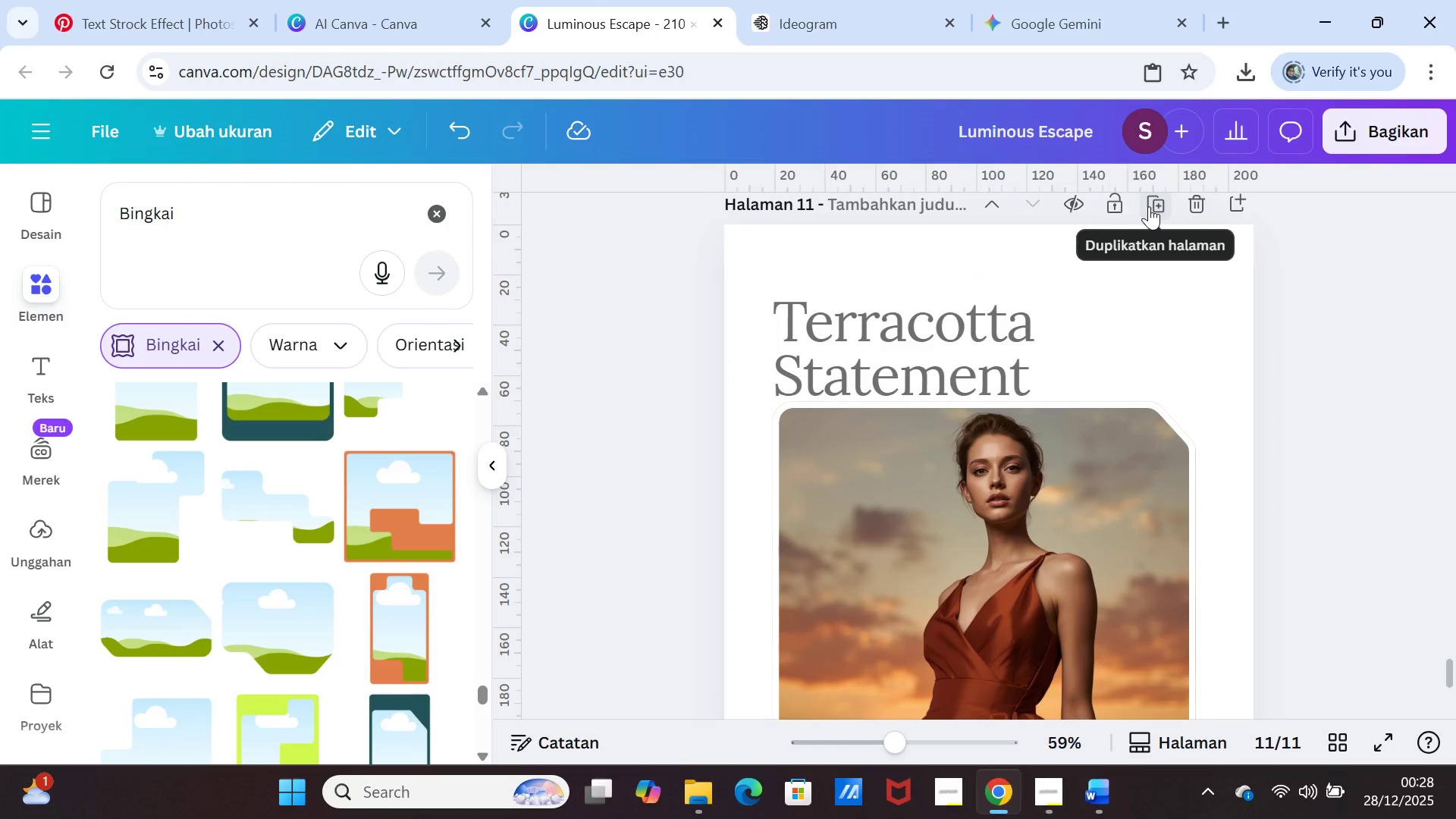 
left_click([1329, 431])
 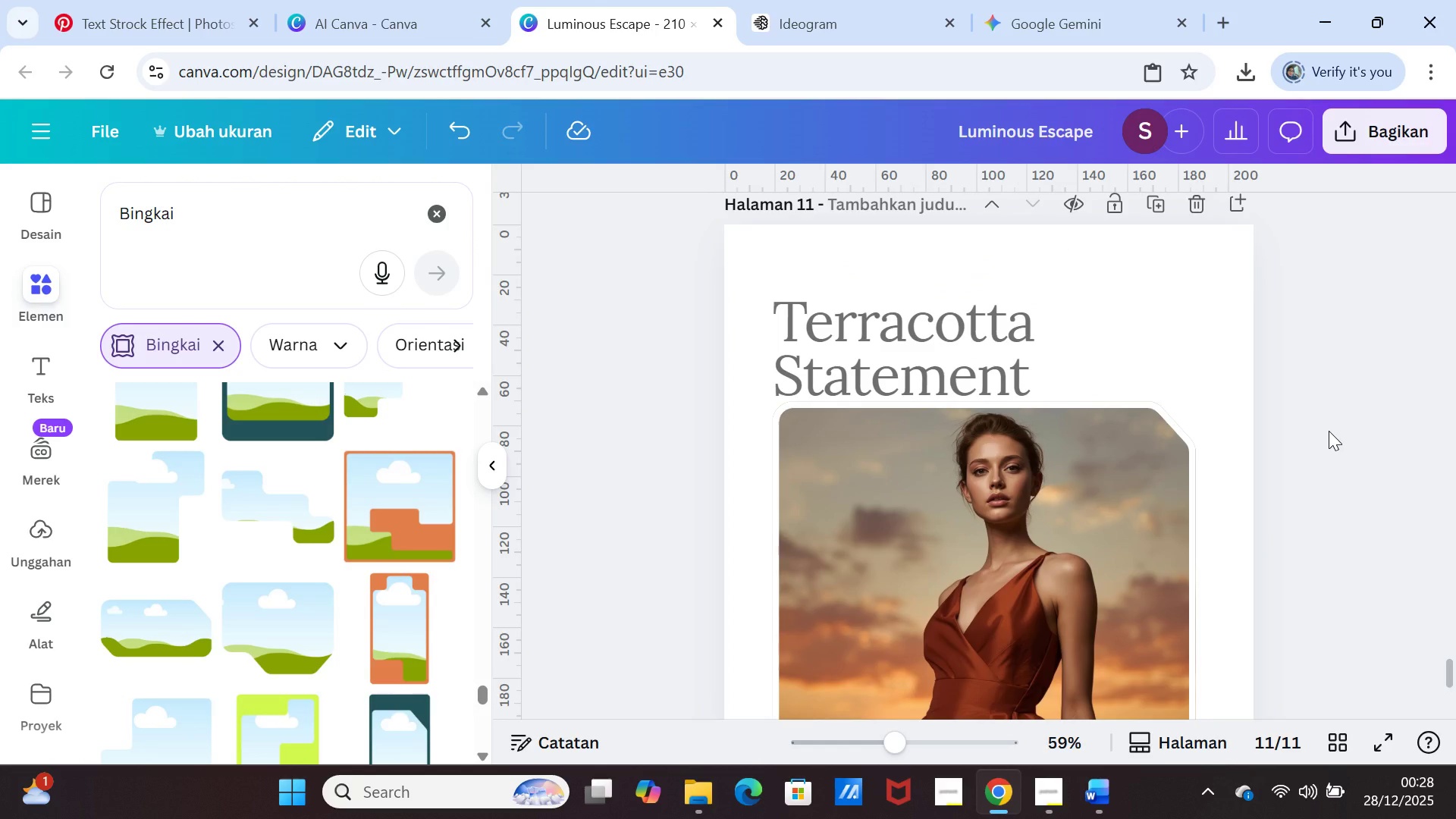 
scroll: coordinate [1329, 431], scroll_direction: down, amount: 4.0
 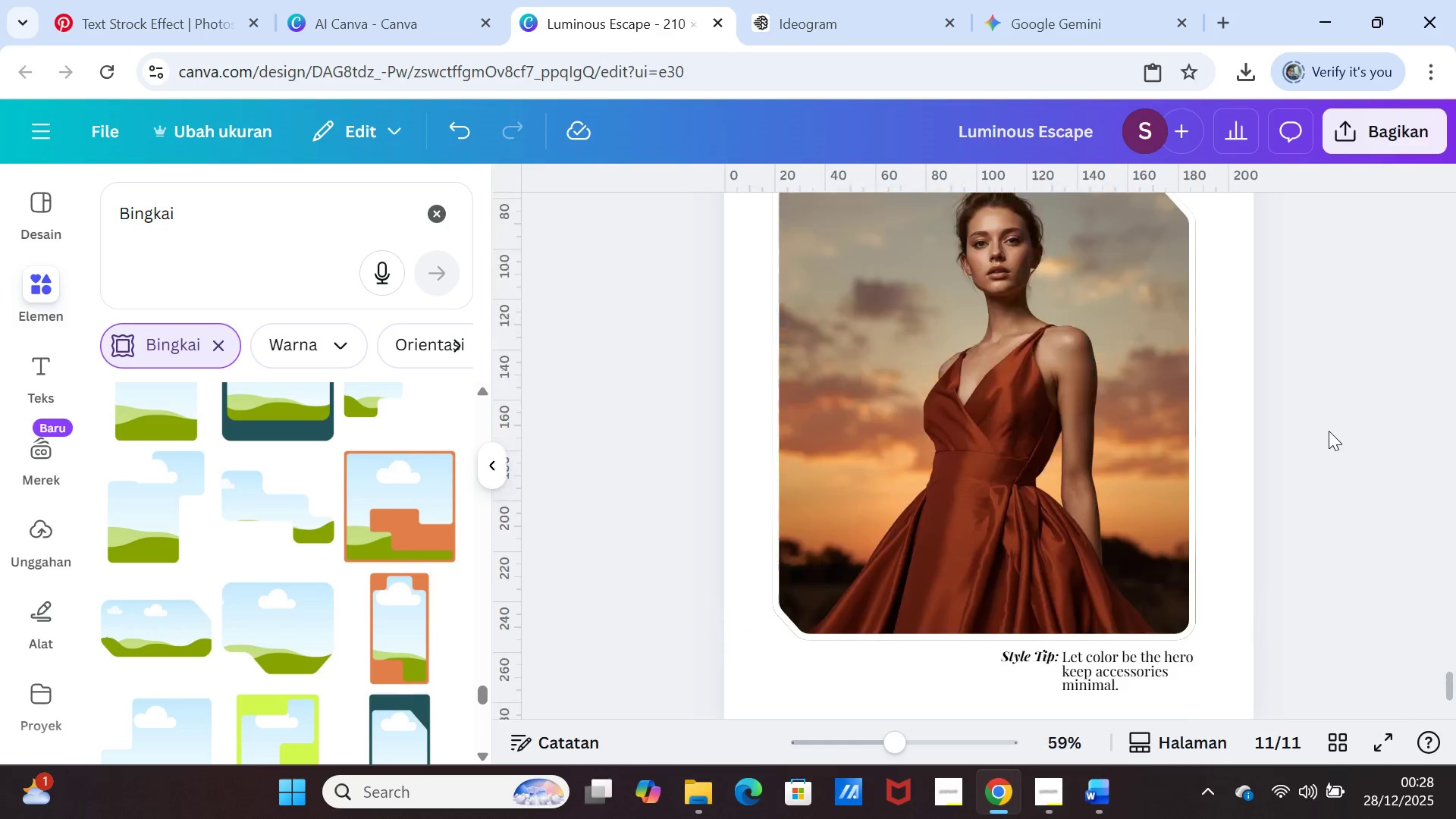 
scroll: coordinate [1329, 431], scroll_direction: up, amount: 2.0
 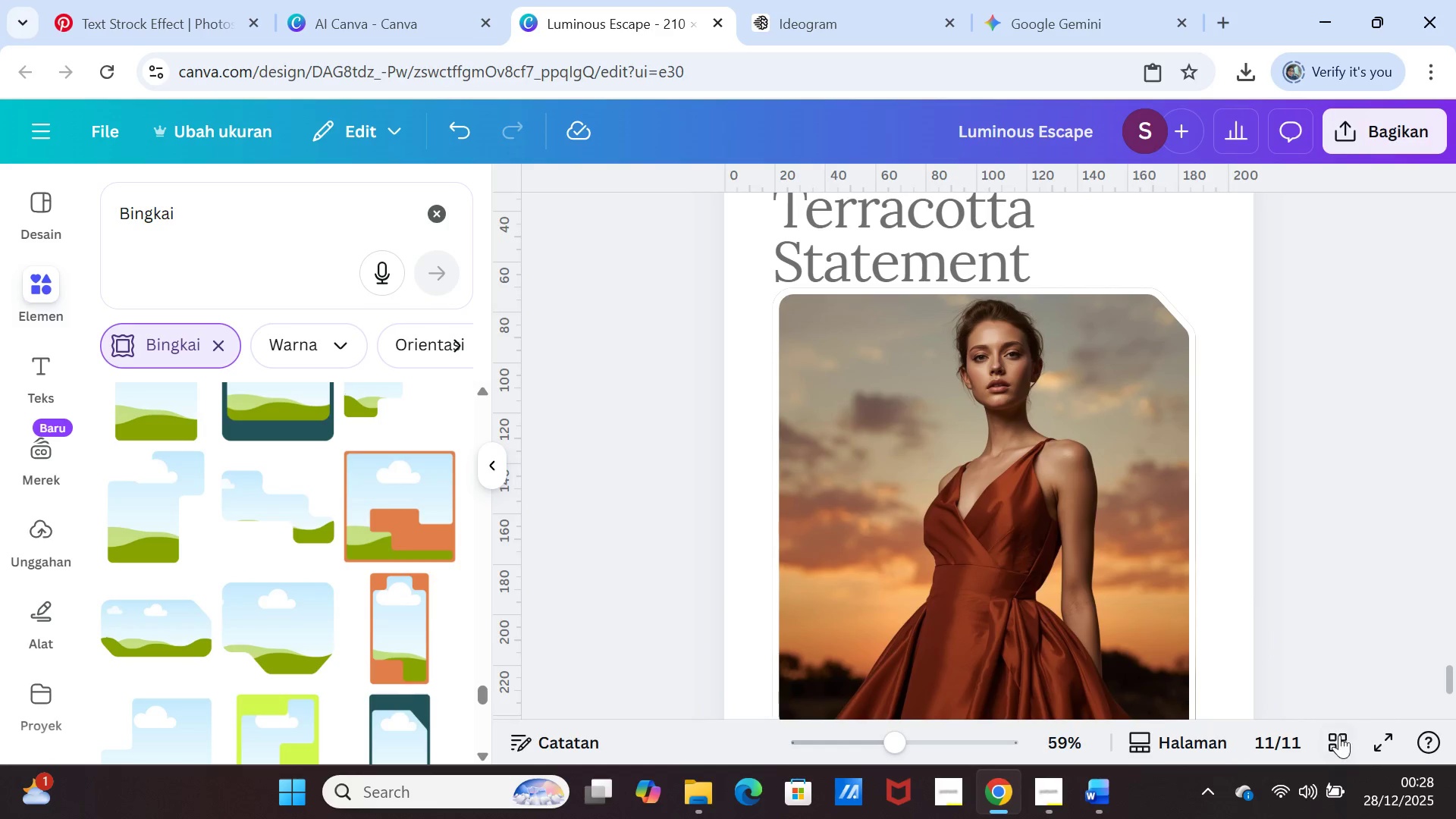 
left_click([1339, 735])
 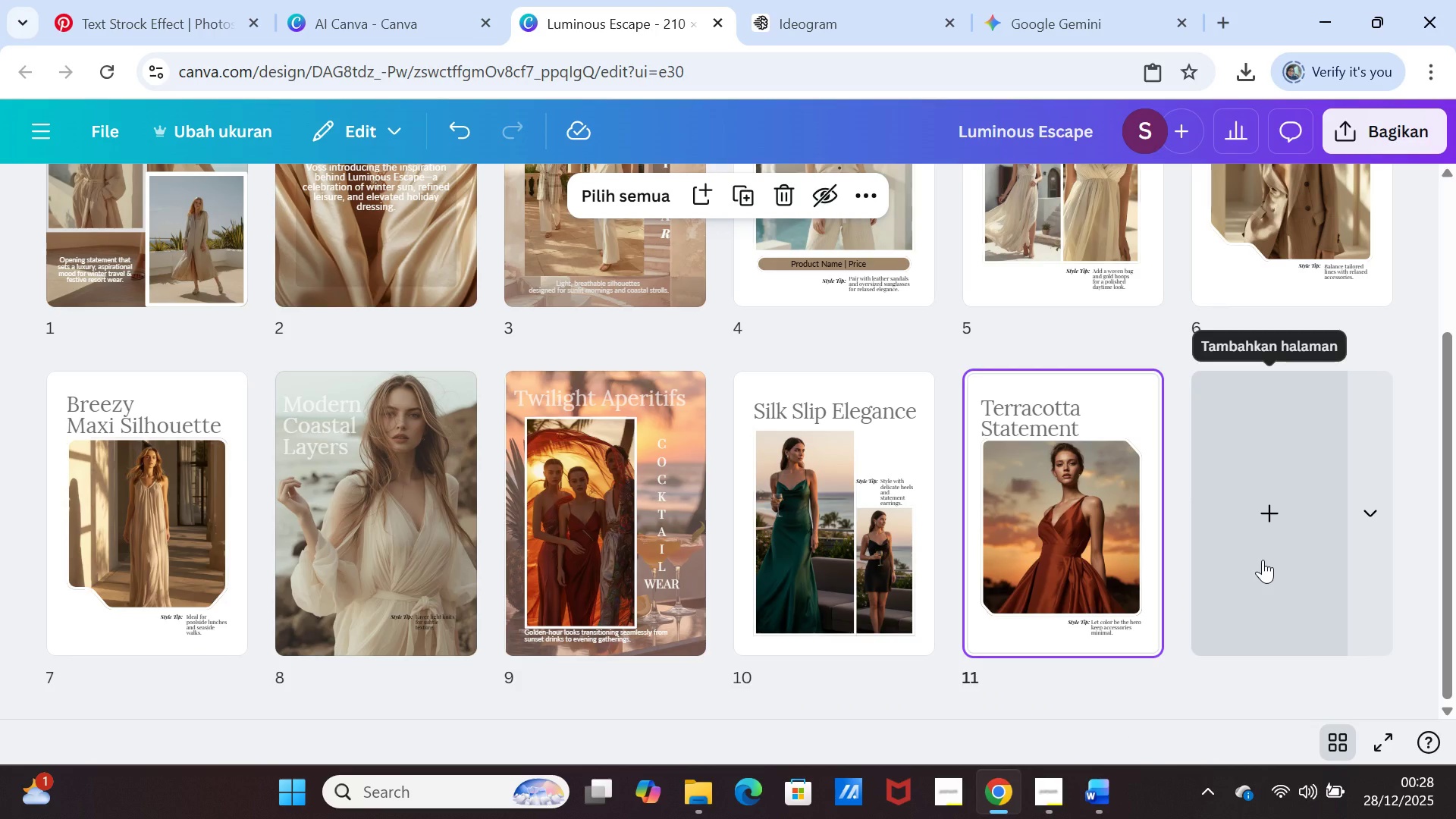 
wait(9.51)
 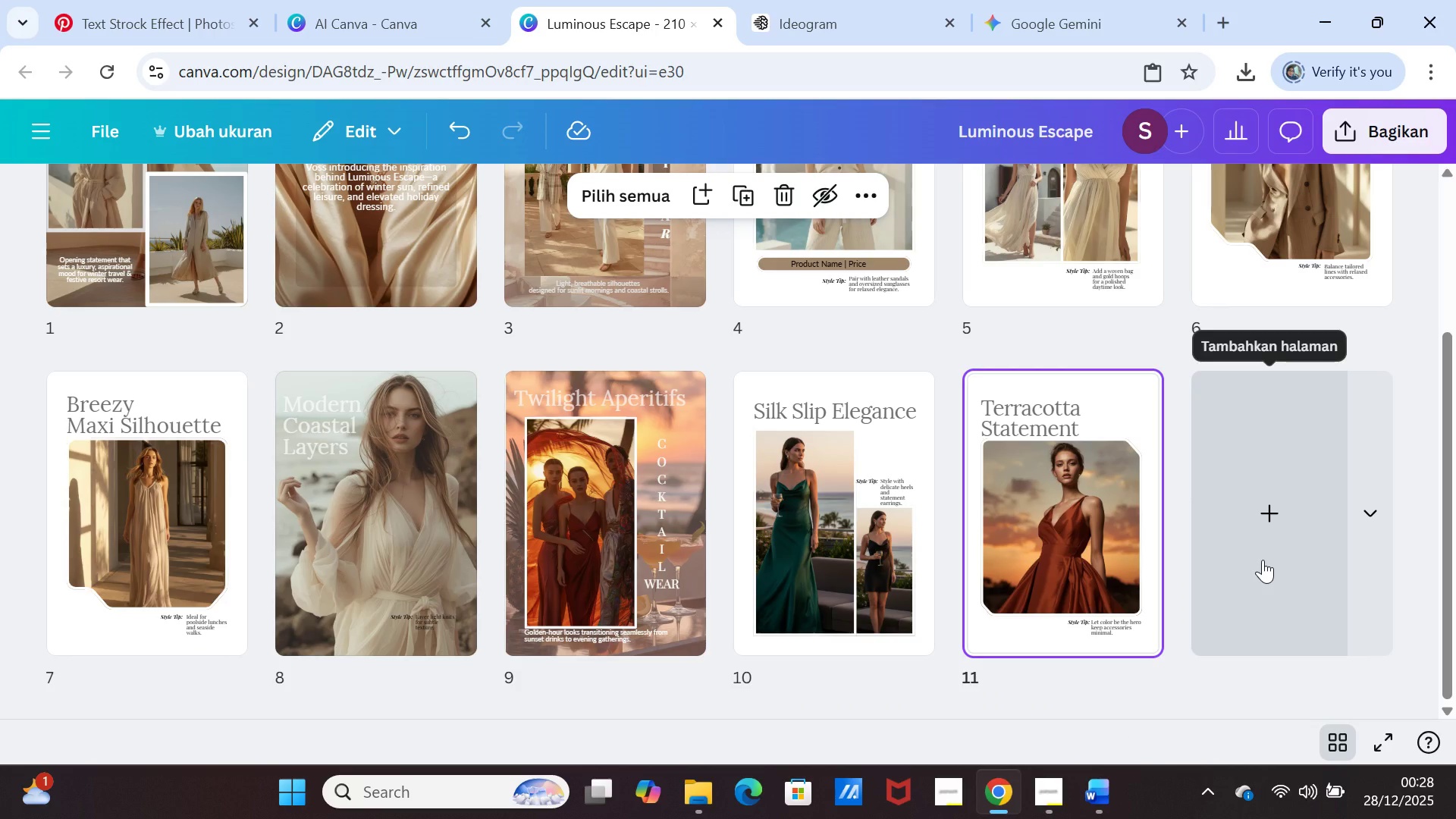 
scroll: coordinate [1258, 559], scroll_direction: up, amount: 2.0
 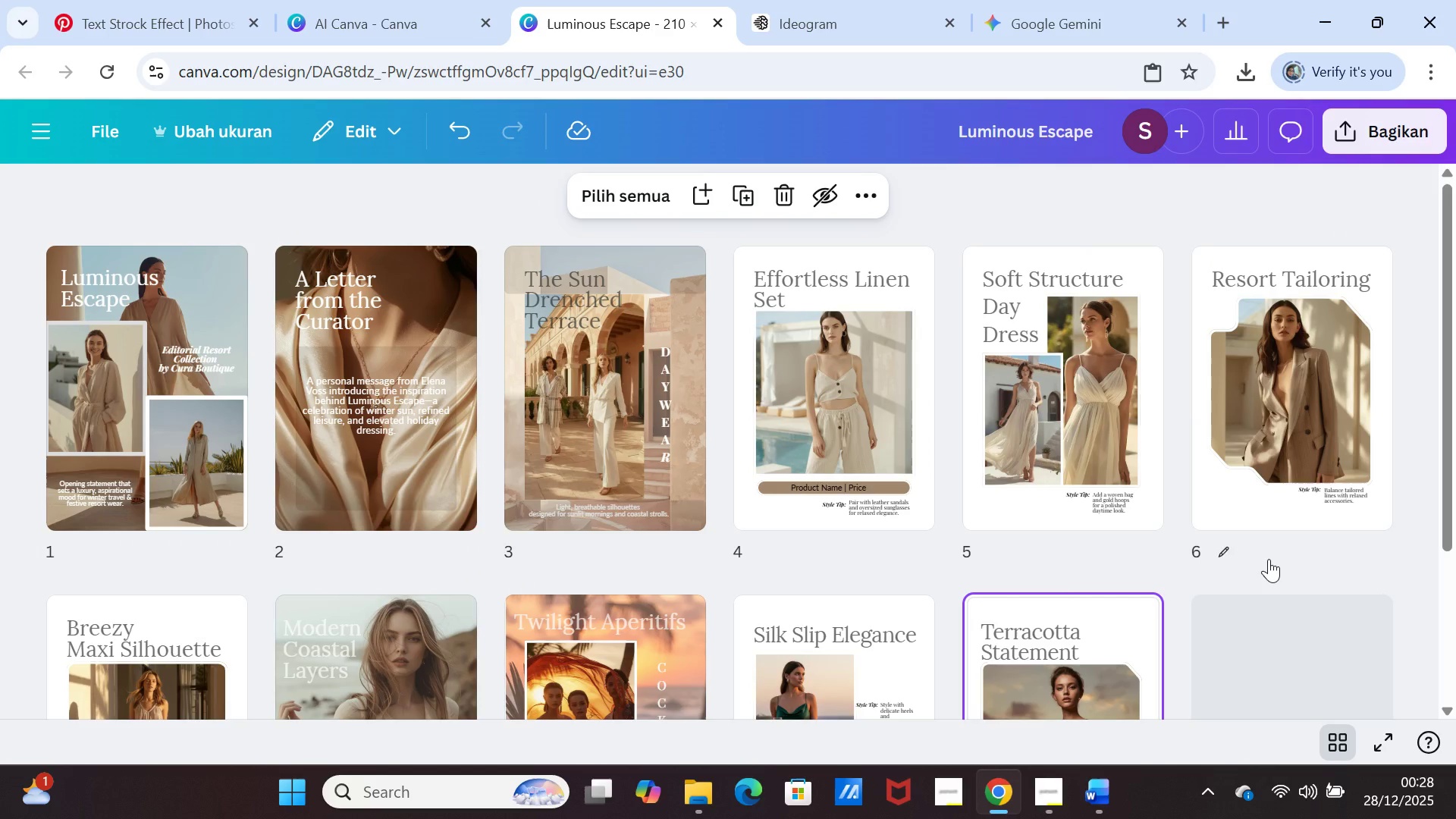 
wait(10.28)
 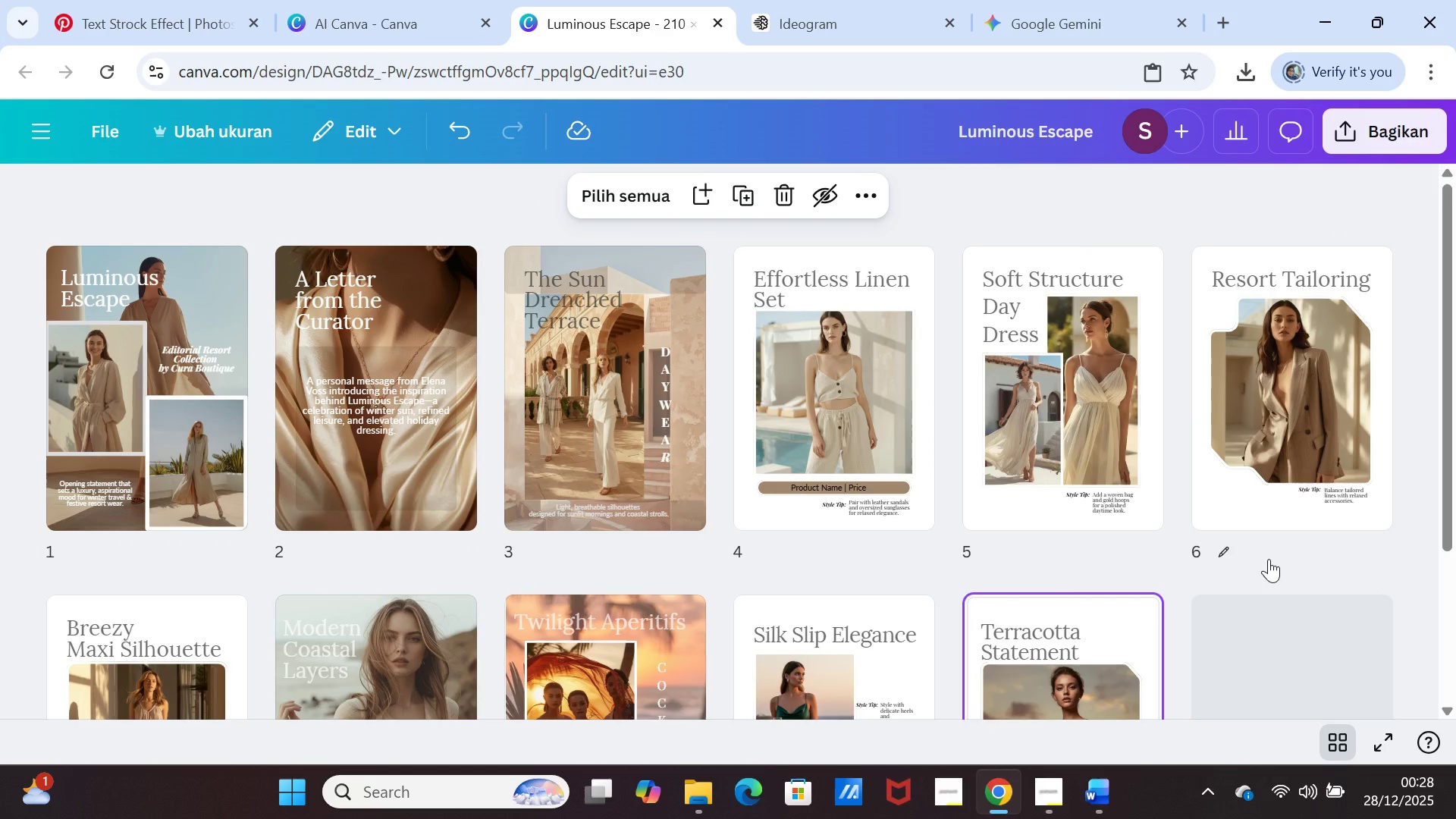 
scroll: coordinate [1273, 554], scroll_direction: down, amount: 3.0
 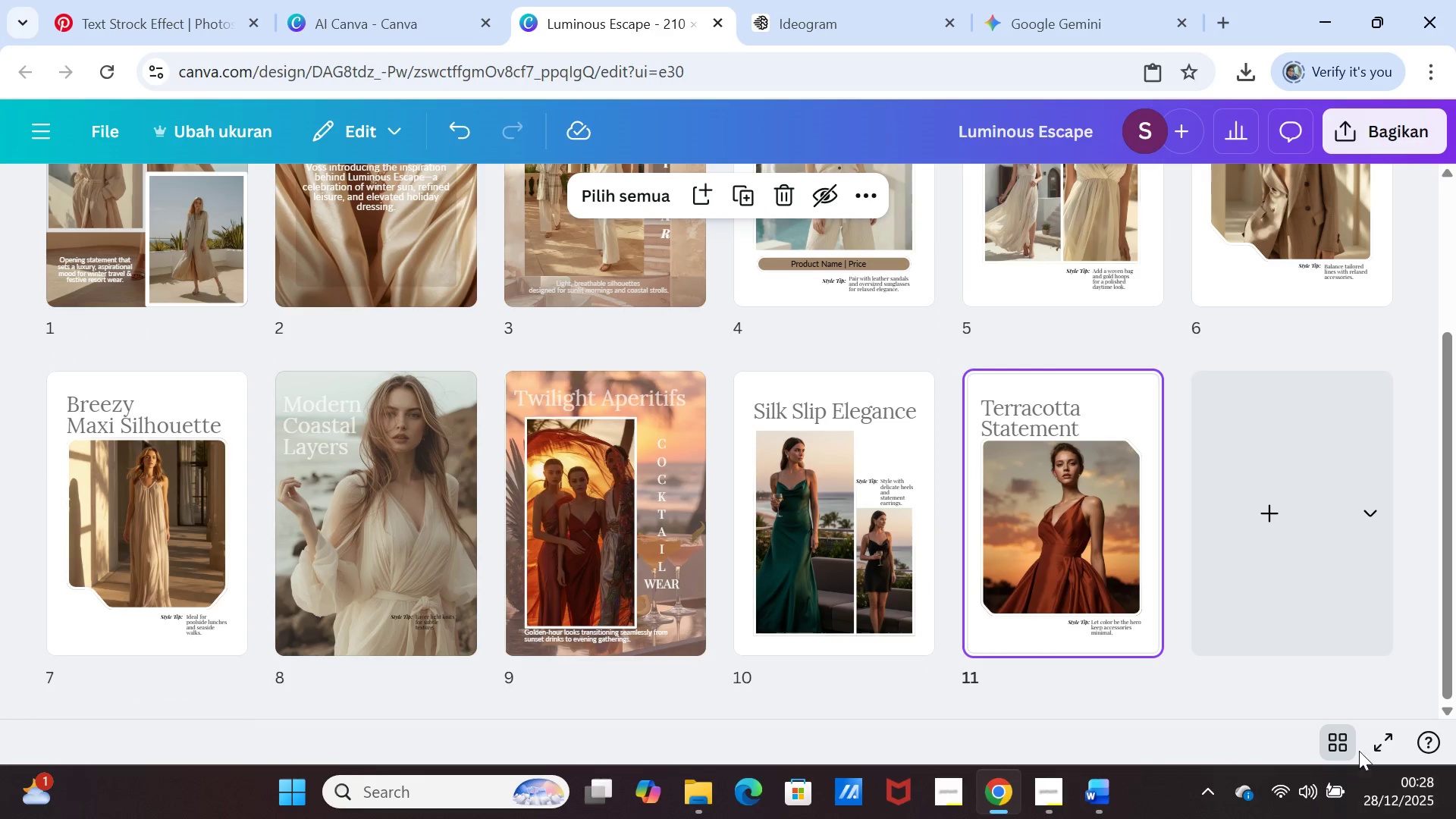 
left_click([1344, 740])
 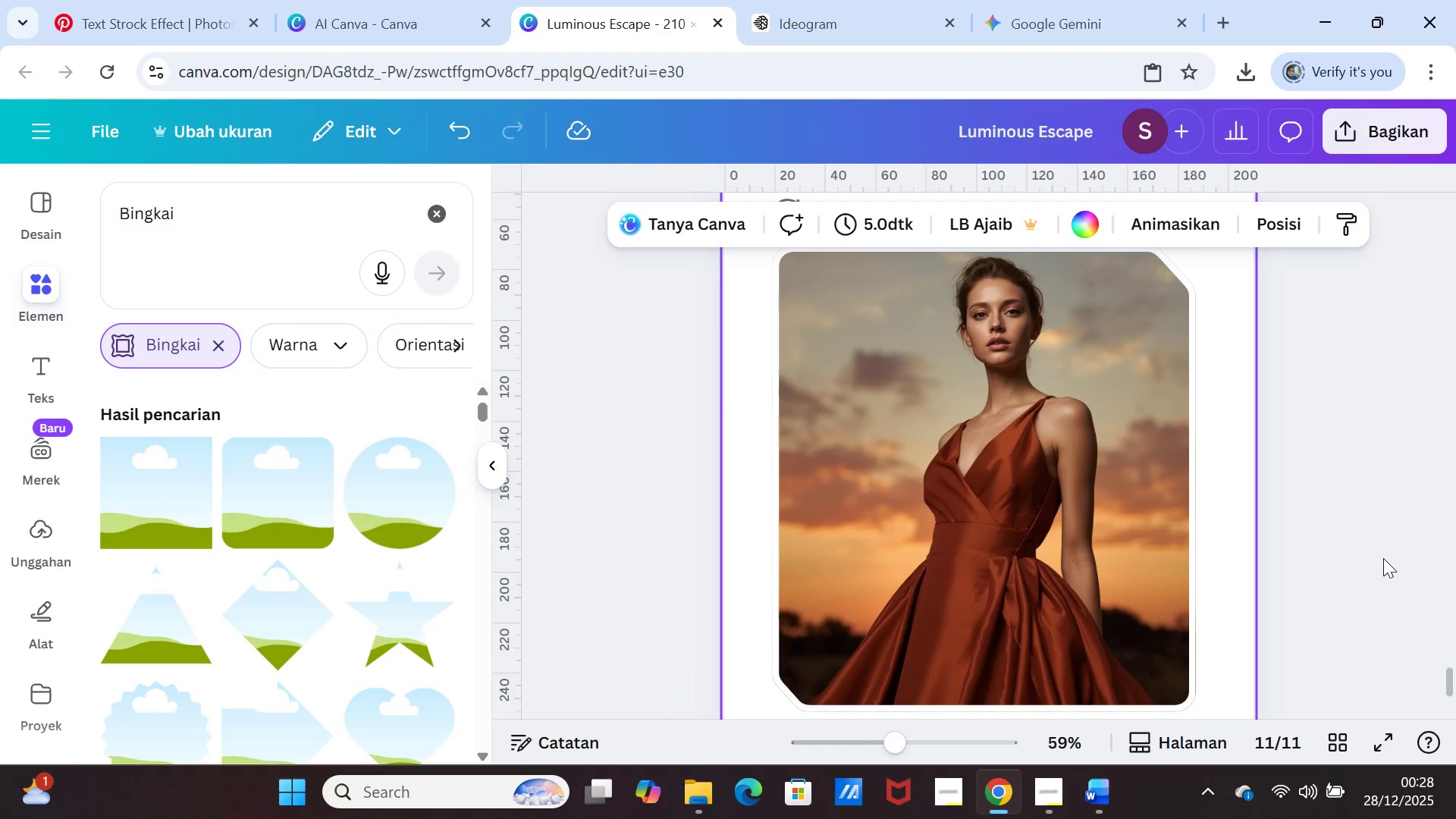 
scroll: coordinate [1384, 557], scroll_direction: none, amount: 0.0
 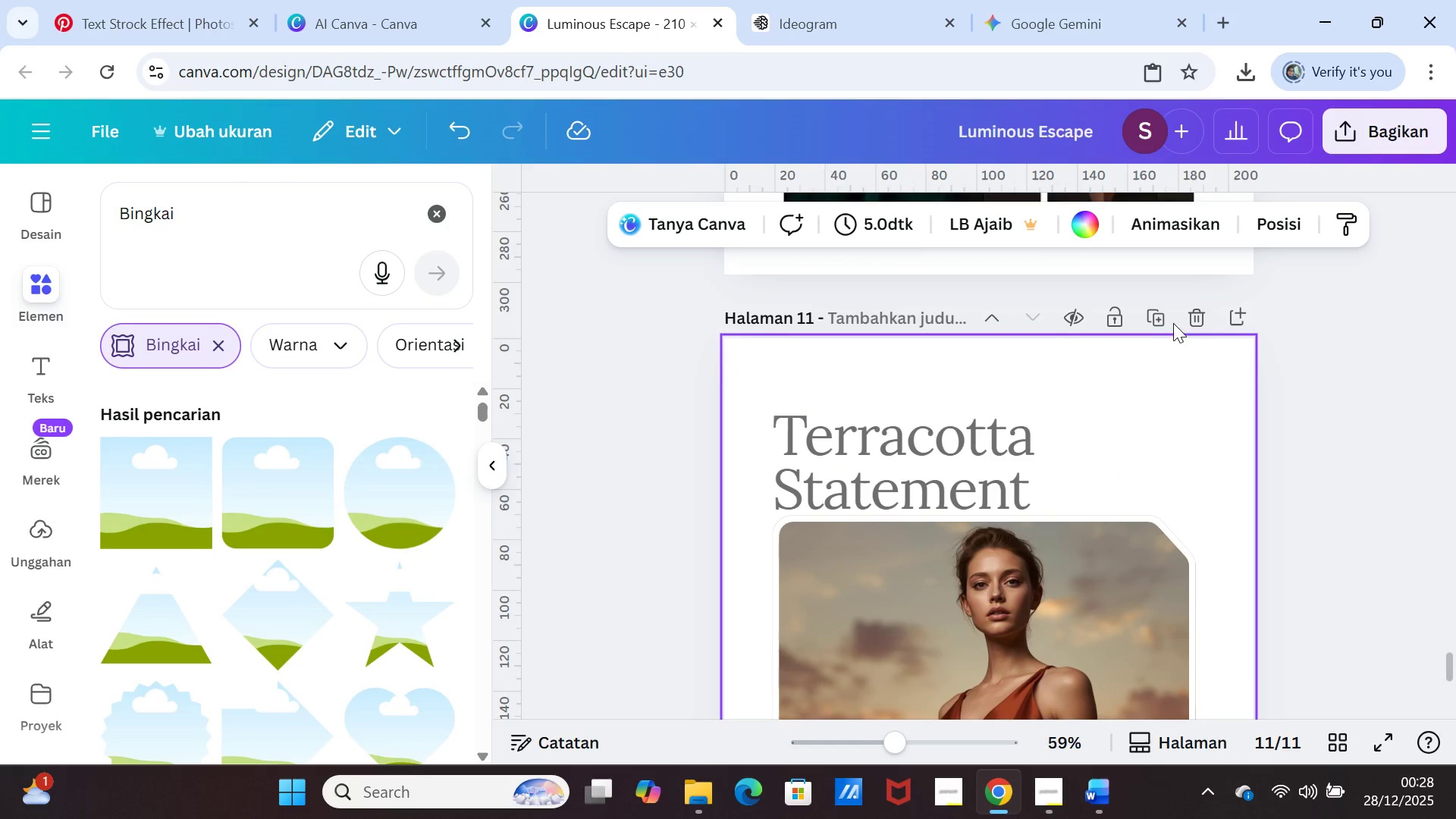 
left_click([1156, 314])
 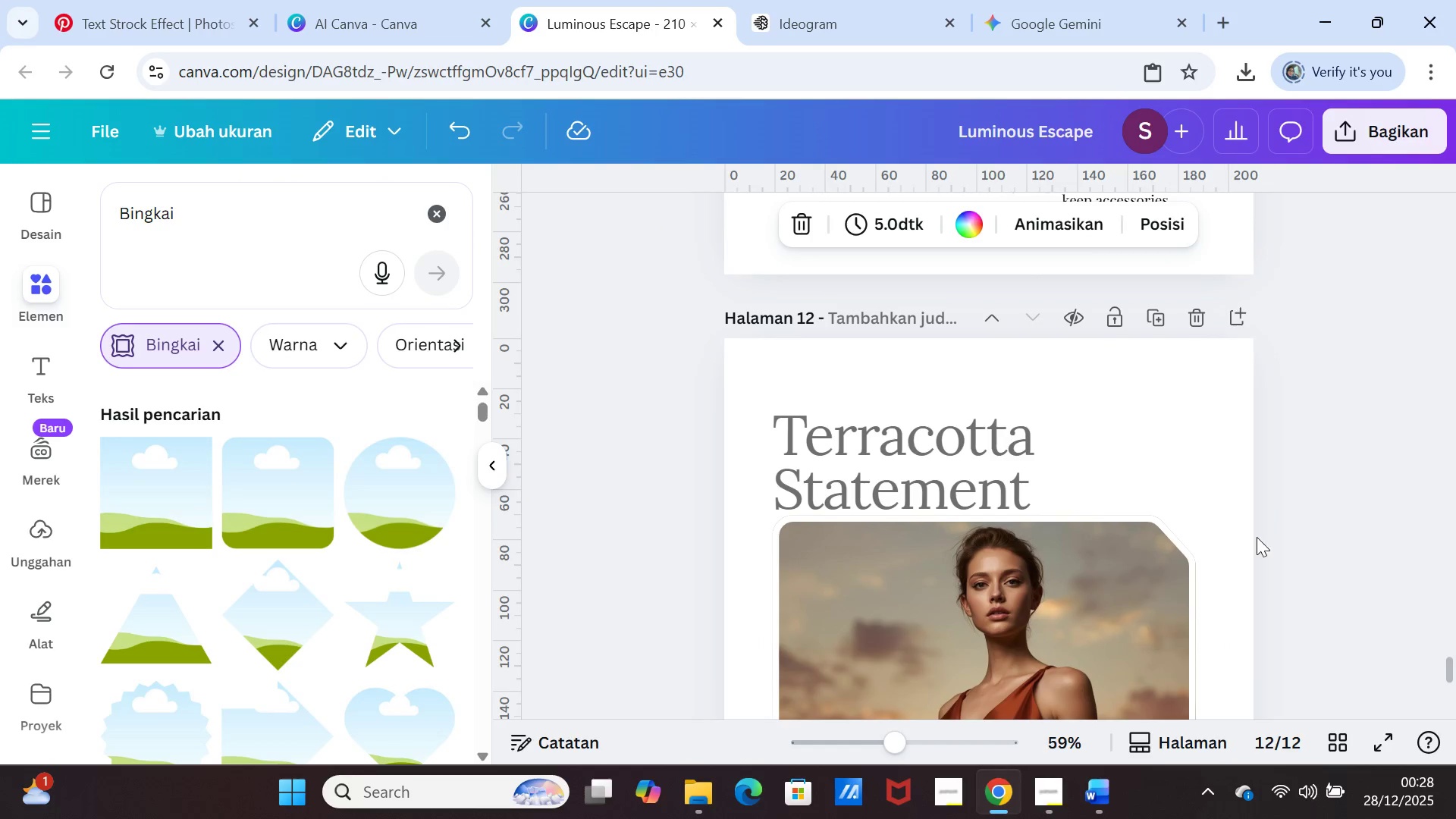 
scroll: coordinate [1253, 544], scroll_direction: down, amount: 2.0
 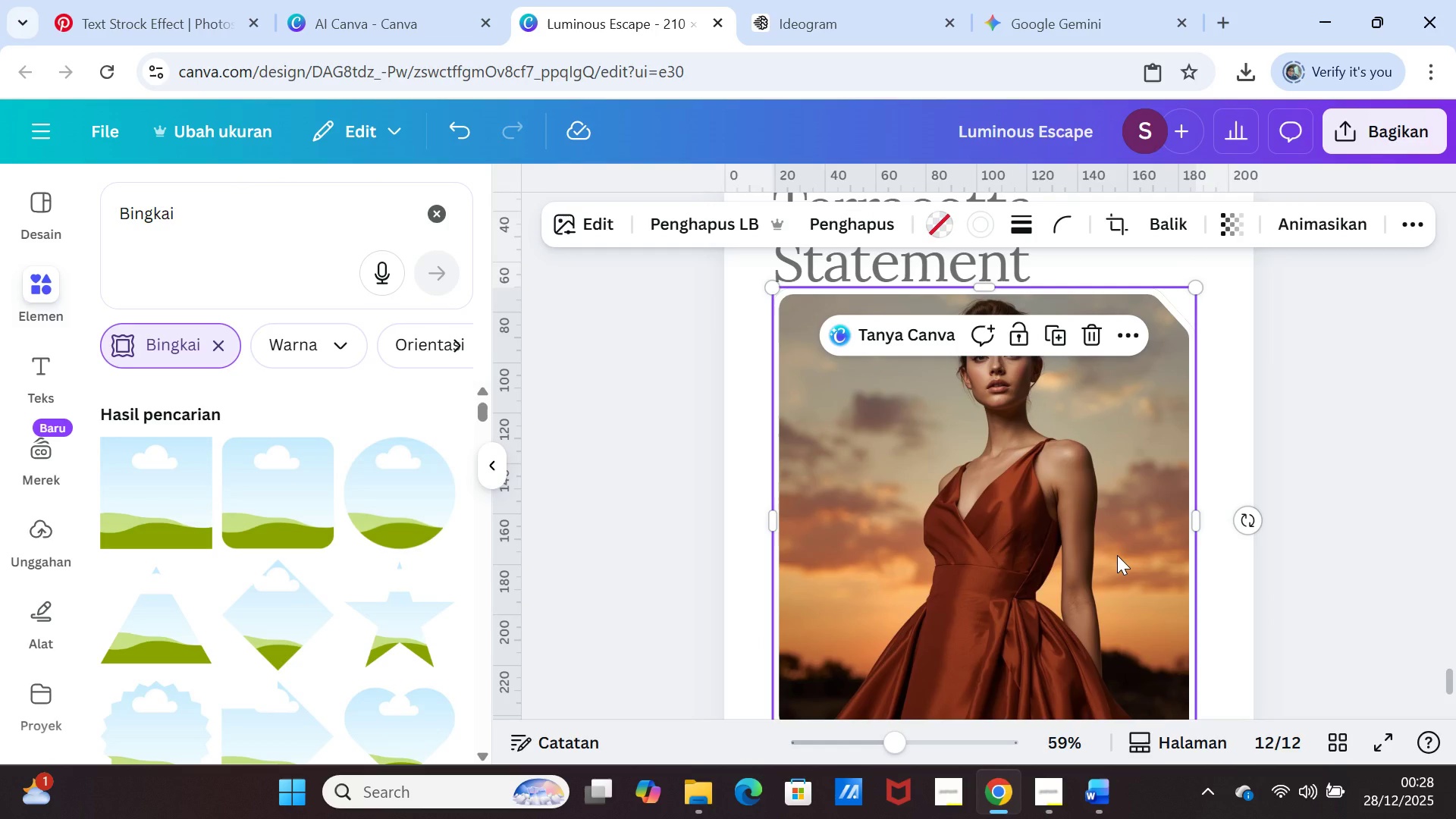 
key(Delete)
 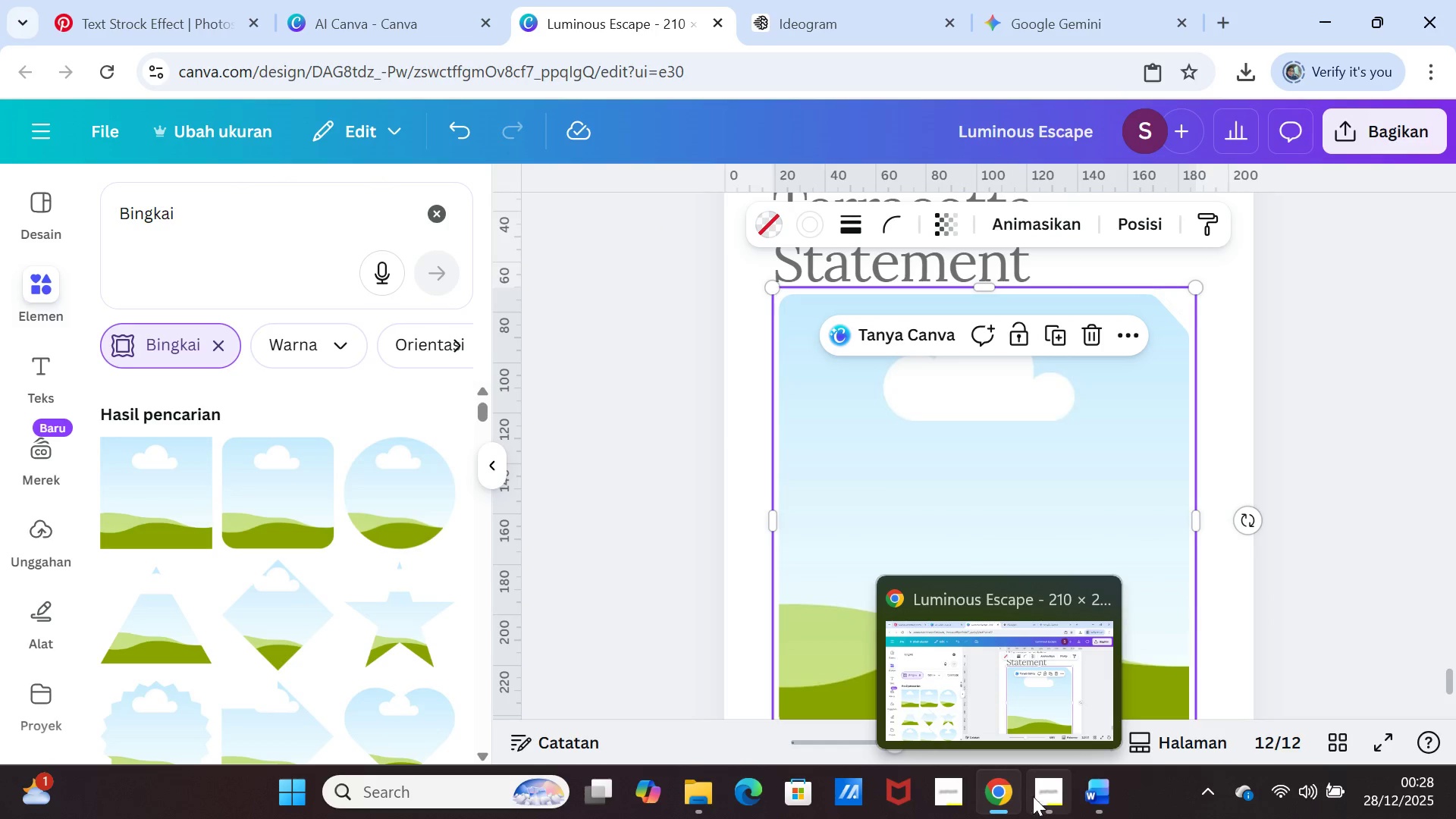 
left_click([1094, 800])
 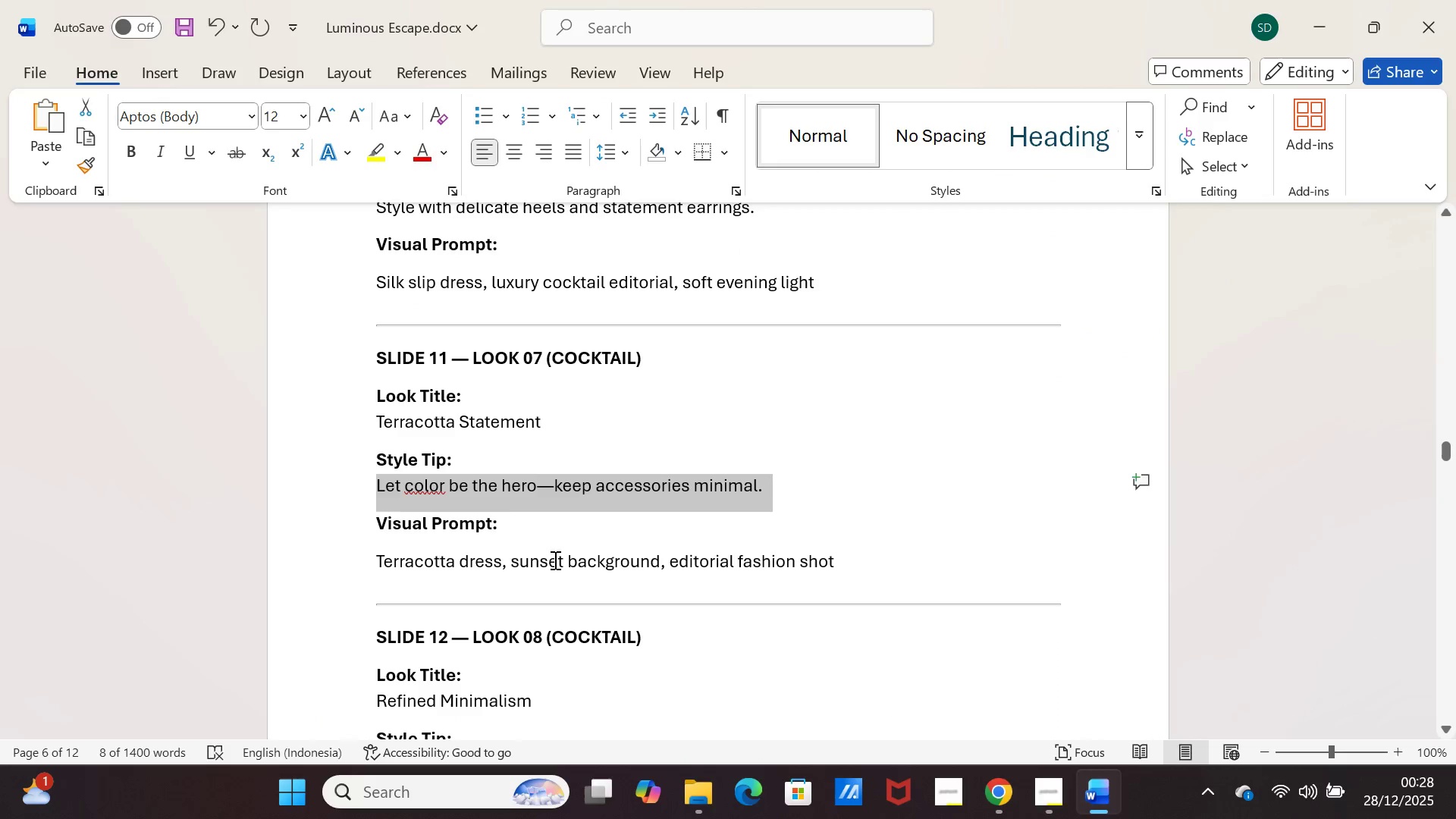 
scroll: coordinate [516, 557], scroll_direction: down, amount: 2.0
 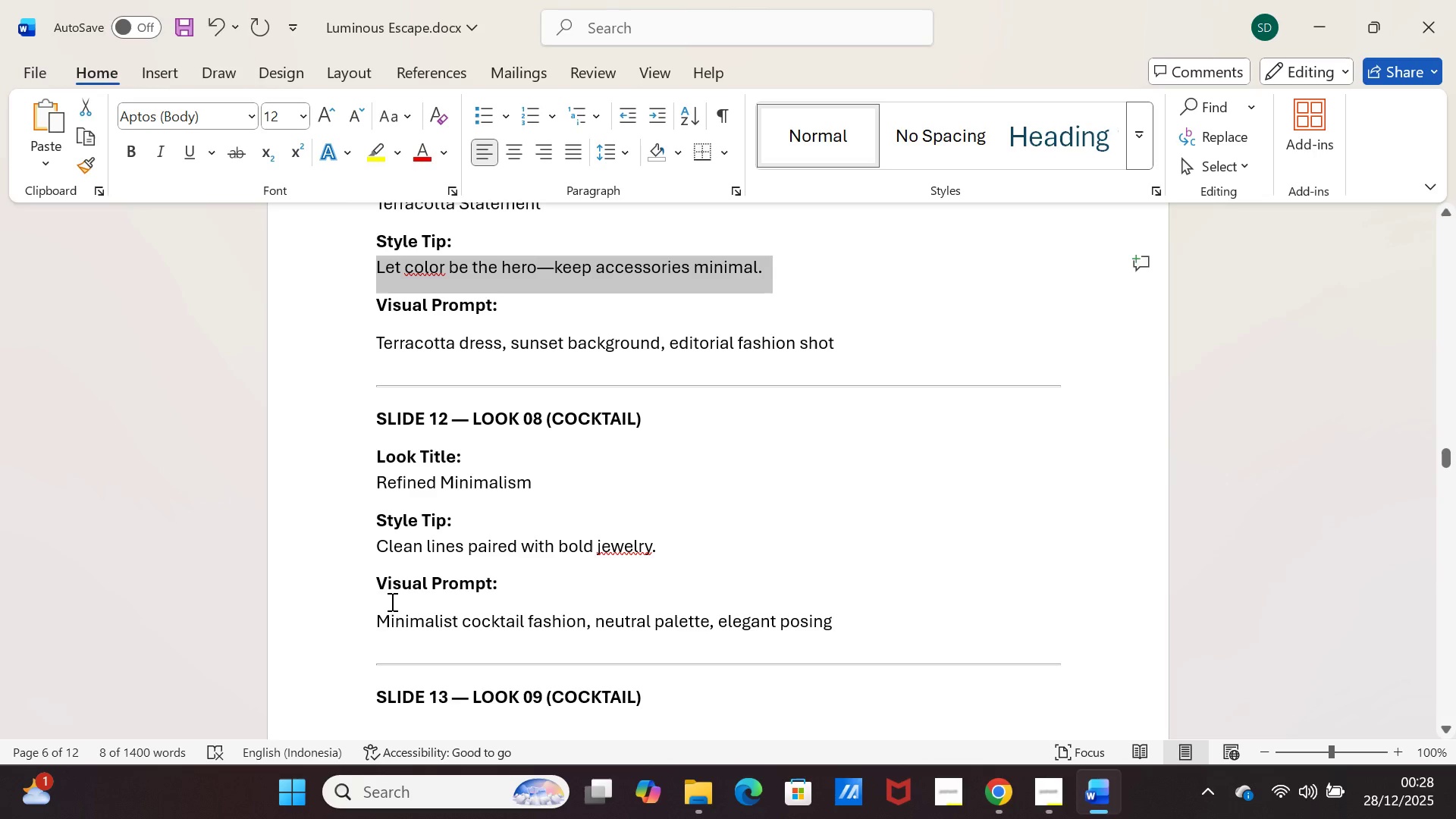 
left_click_drag(start_coordinate=[378, 620], to_coordinate=[855, 620])
 